 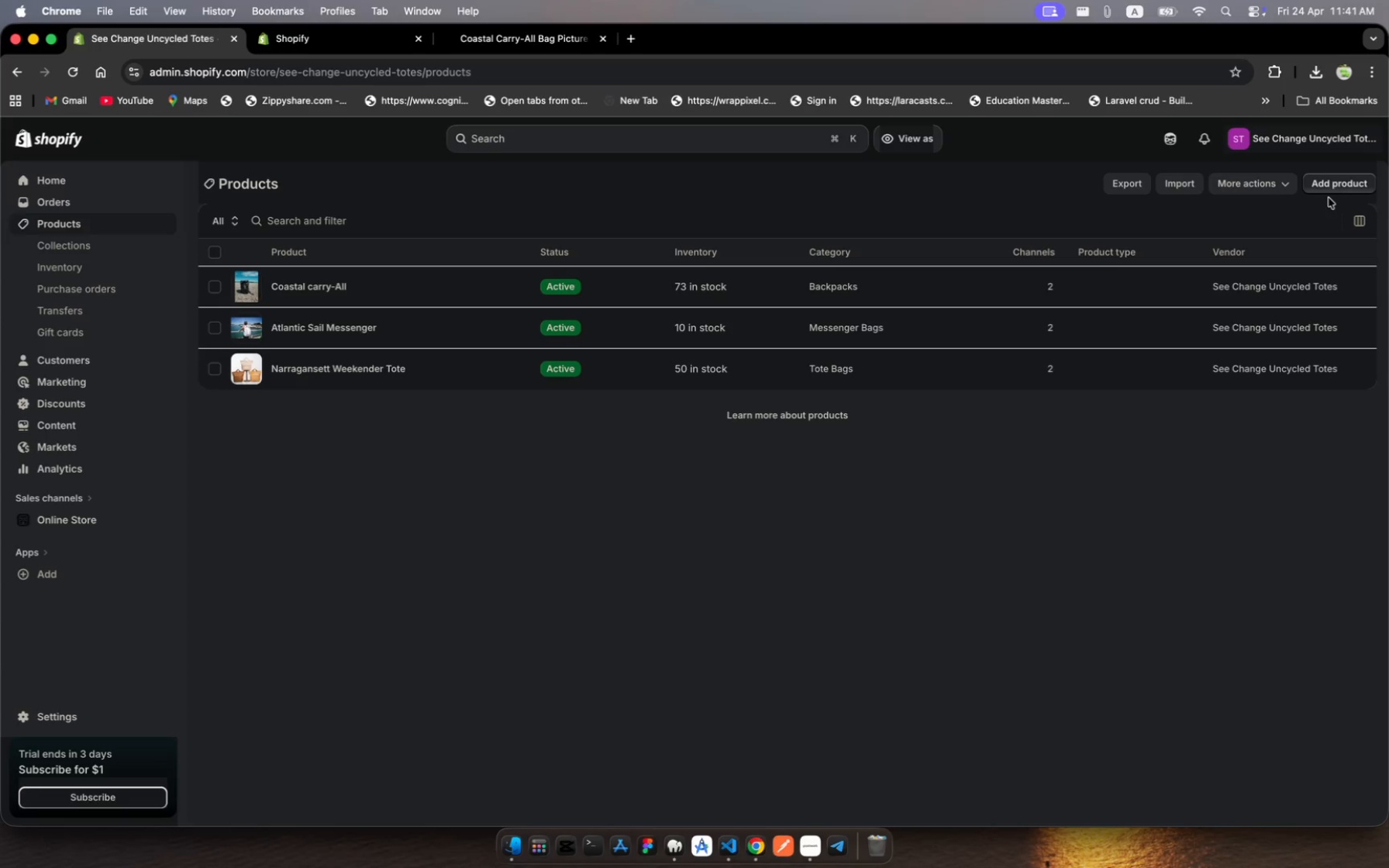 
left_click([1330, 183])
 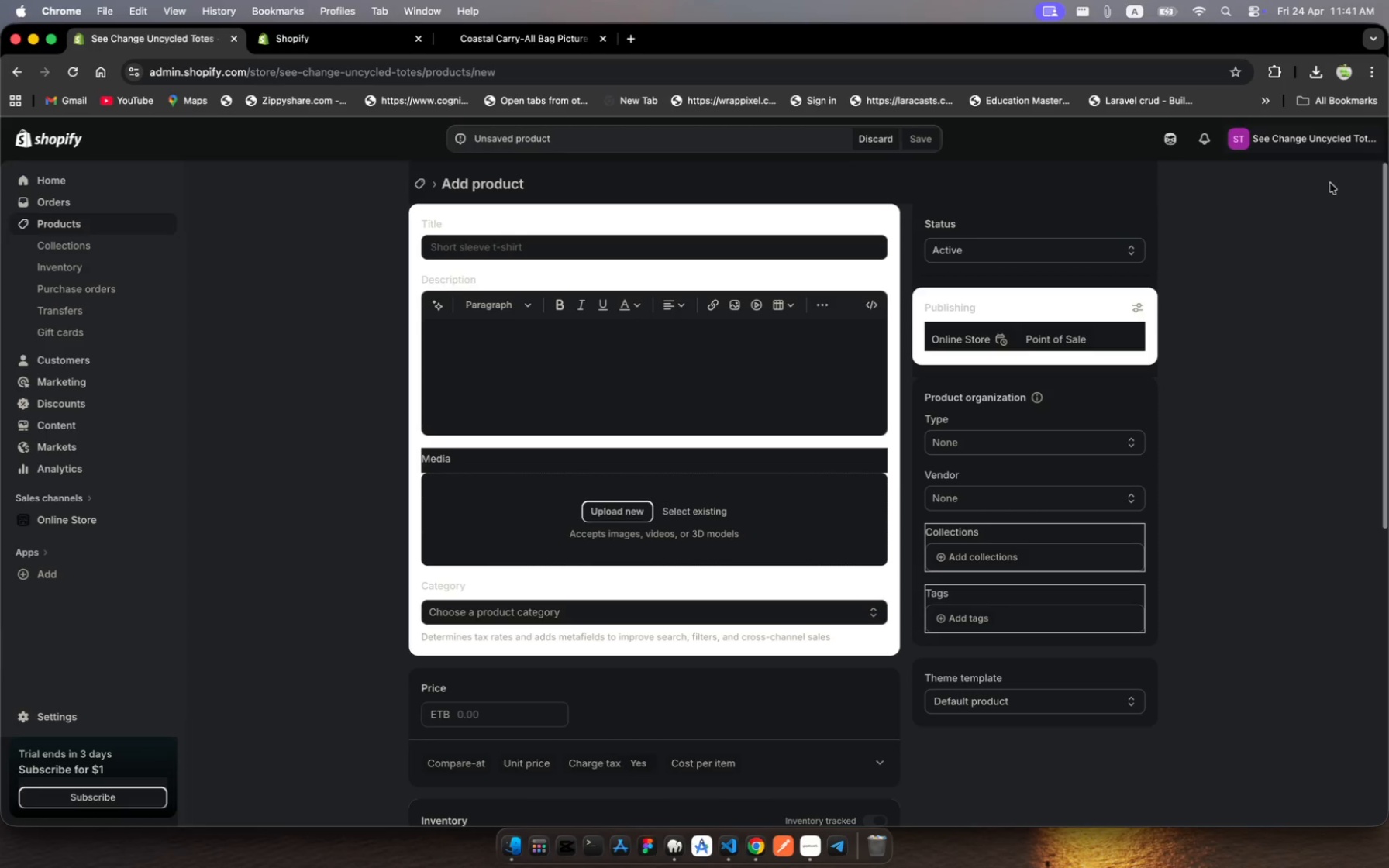 
wait(11.9)
 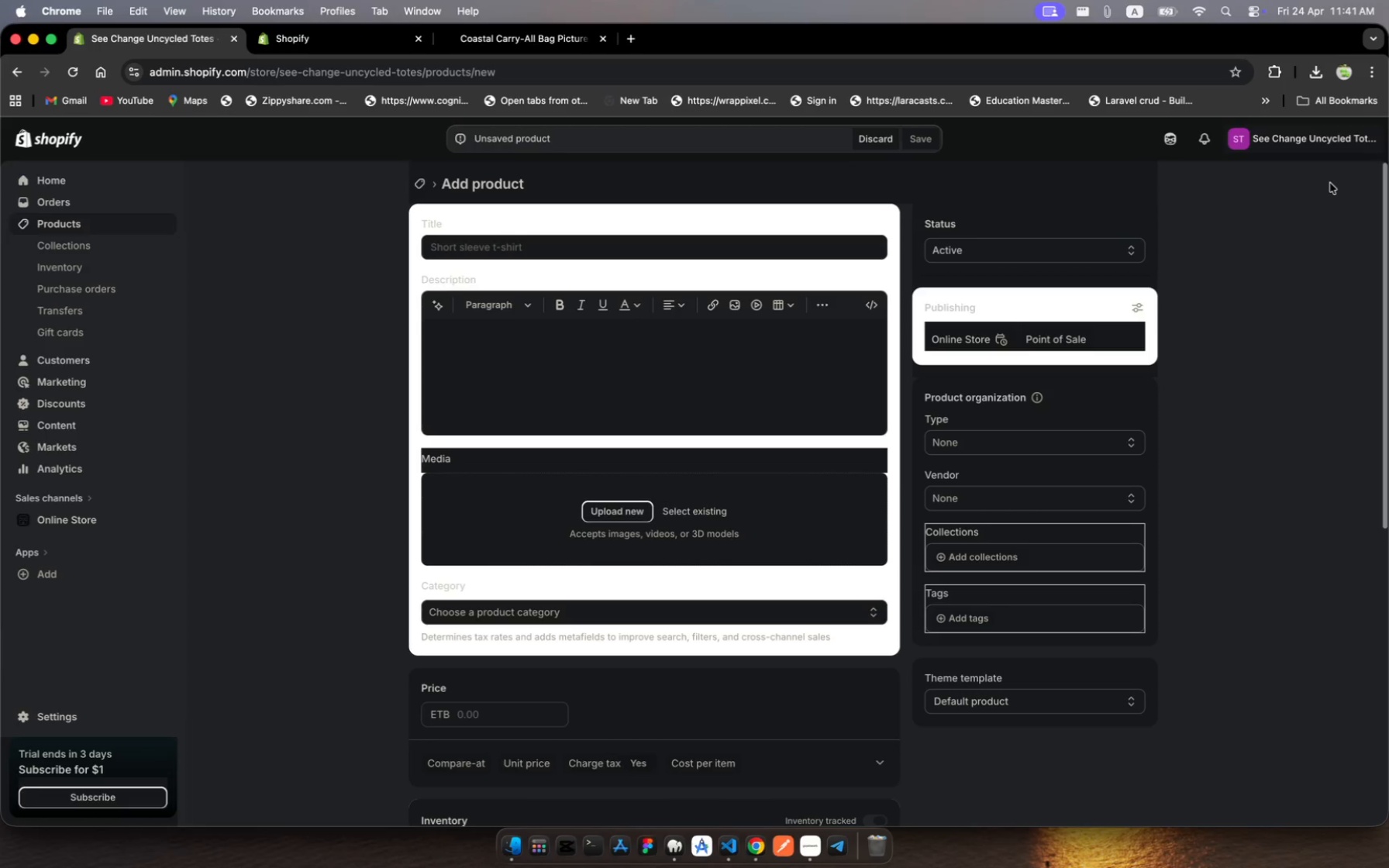 
left_click([656, 251])
 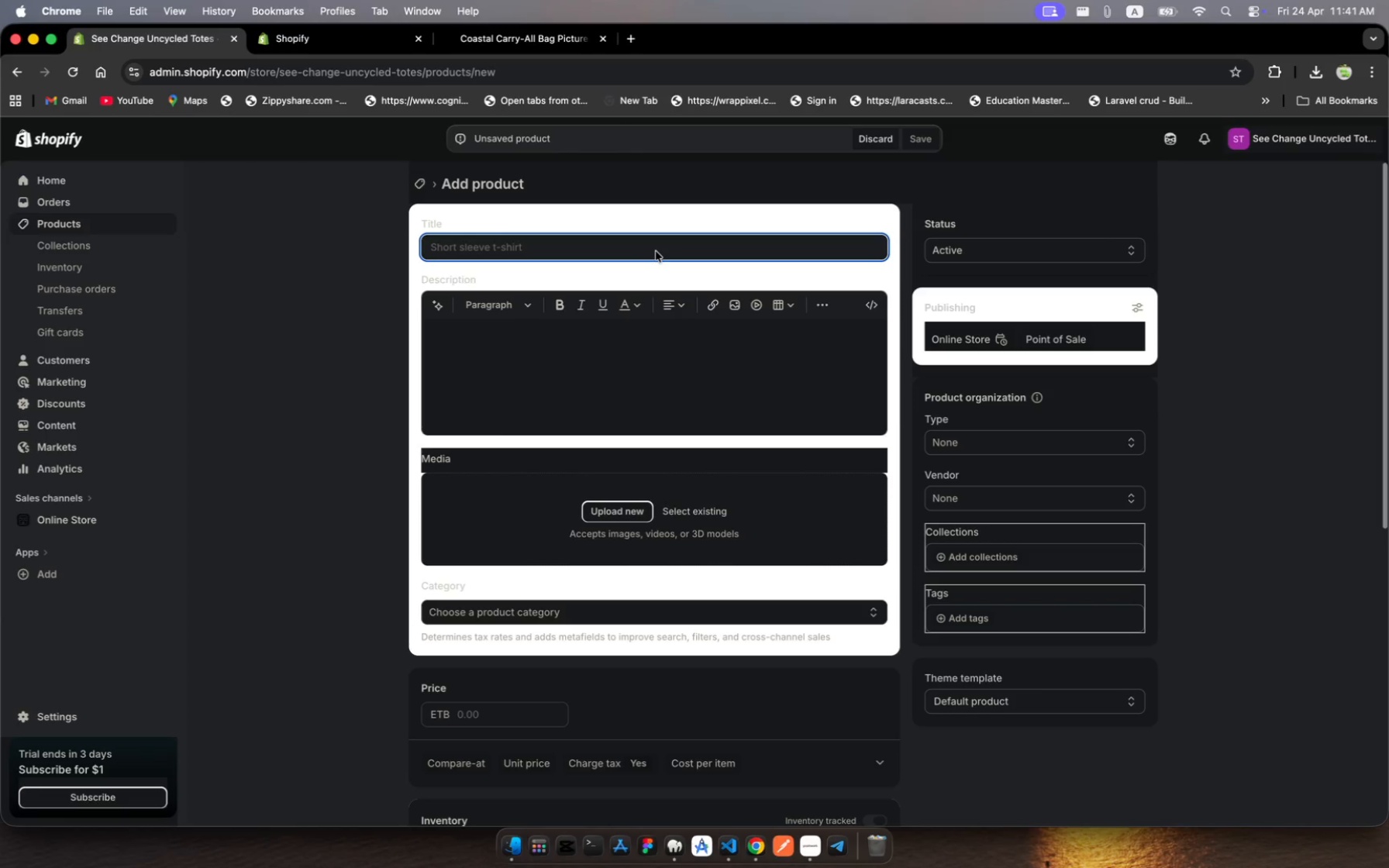 
type(Harbor Uti)
 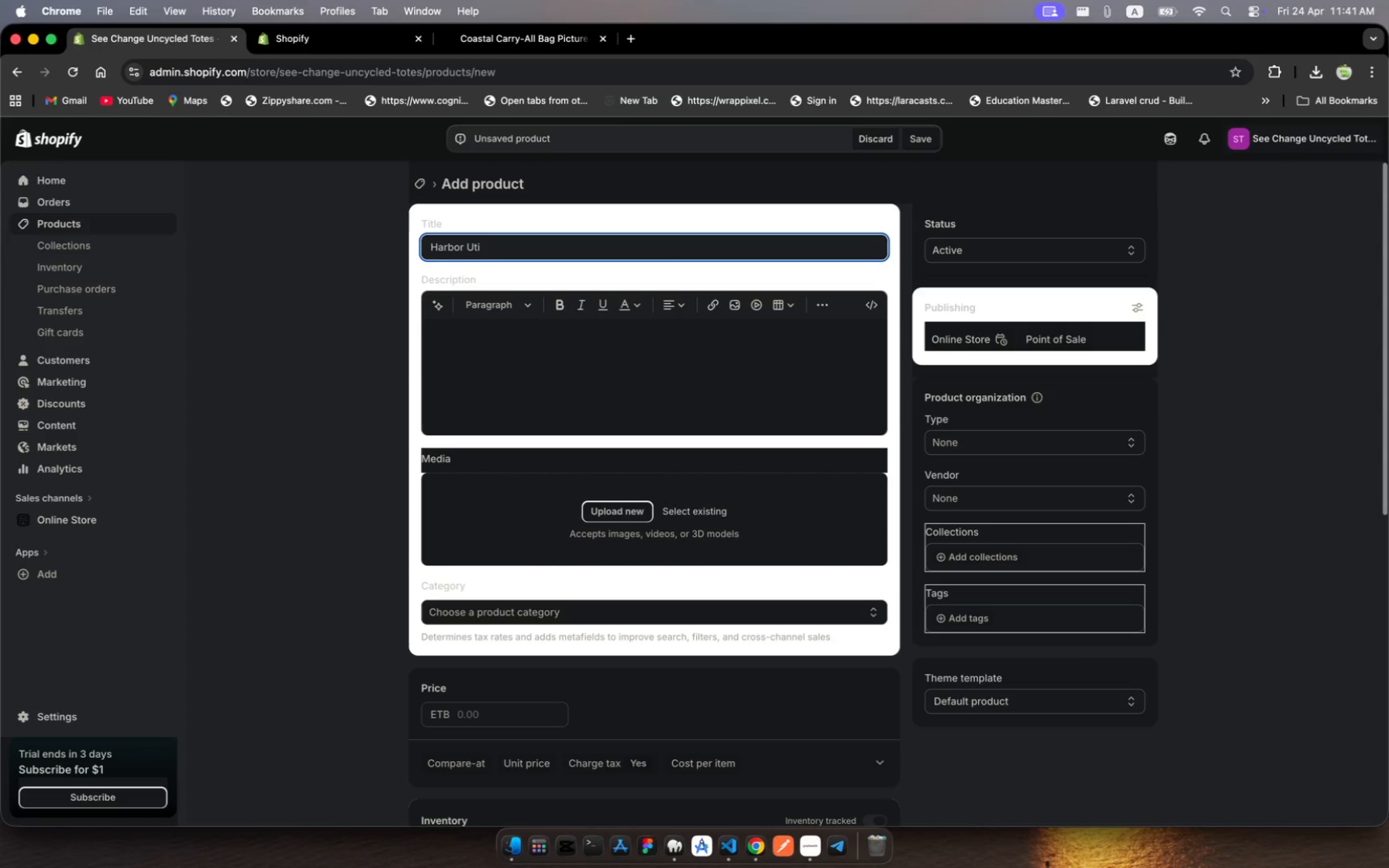 
wait(13.56)
 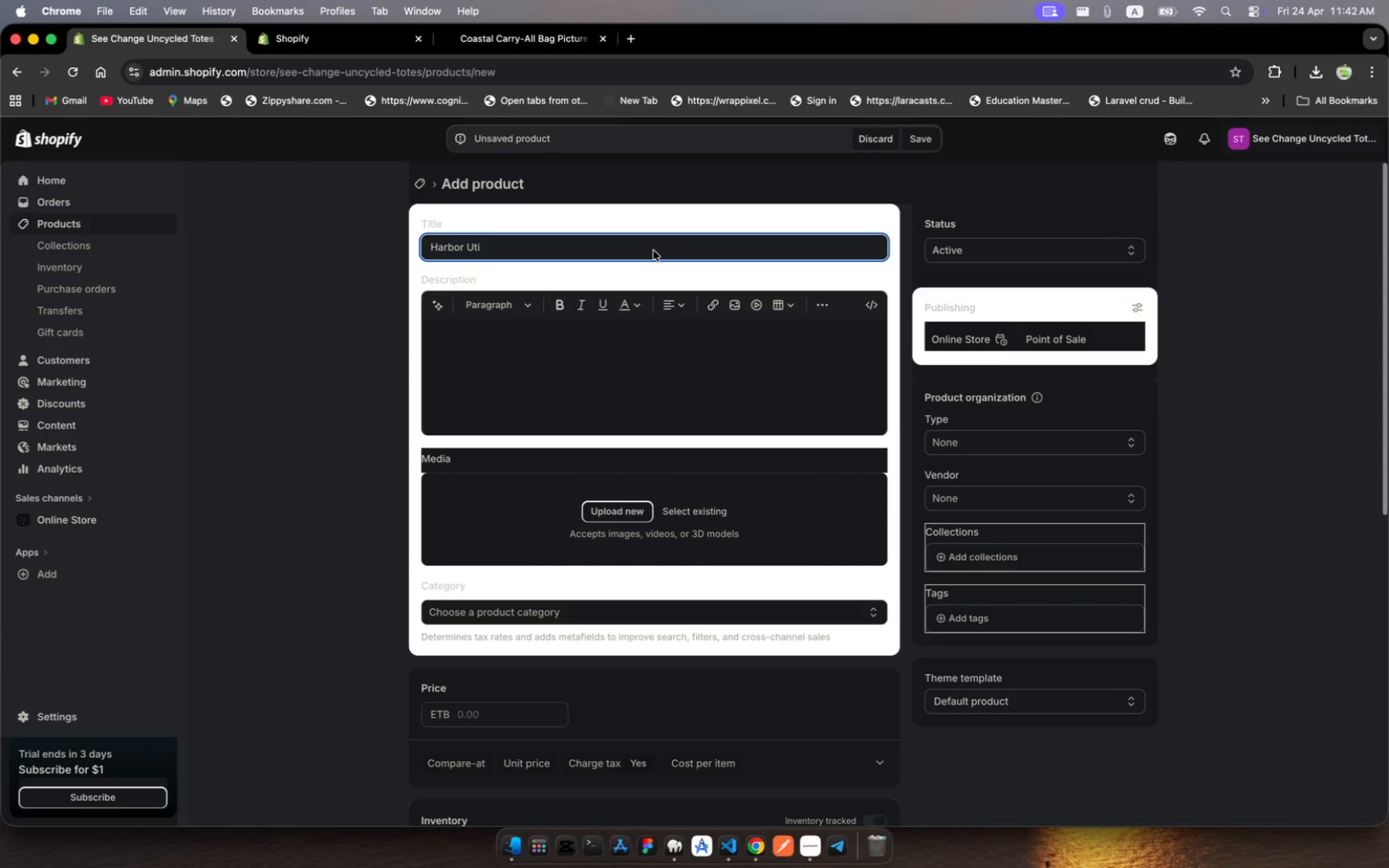 
type(lity bag)
 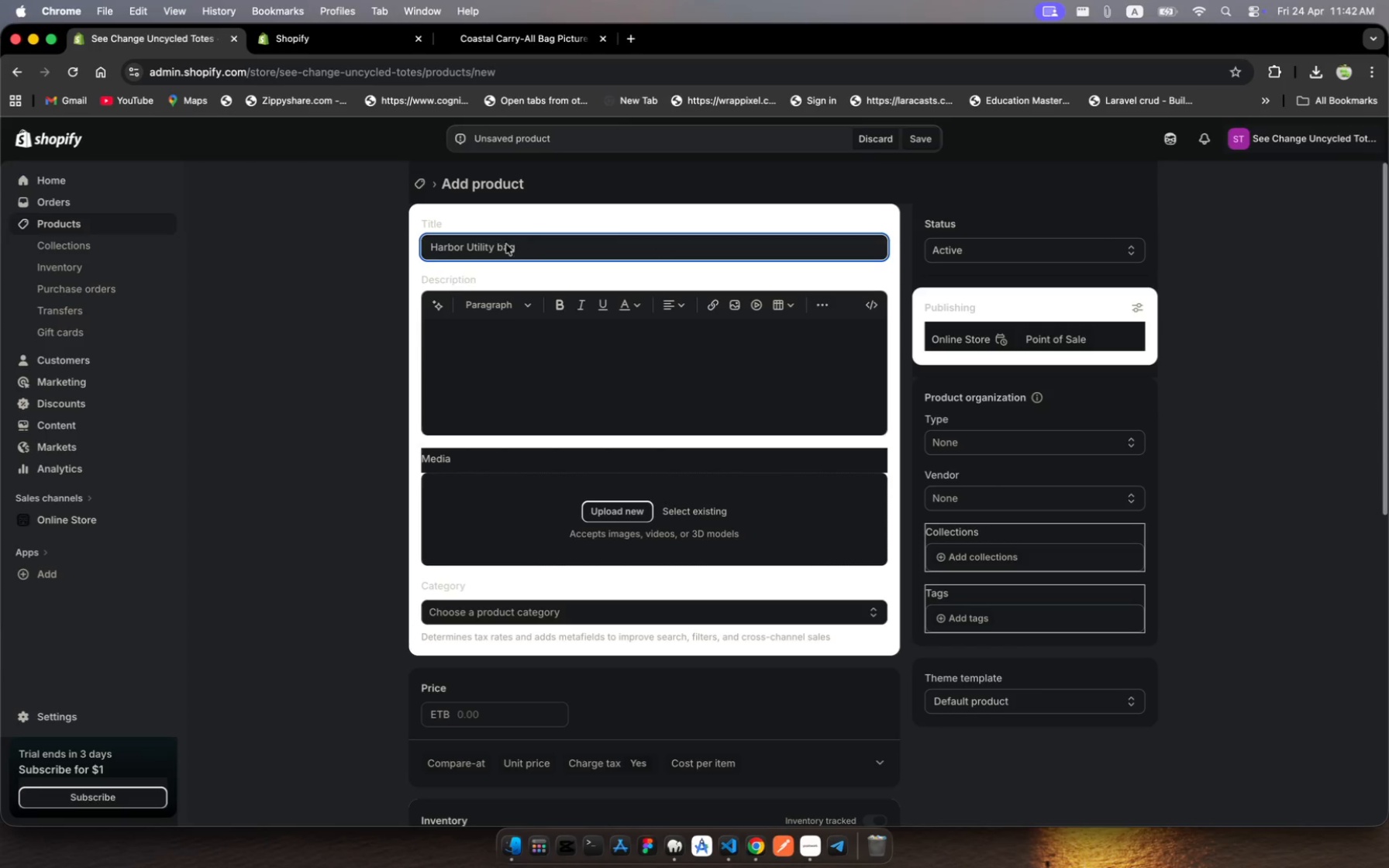 
left_click([501, 249])
 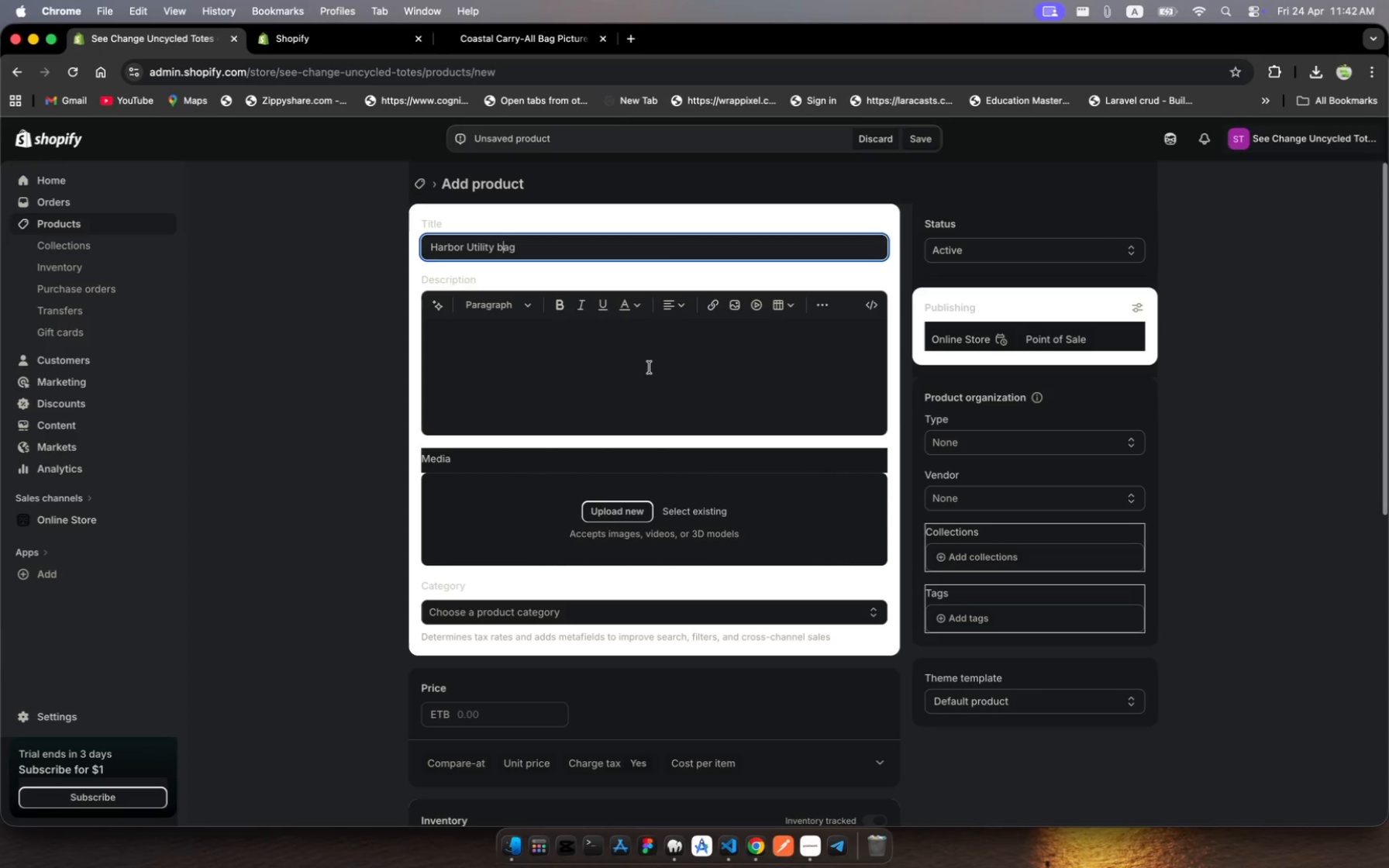 
key(Backspace)
 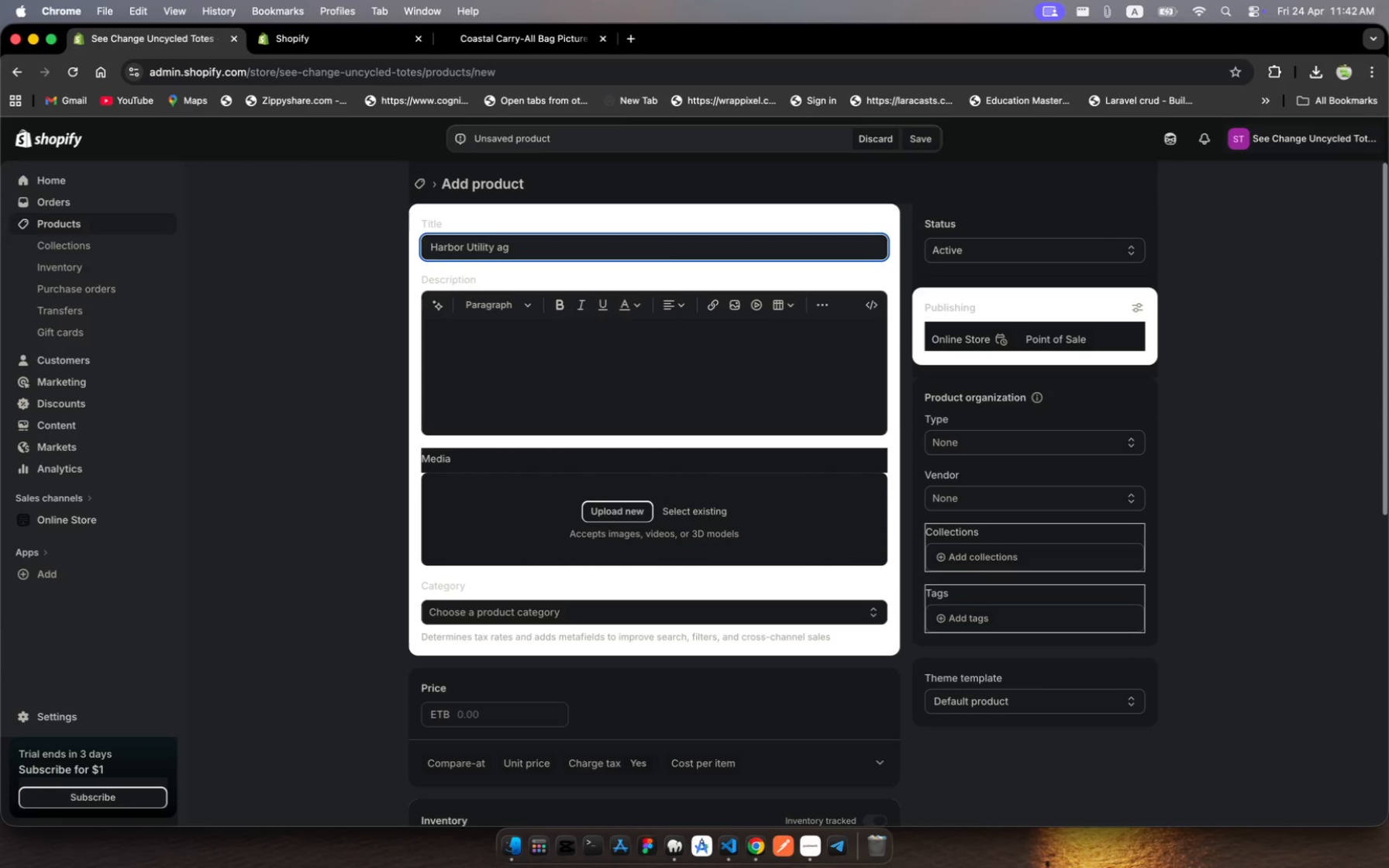 
key(Shift+B)
 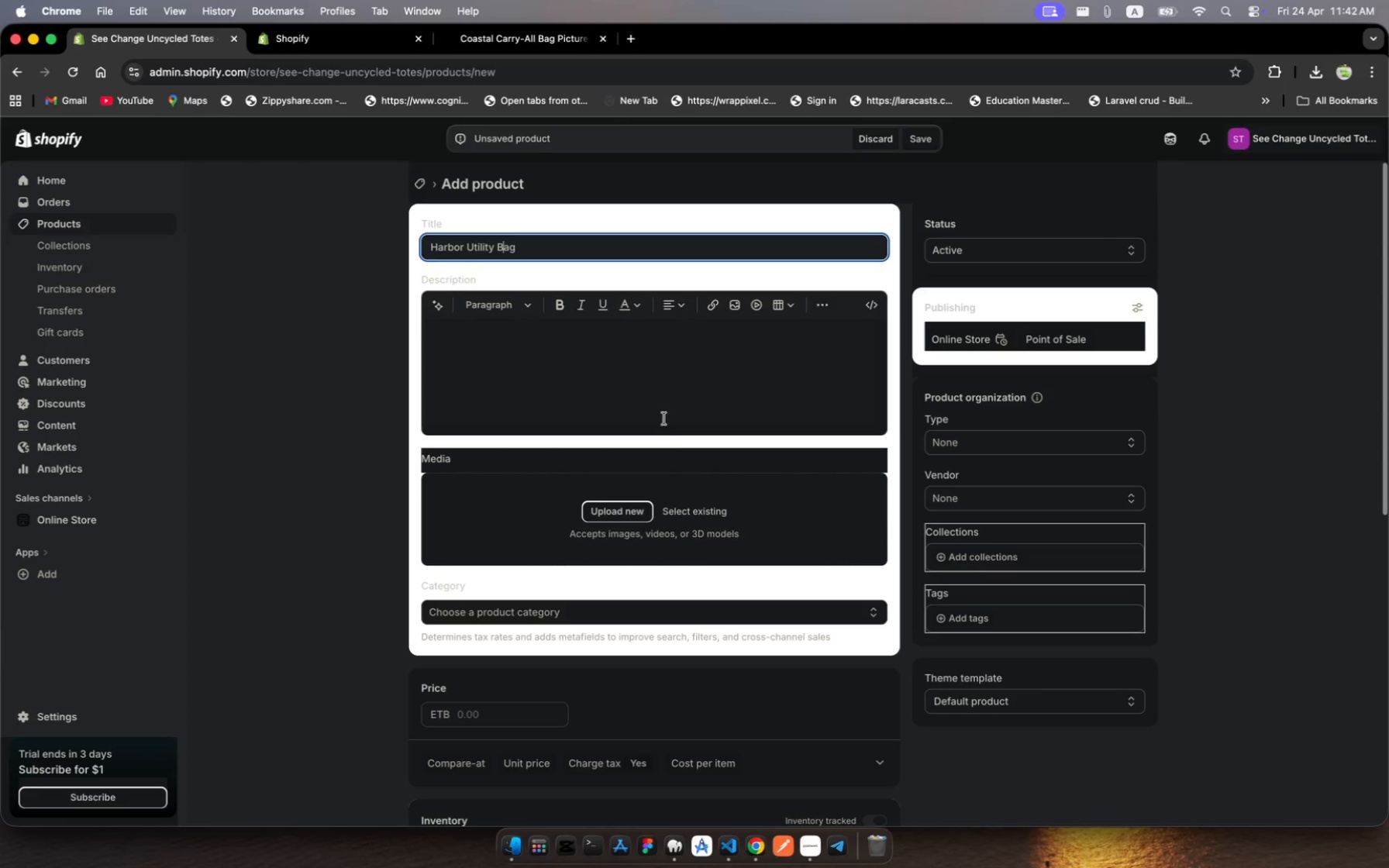 
left_click([664, 382])
 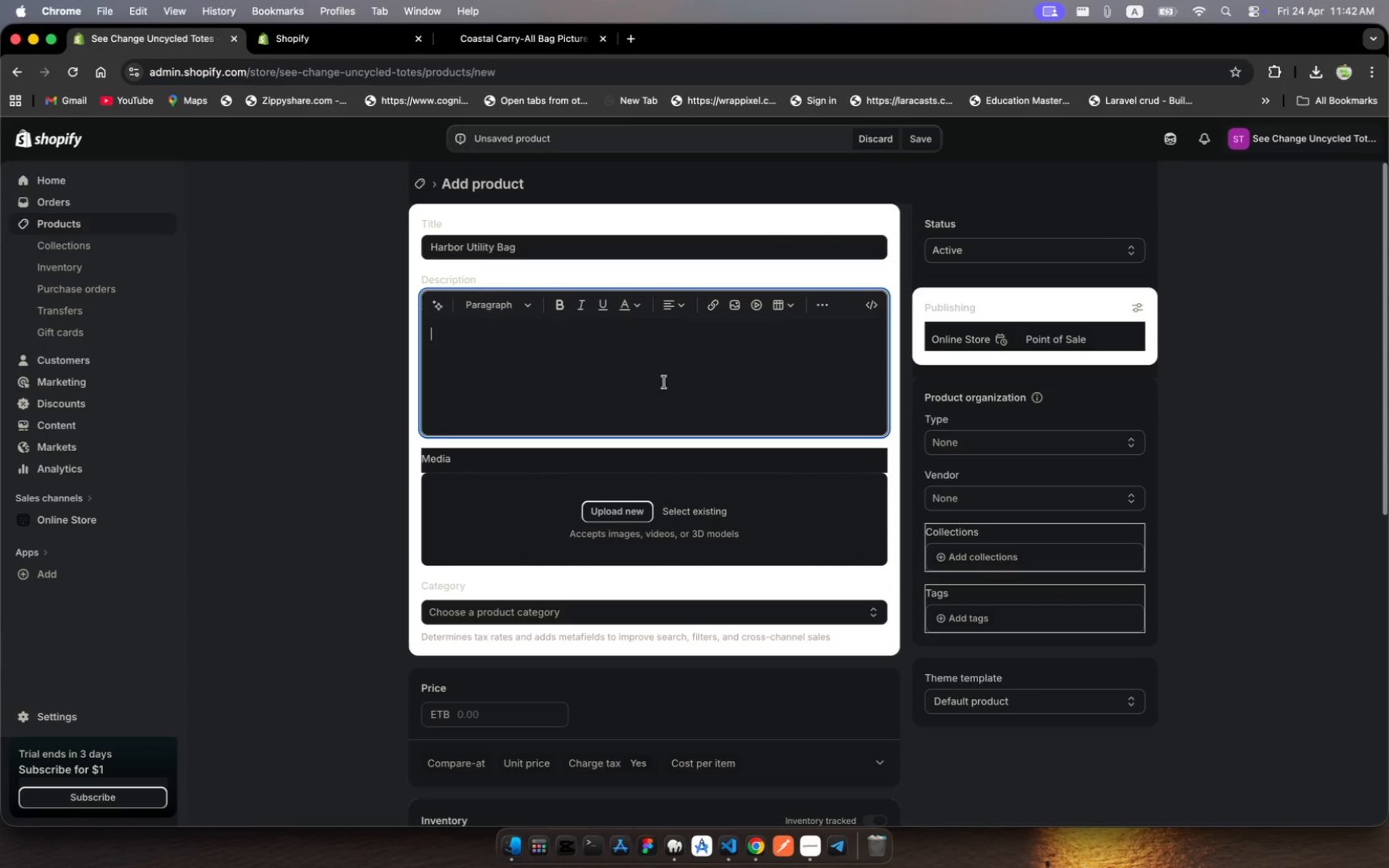 
wait(9.63)
 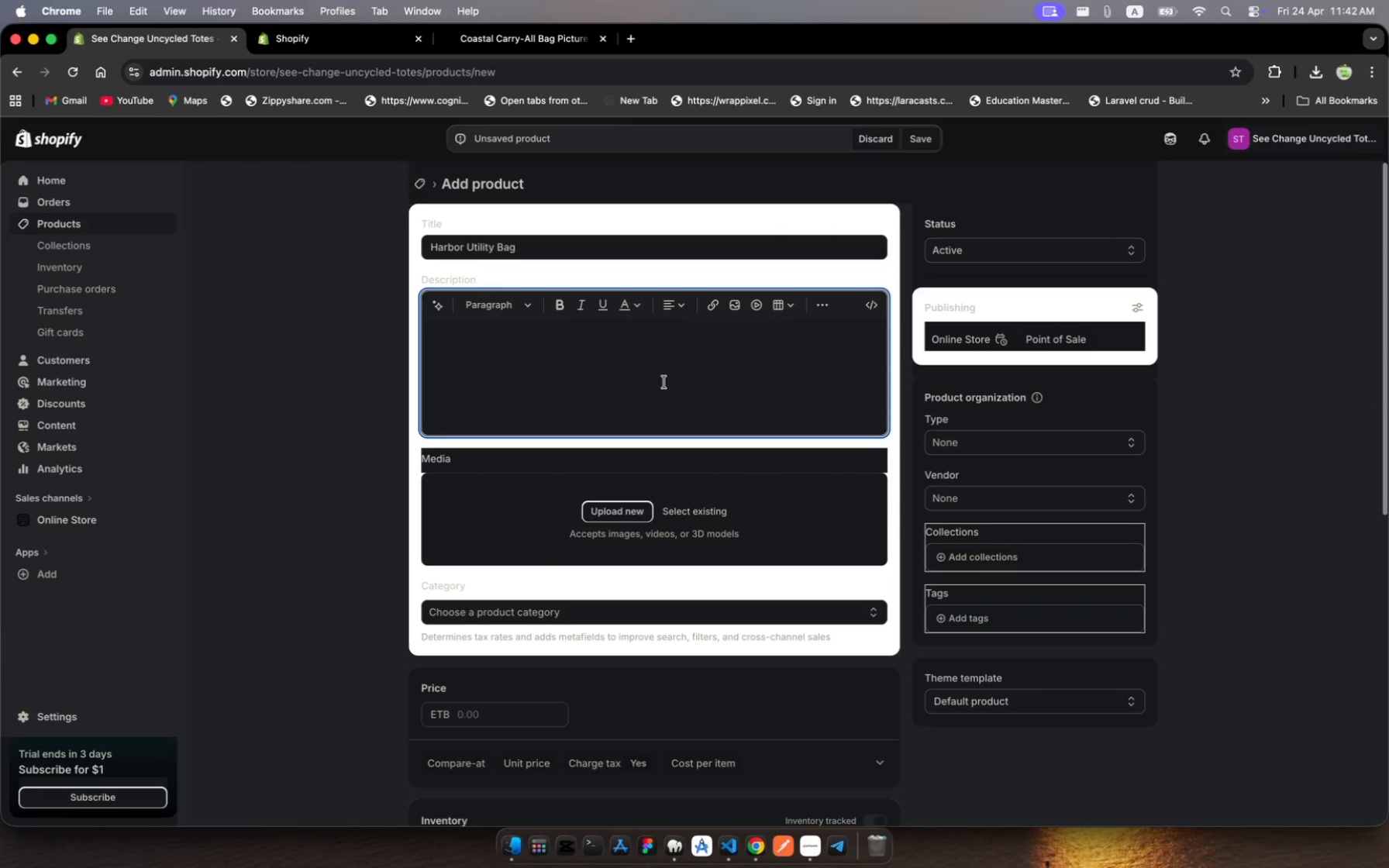 
type(The Harbr )
 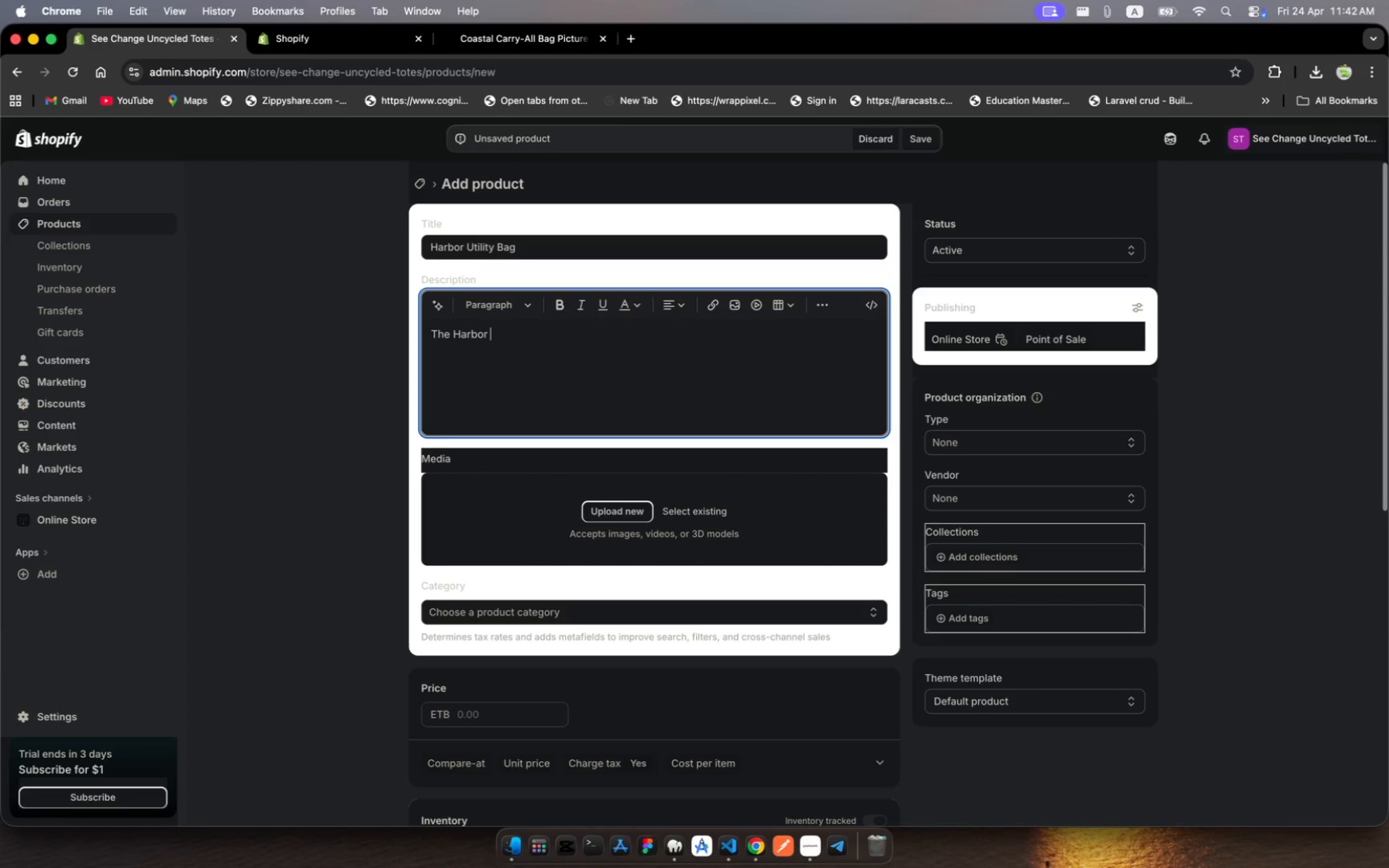 
hold_key(key=O, duration=0.31)
 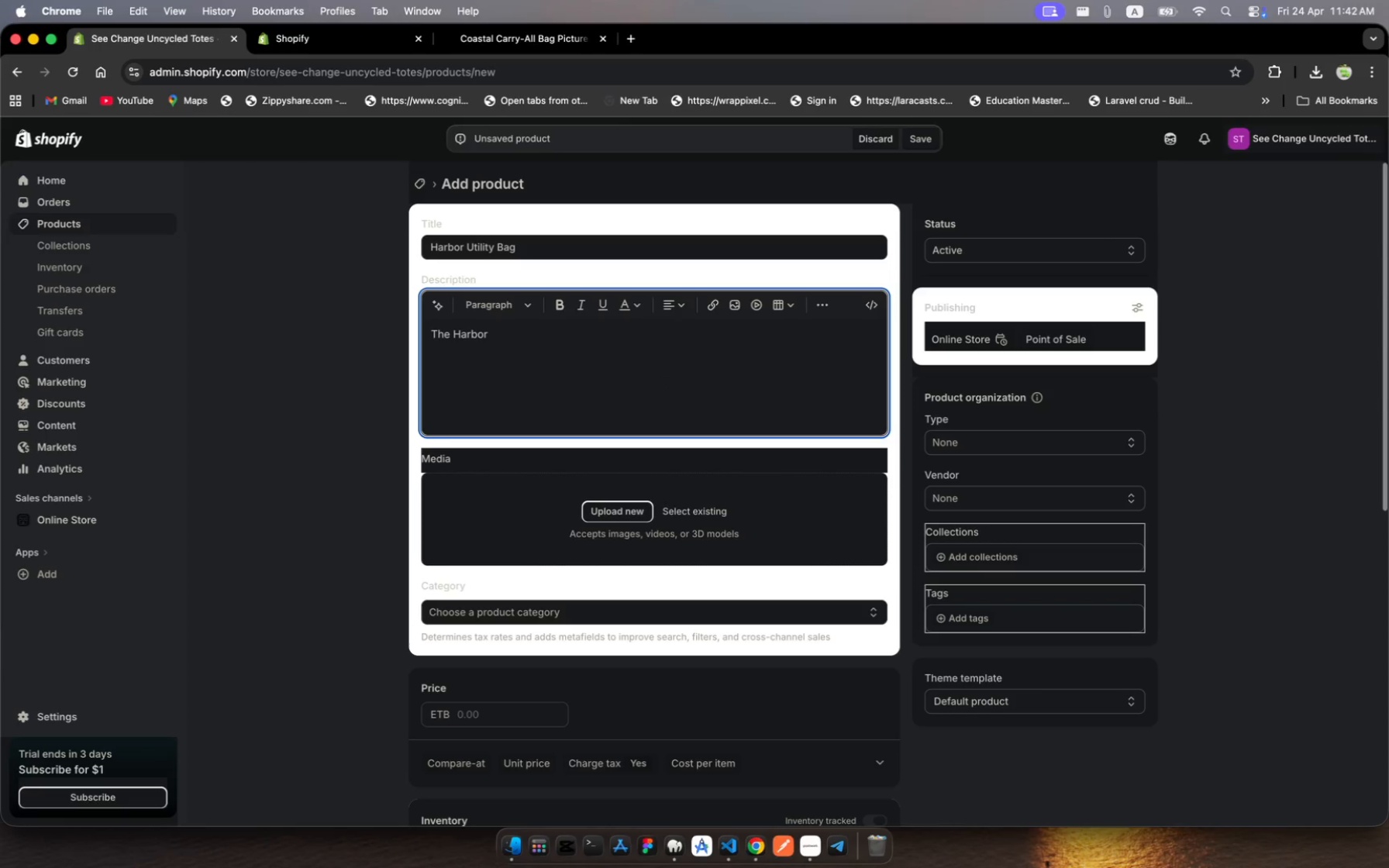 
hold_key(key=ShiftLeft, duration=0.36)
 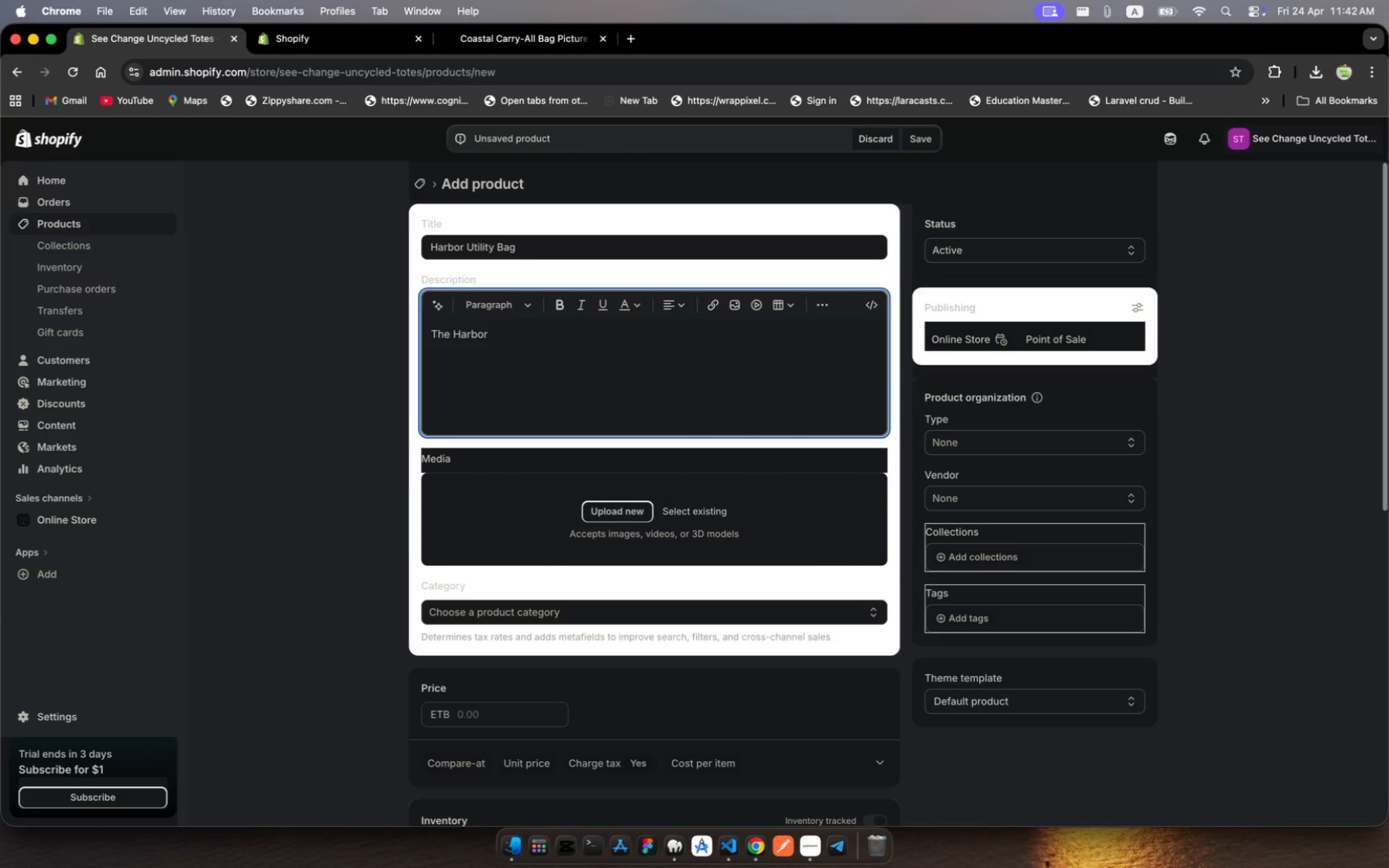 
type(Utility Bag s compact )
 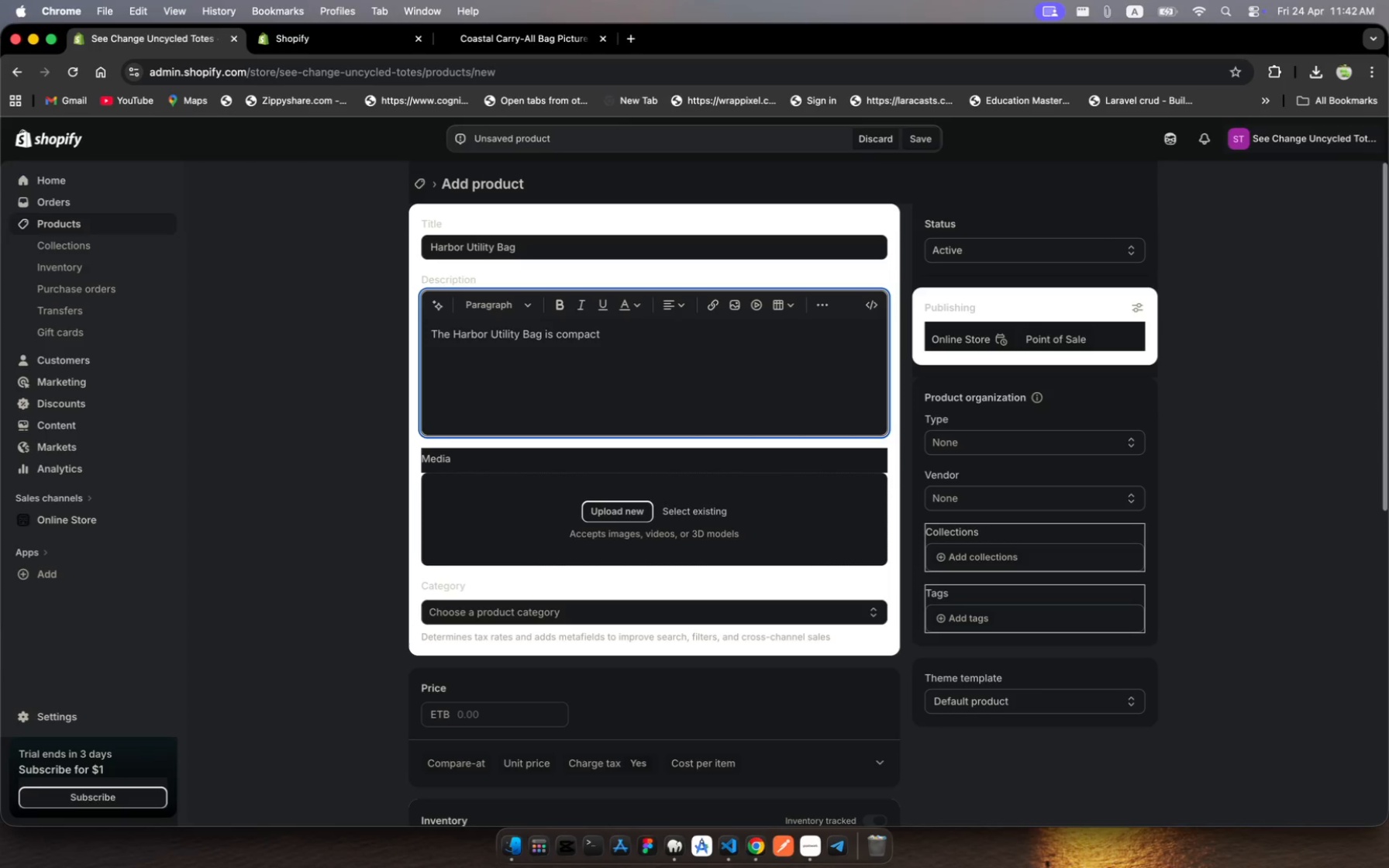 
wait(7.17)
 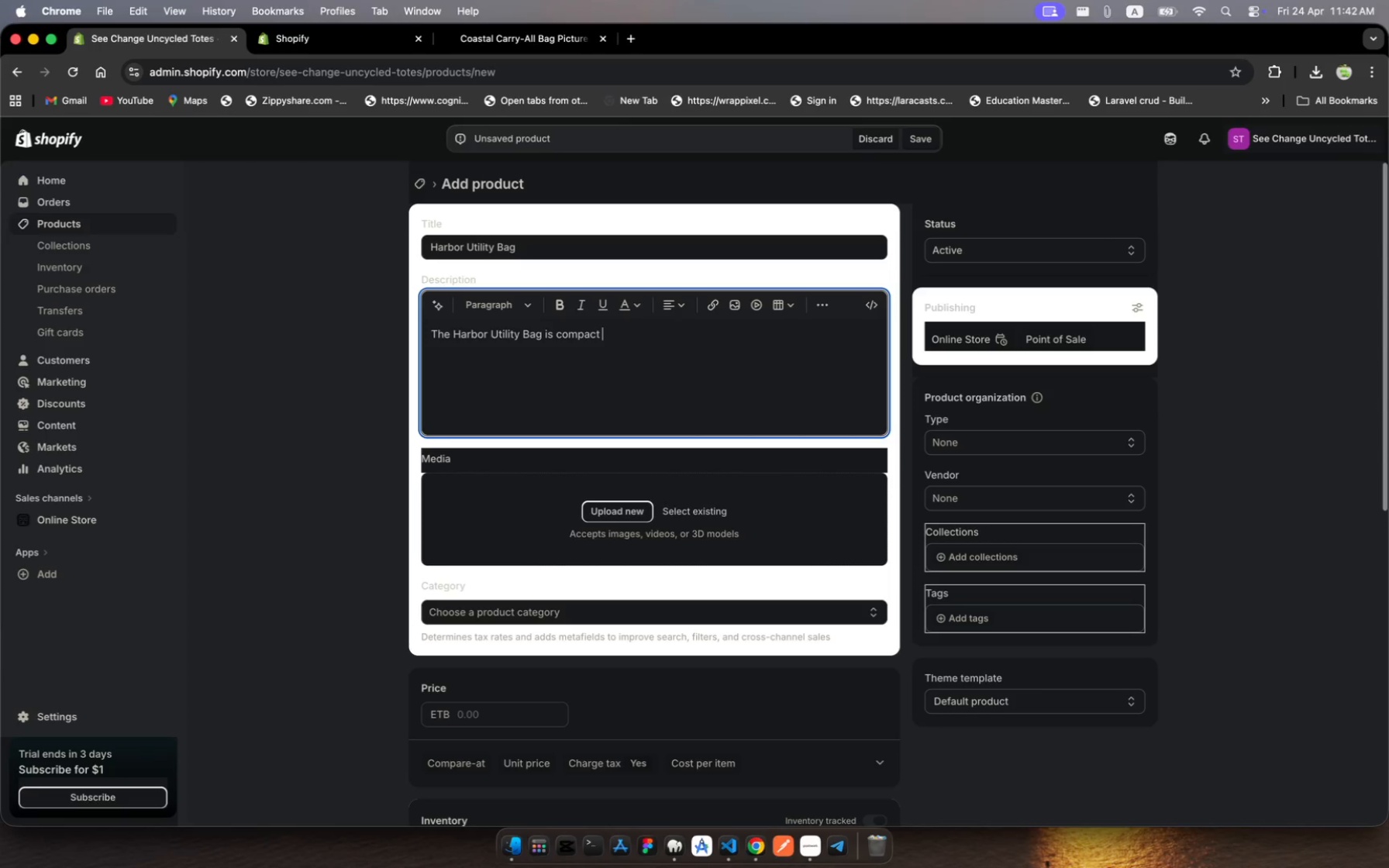 
type(functionalad made to last)
 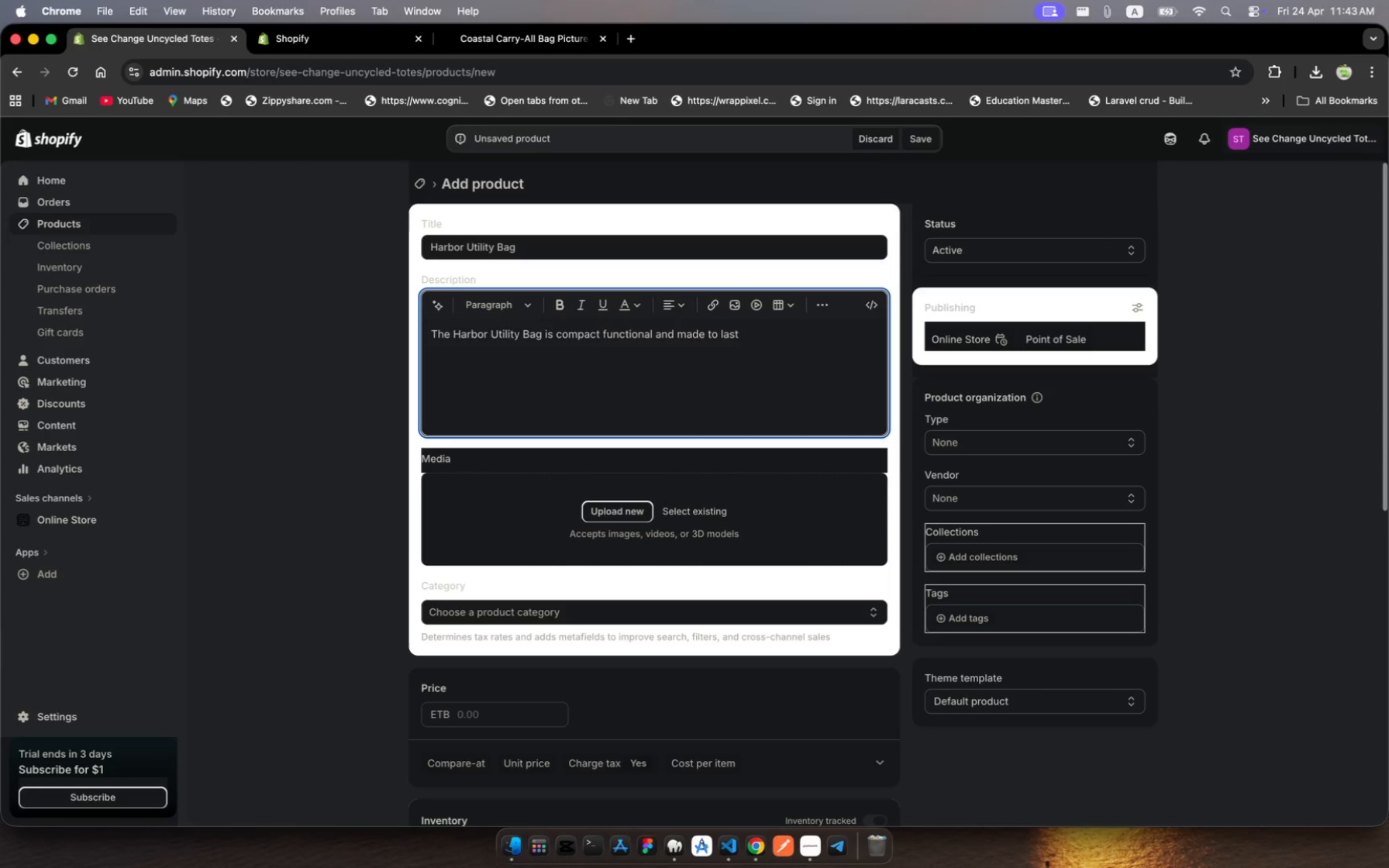 
wait(10.98)
 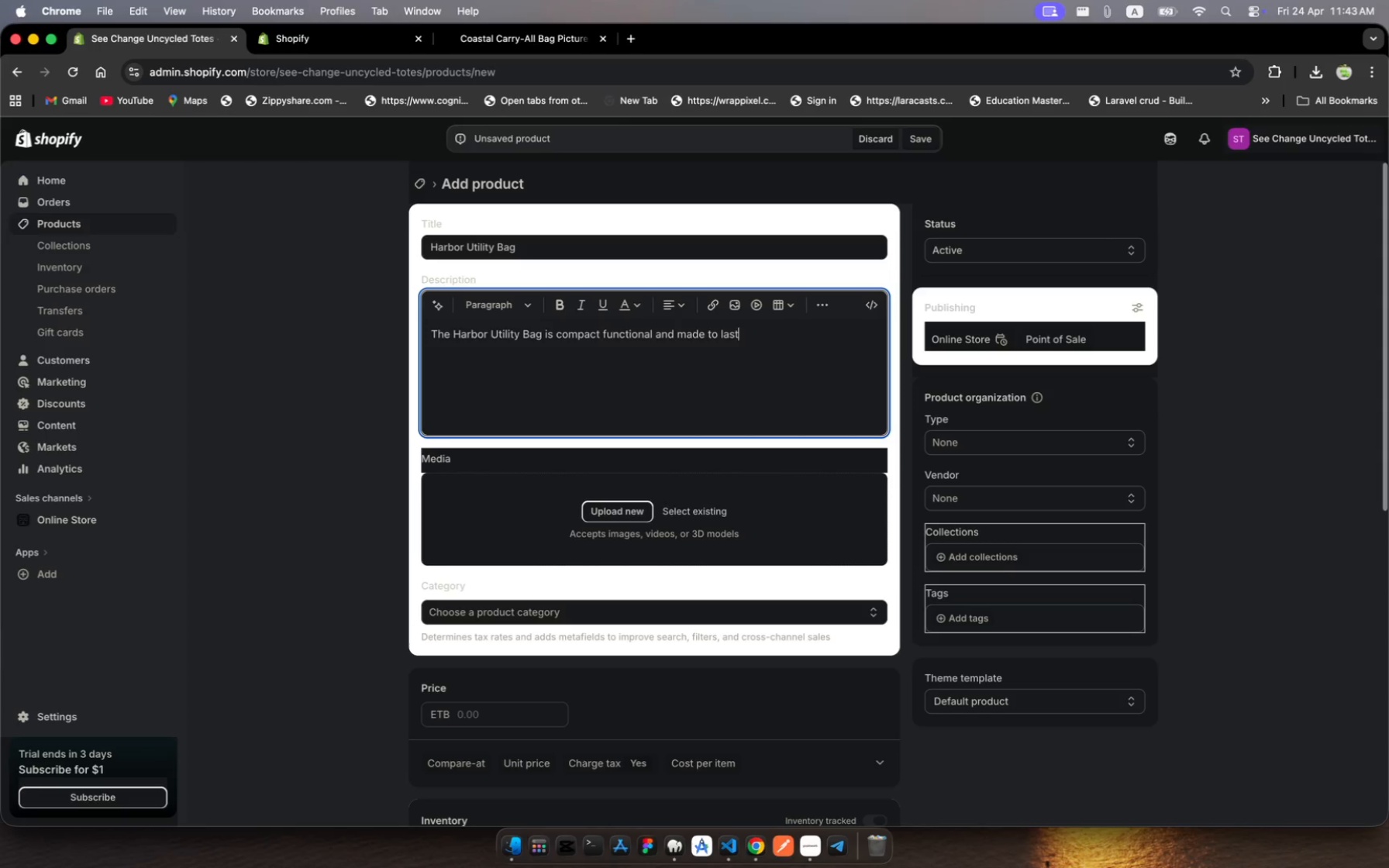 
type(. creatd frm re )
 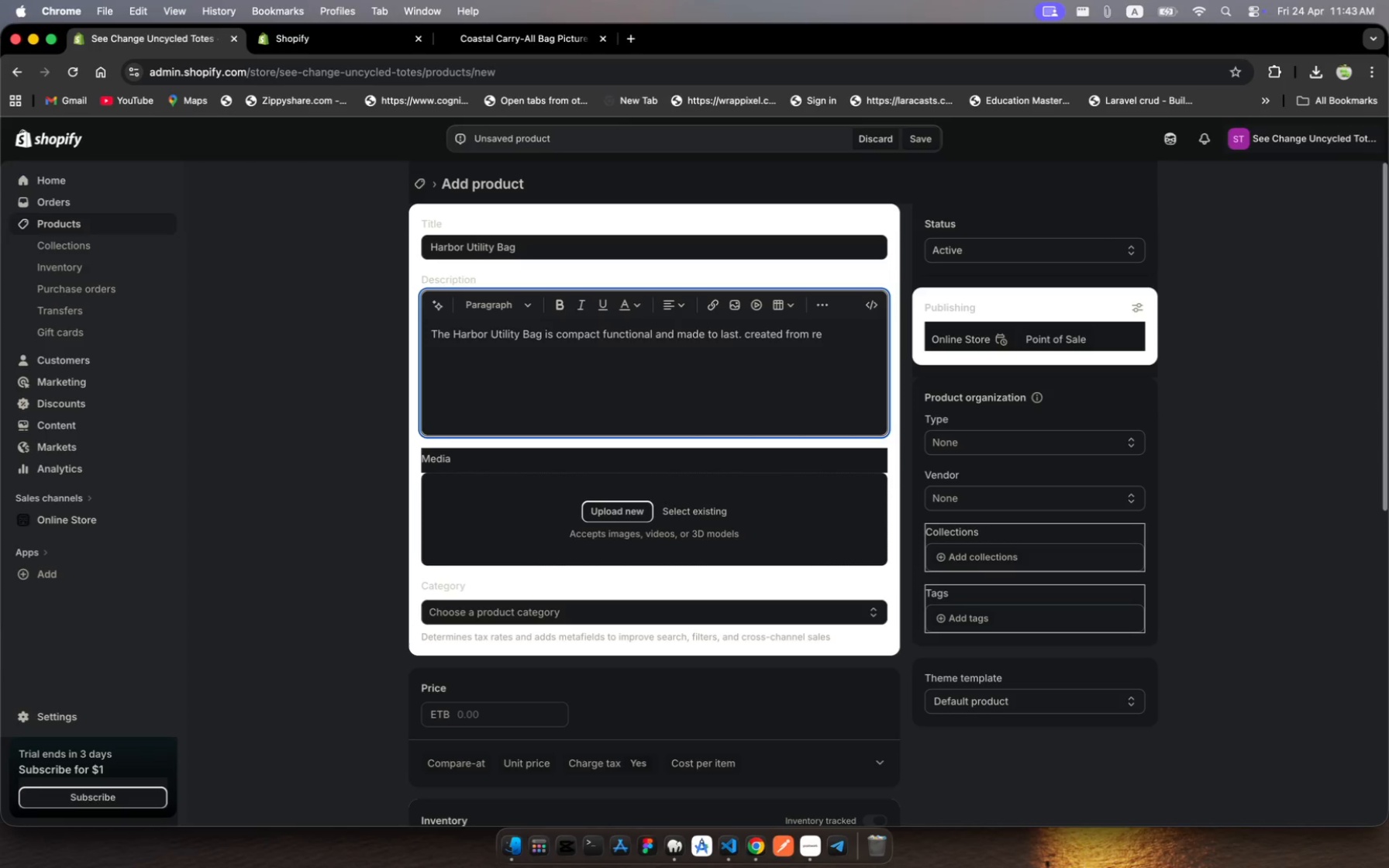 
hold_key(key=O, duration=0.31)
 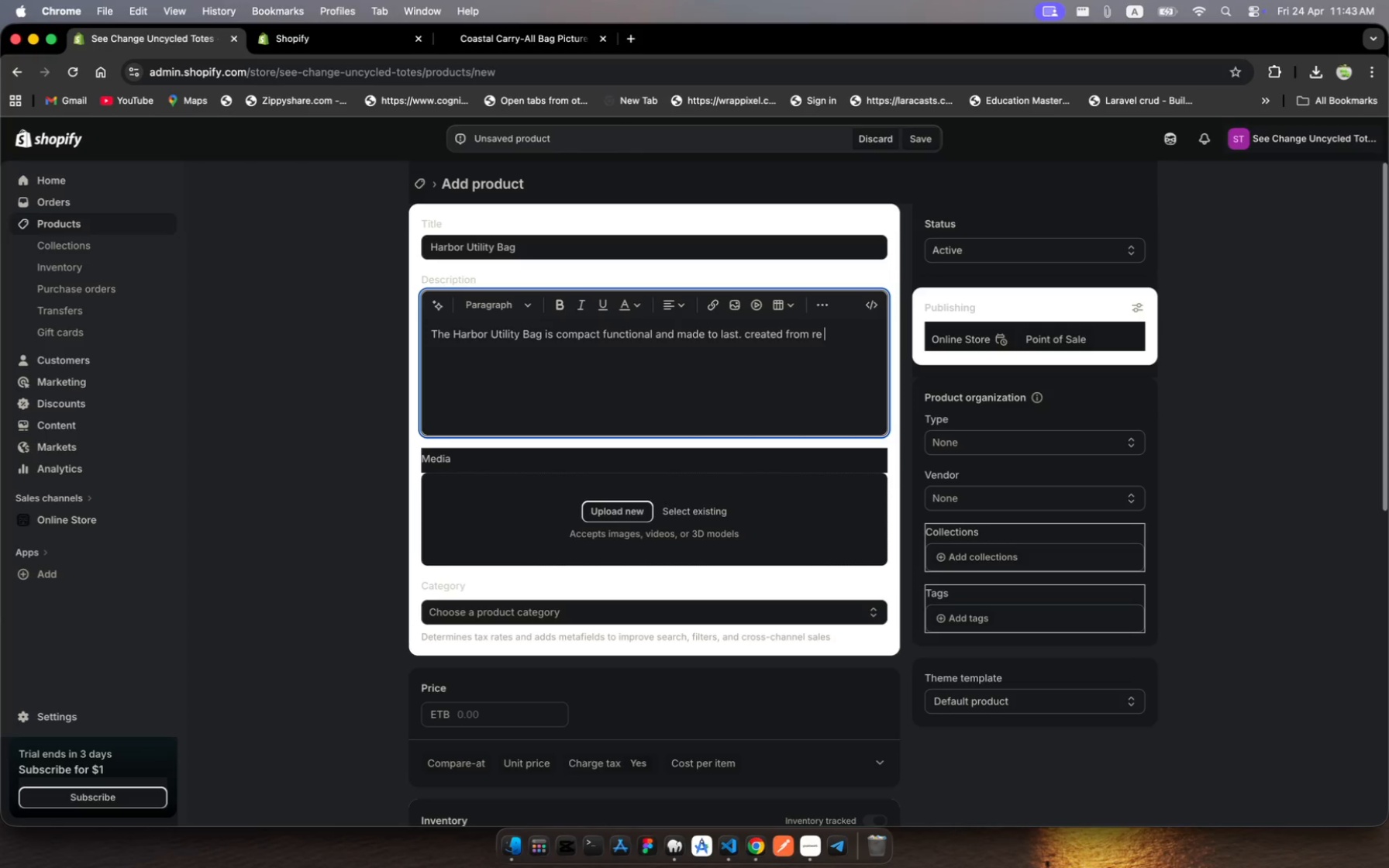 
wait(12.16)
 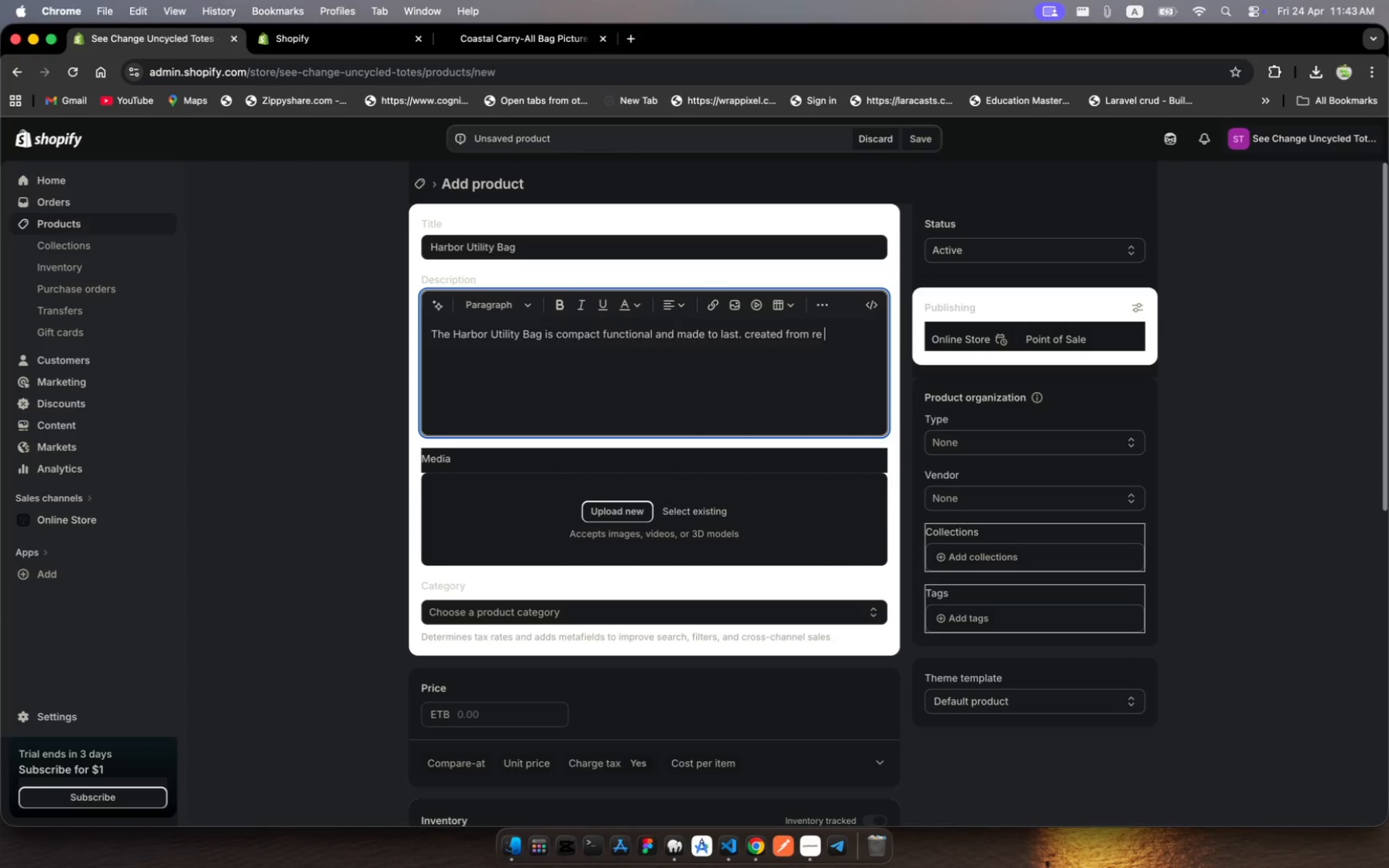 
key(Backspace)
type(purposed )
 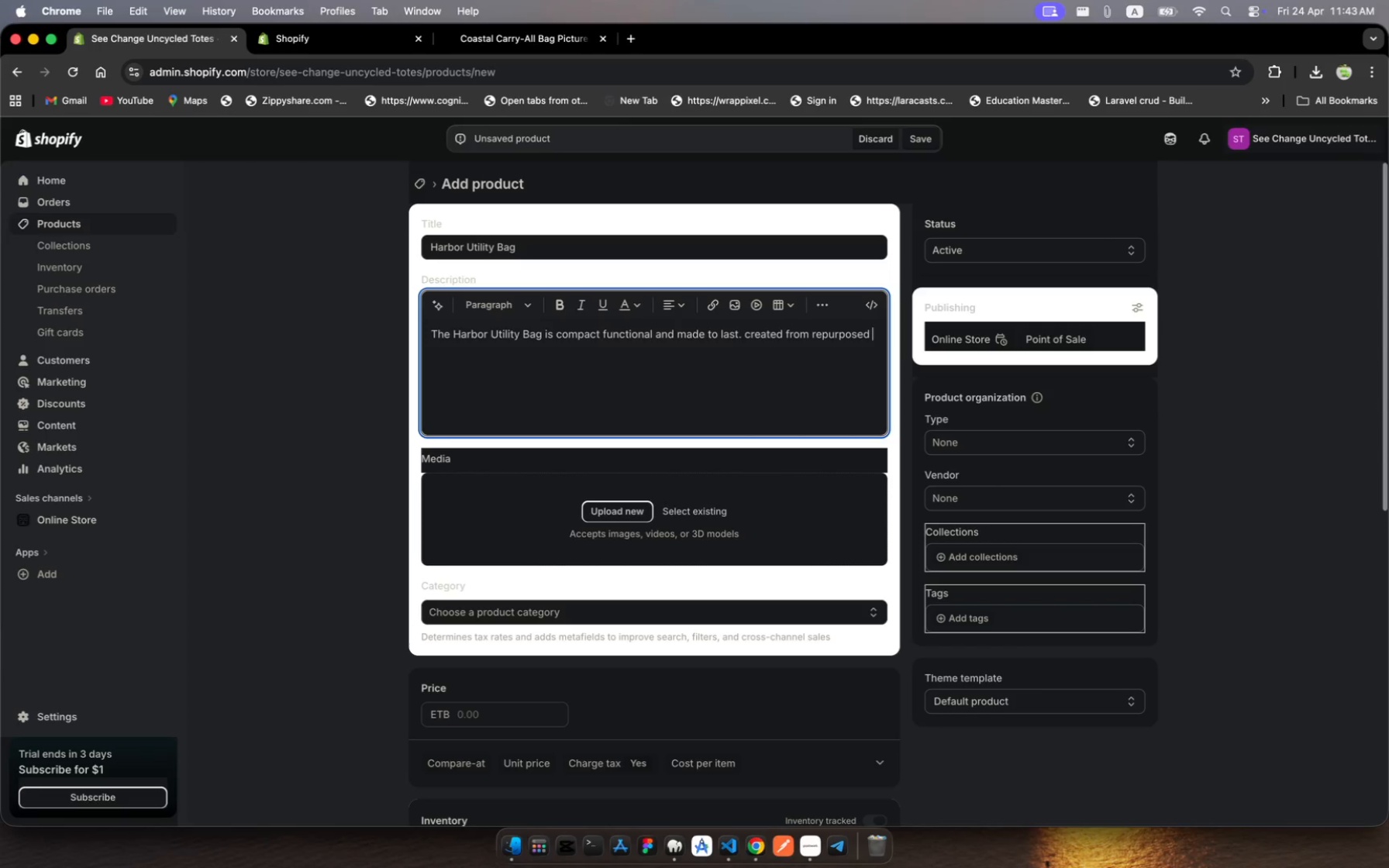 
wait(9.14)
 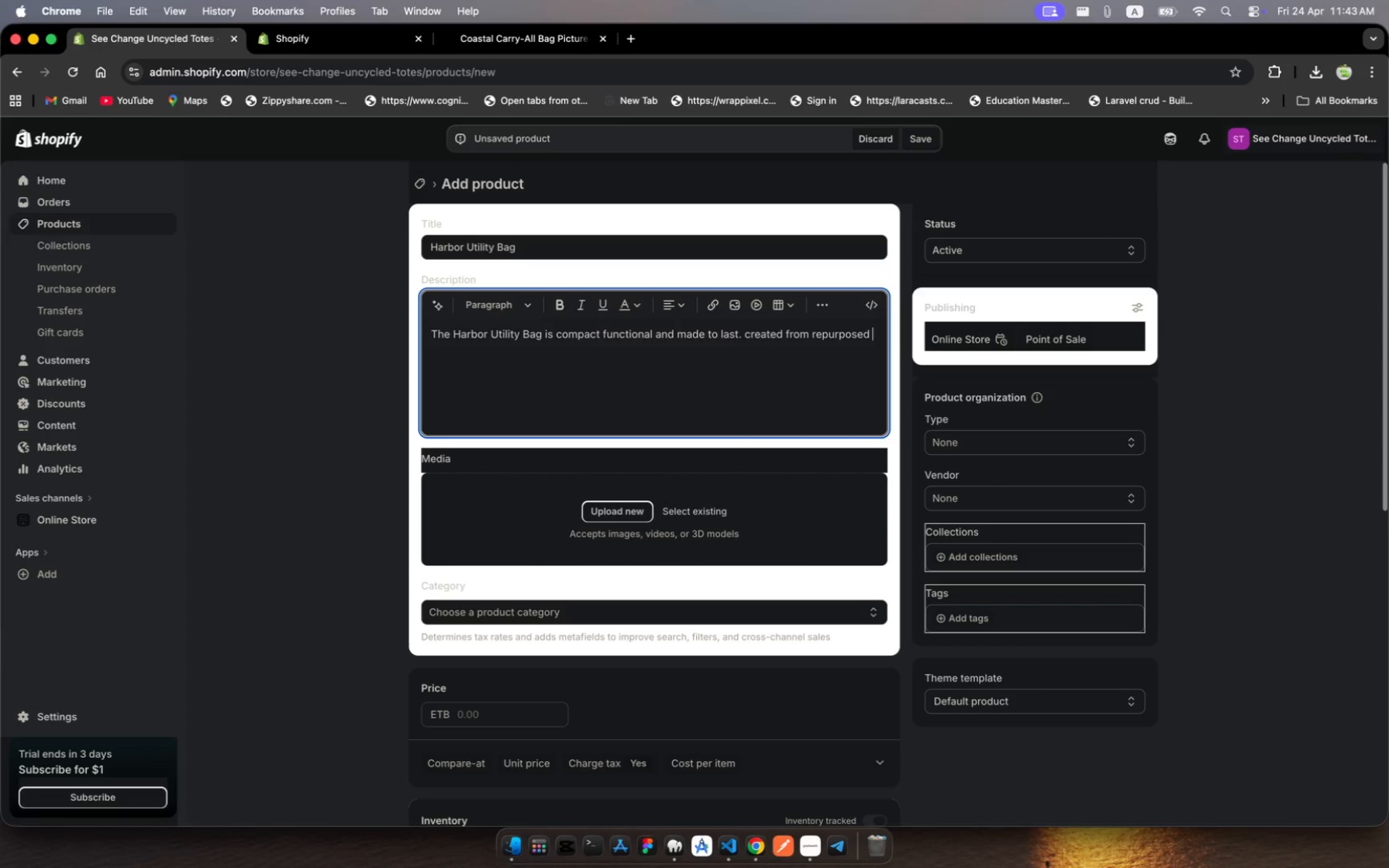 
type(sail fabrc, )
 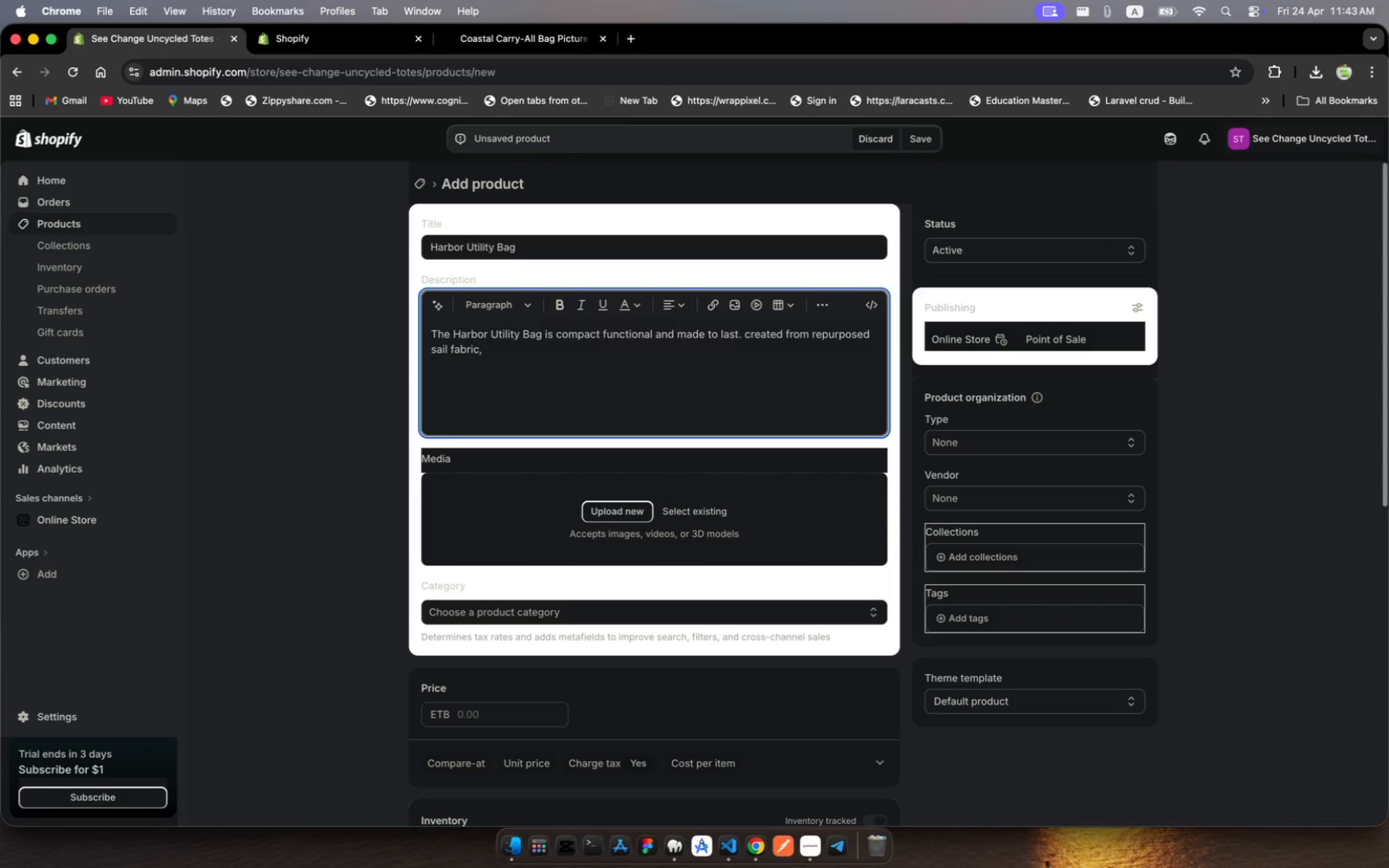 
wait(16.24)
 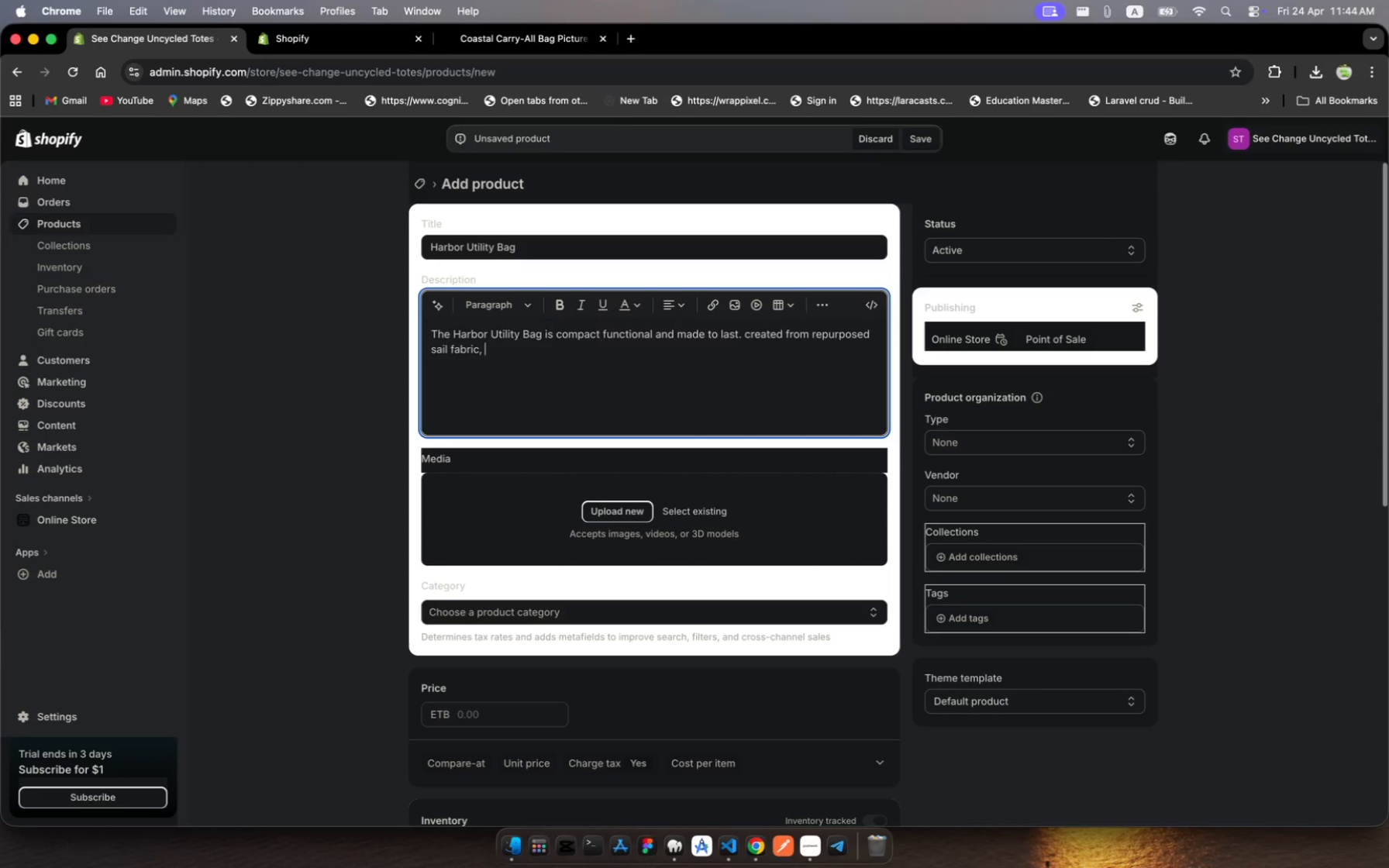 
type(it is ideal fr organizigk )
key(Backspace)
key(Backspace)
 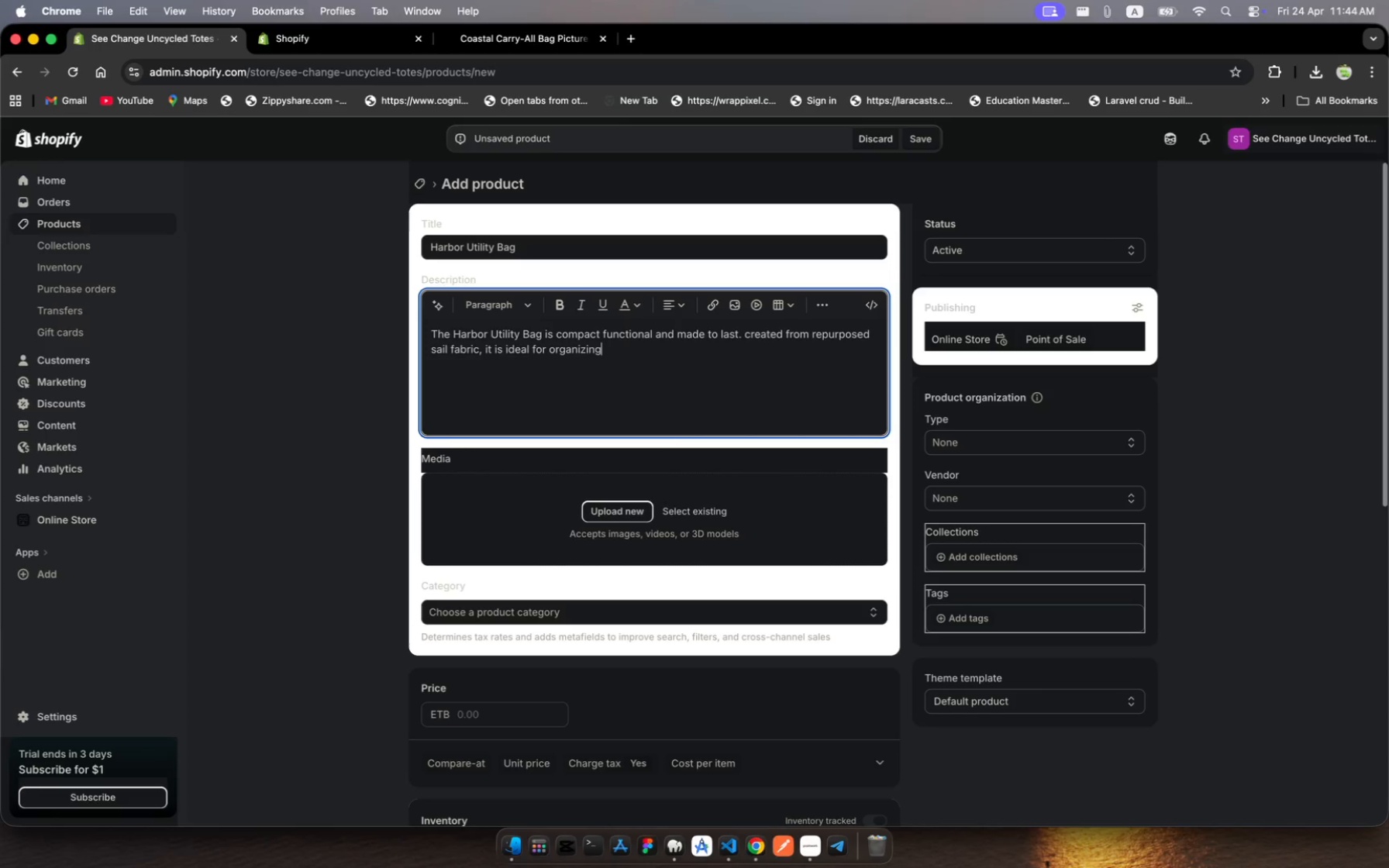 
type( smallr essentials withot )
 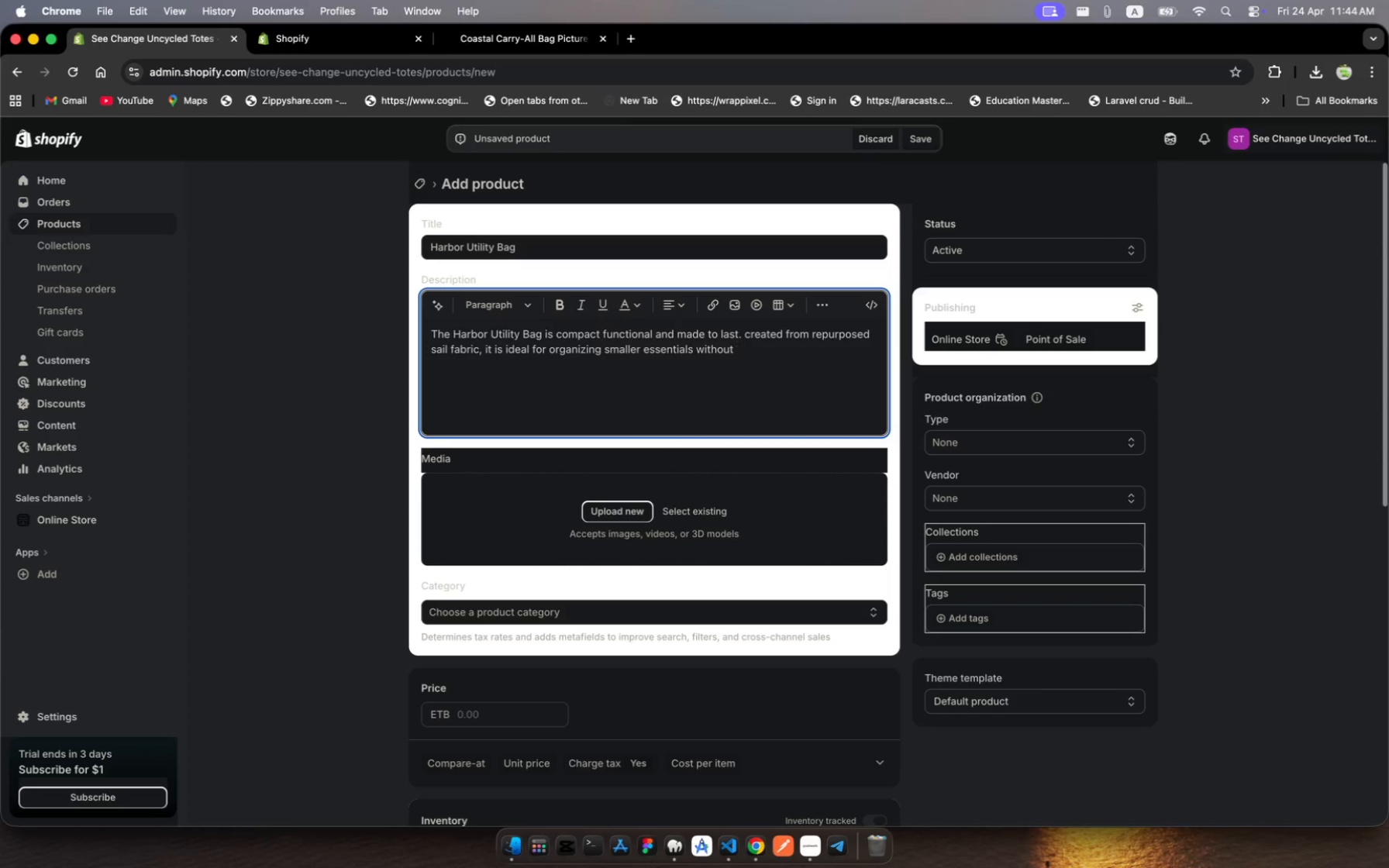 
hold_key(key=U, duration=0.4)
 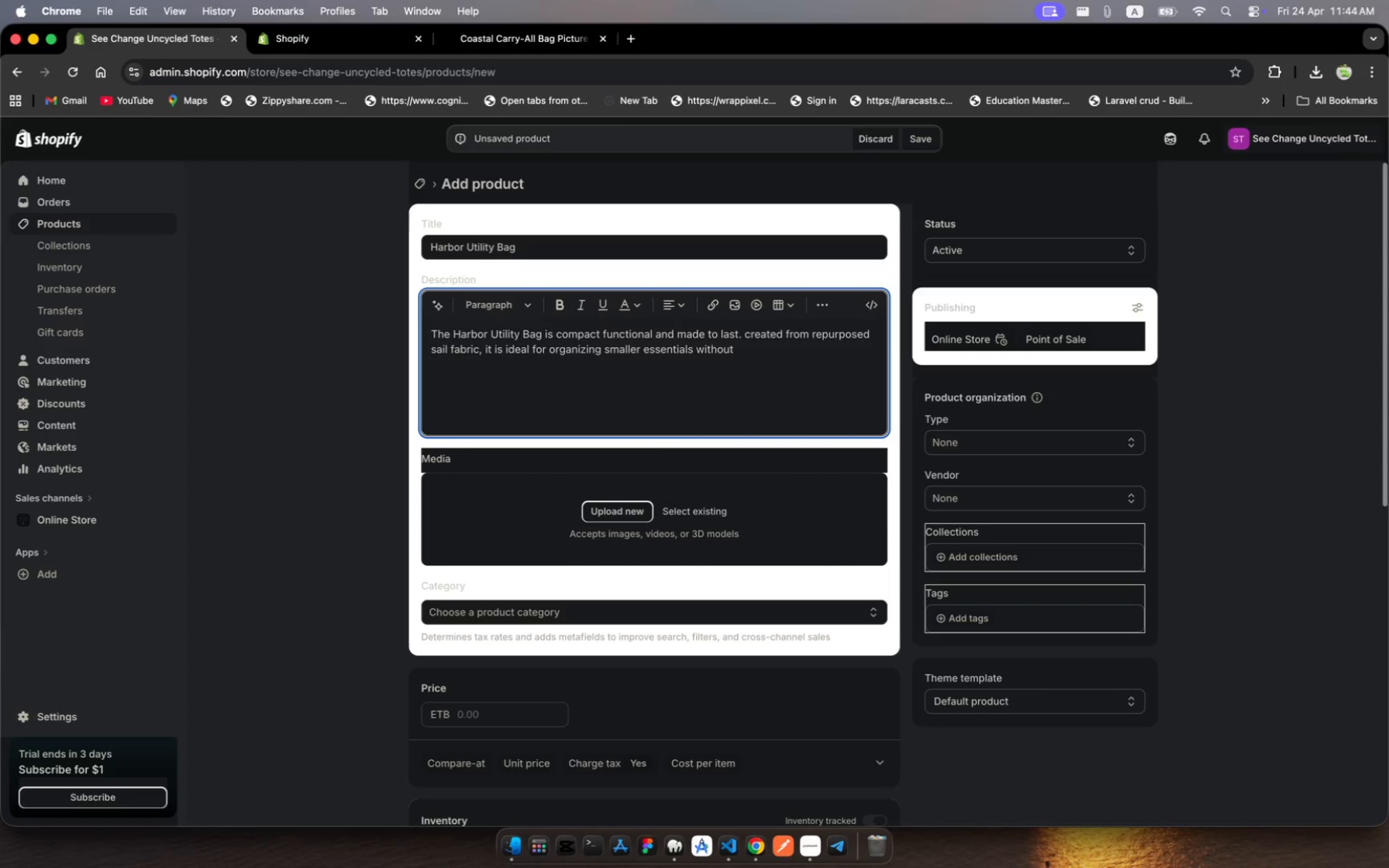 
wait(9.79)
 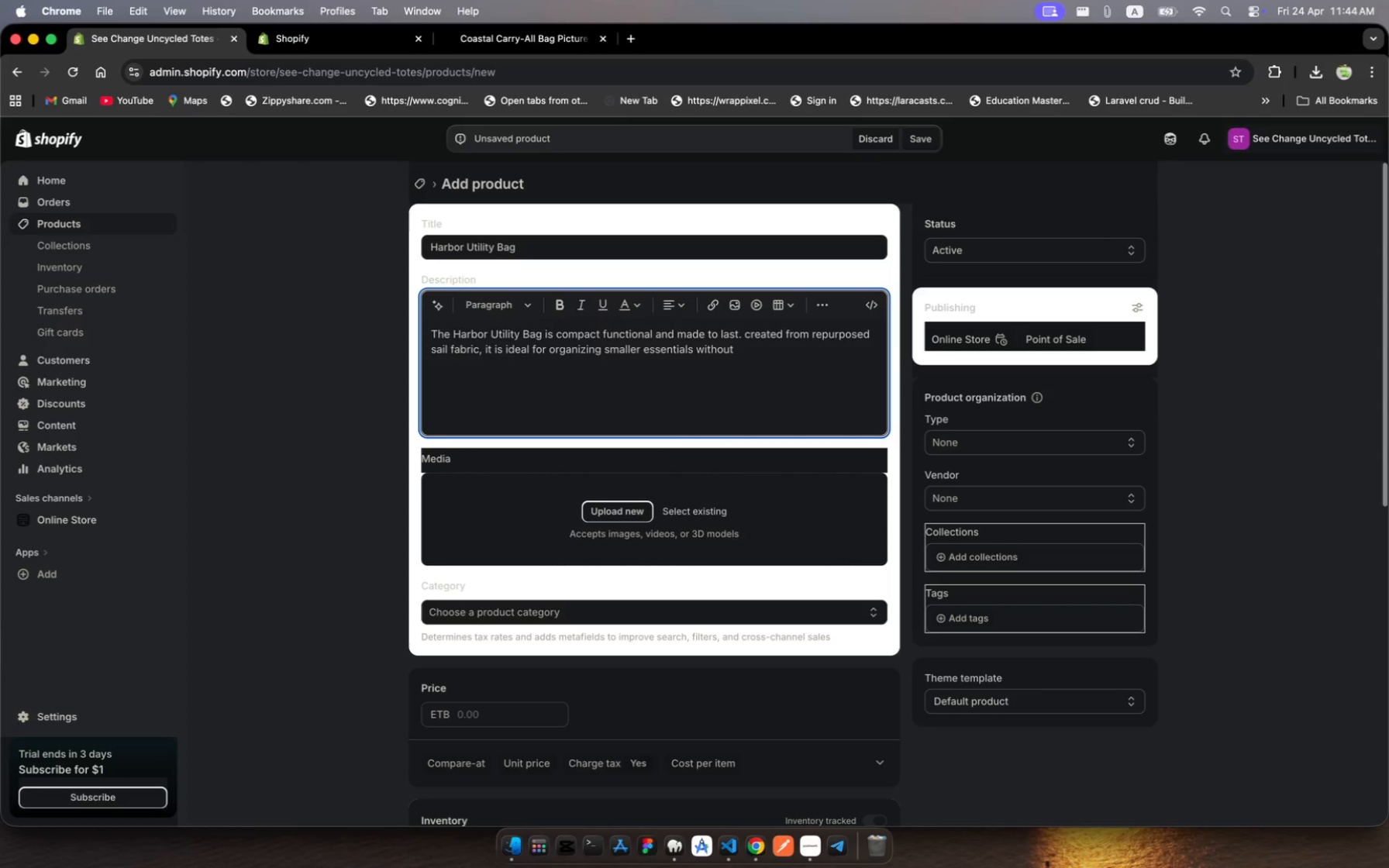 
type(sacrificing )
 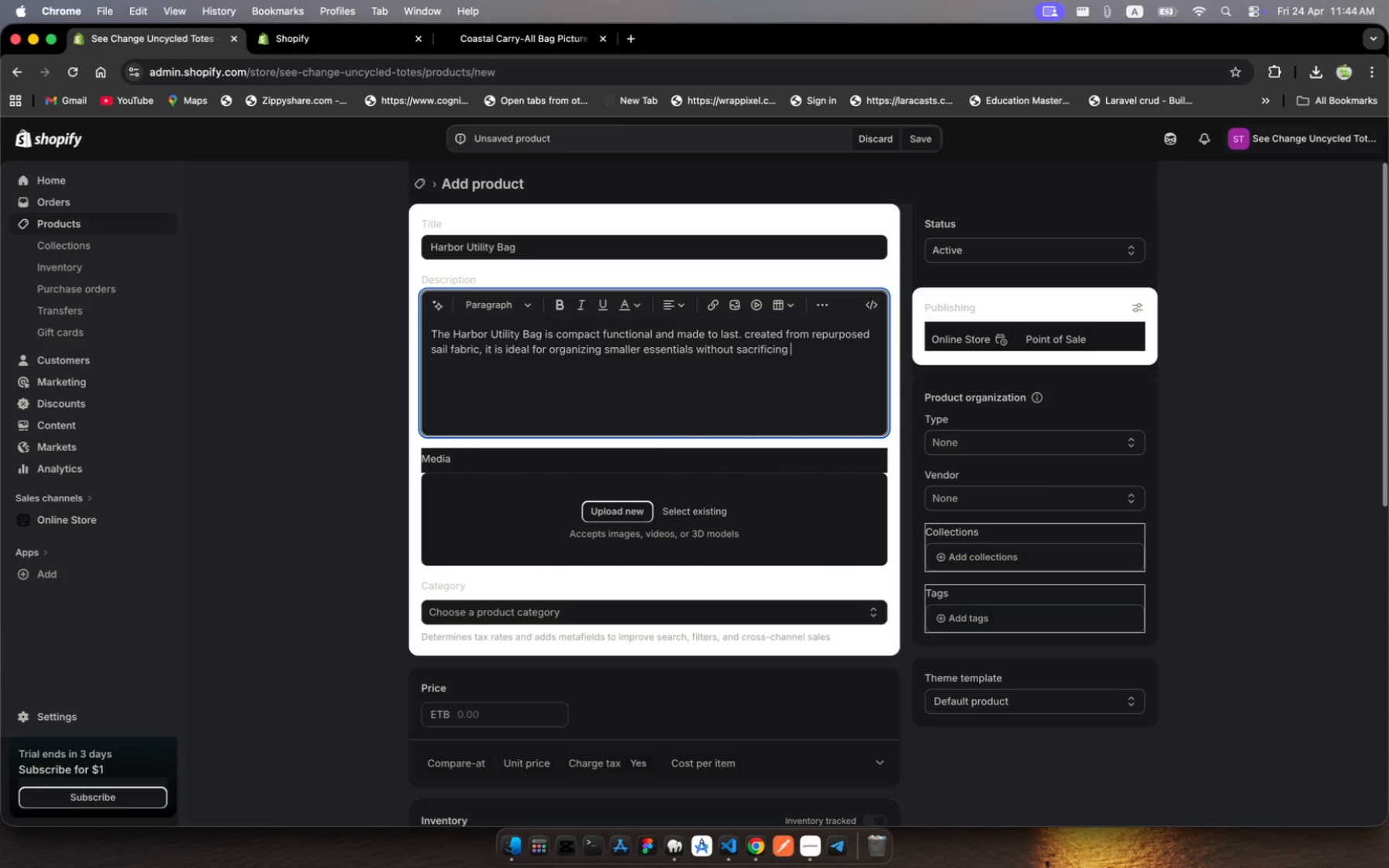 
wait(8.14)
 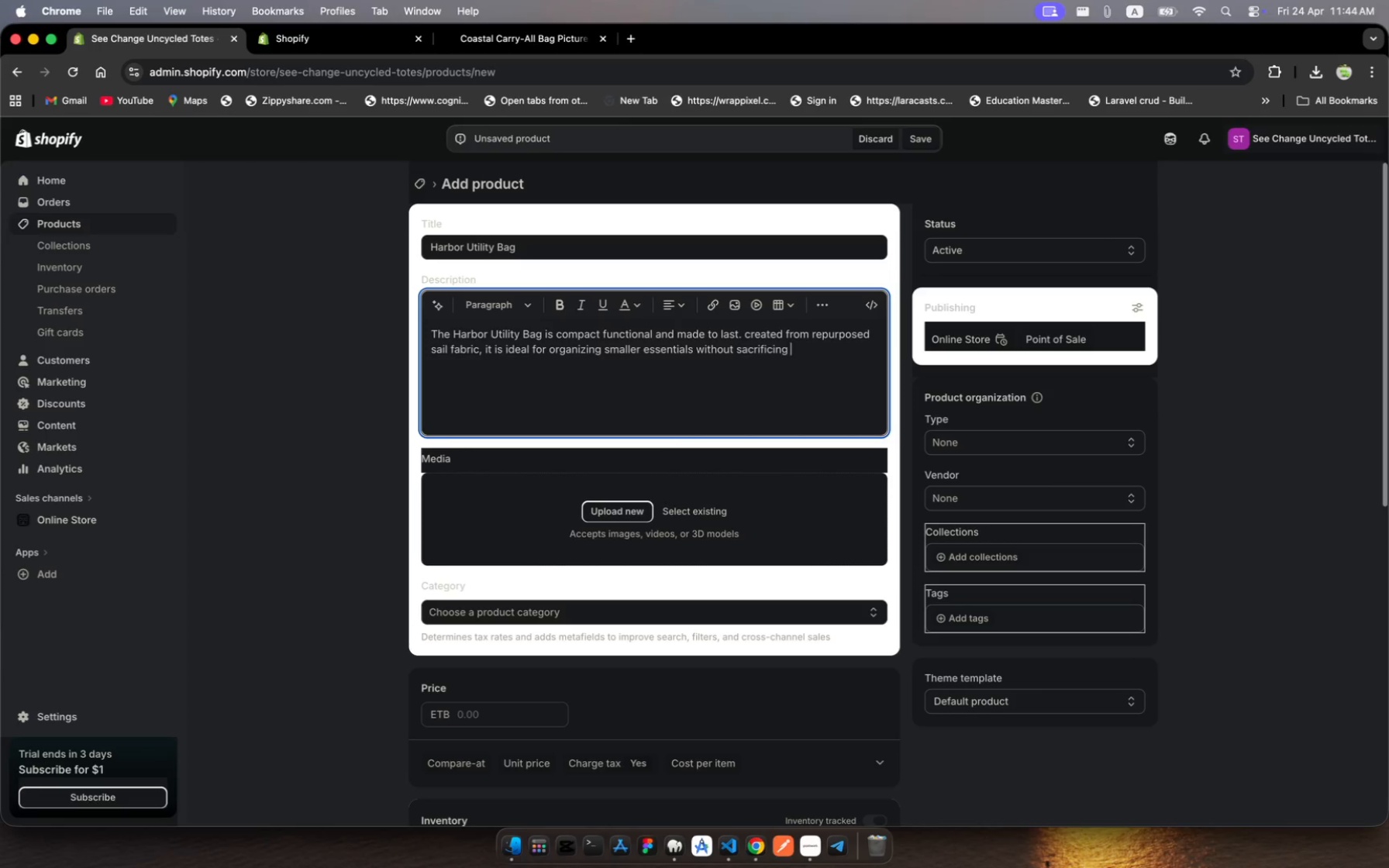 
type(durability)
 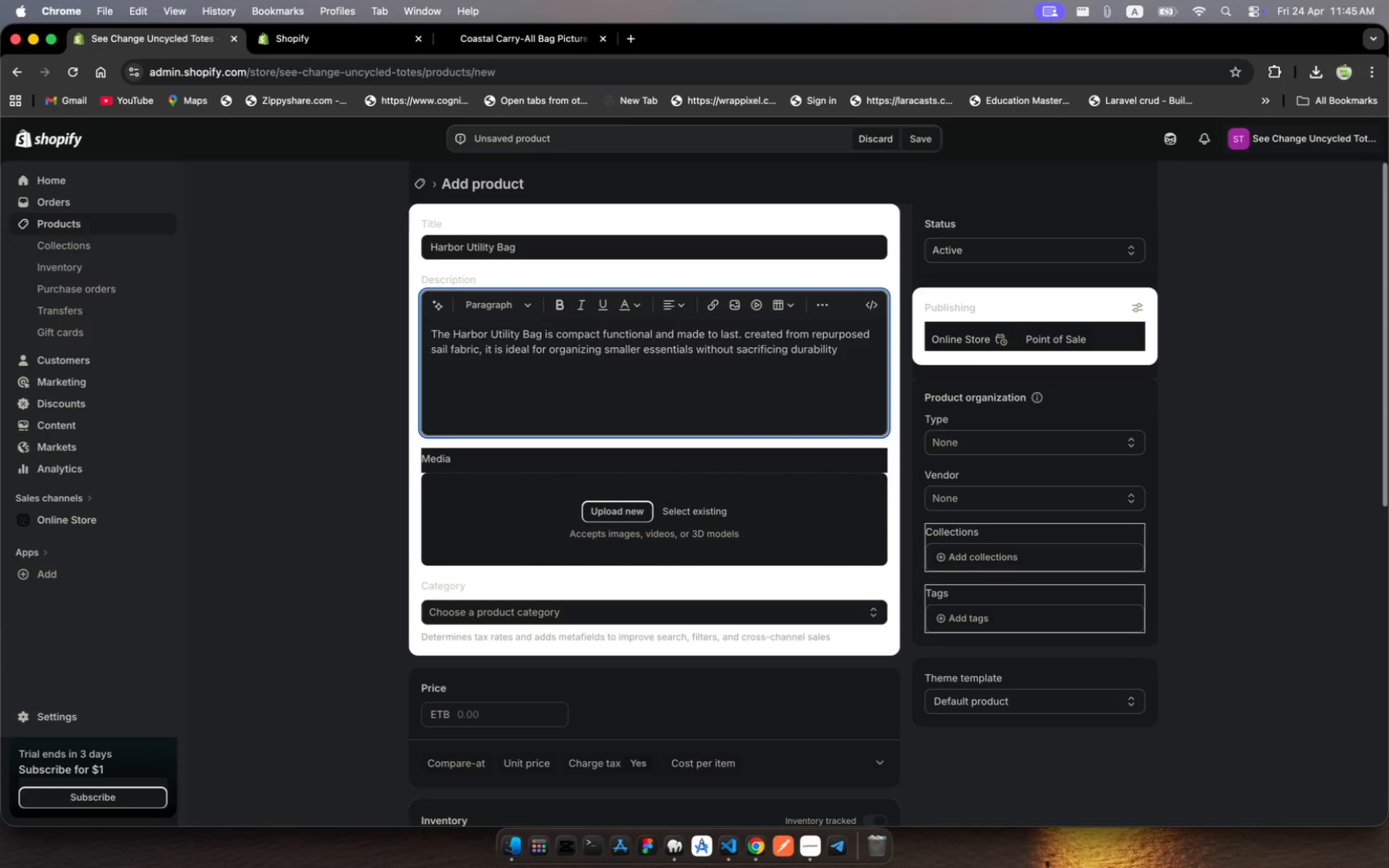 
key(Period)
 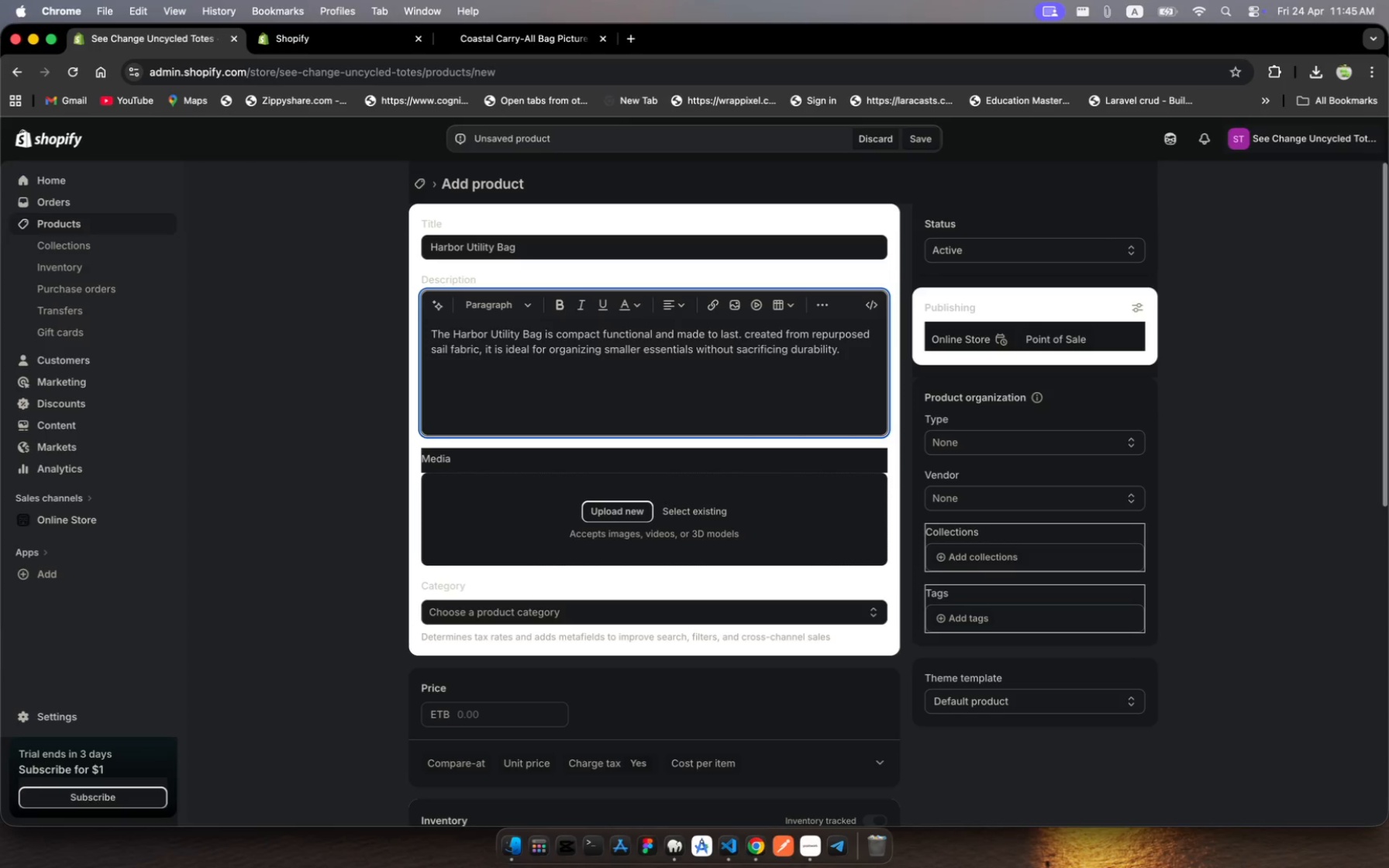 
key(Space)
 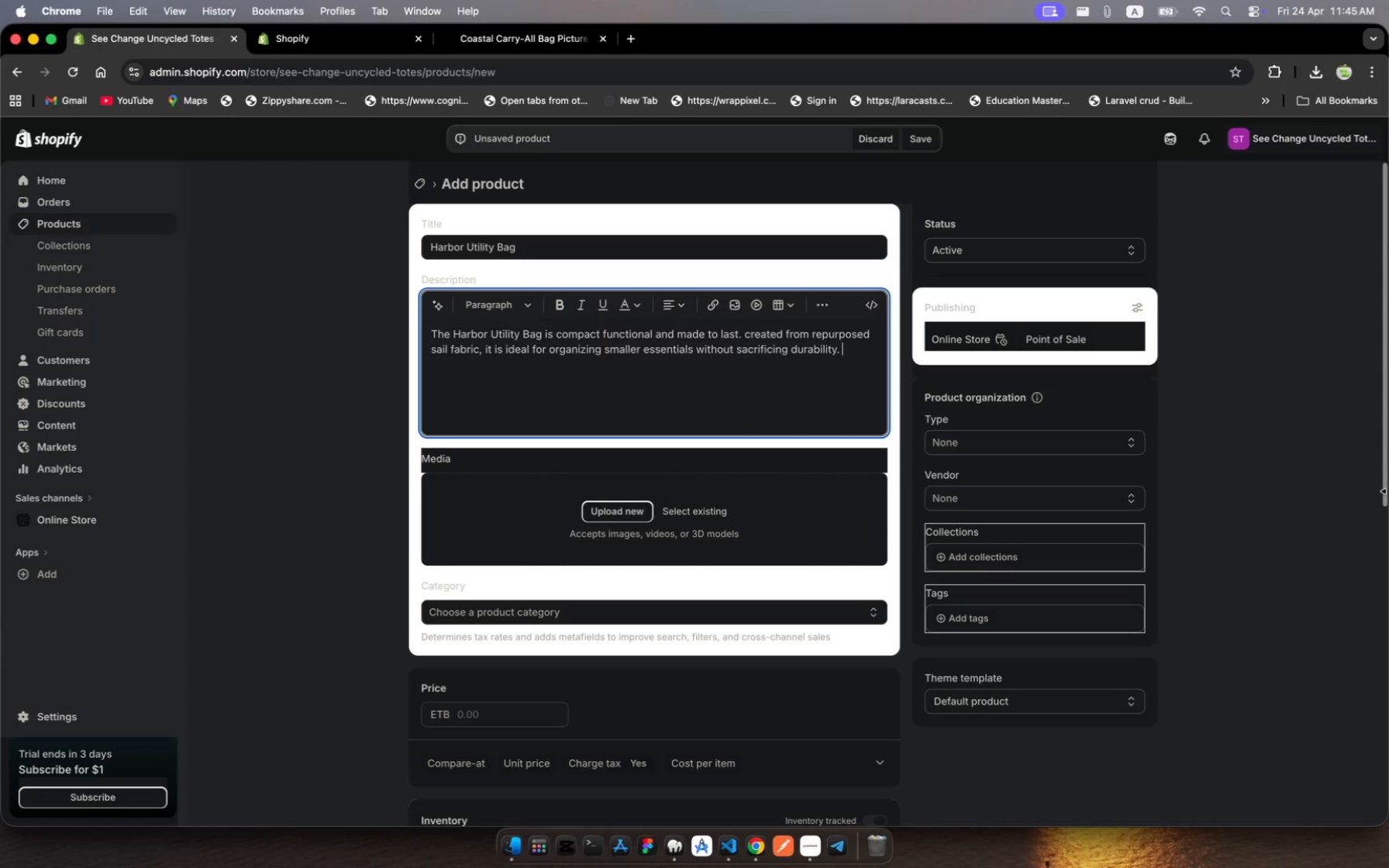 
type(Its design )
 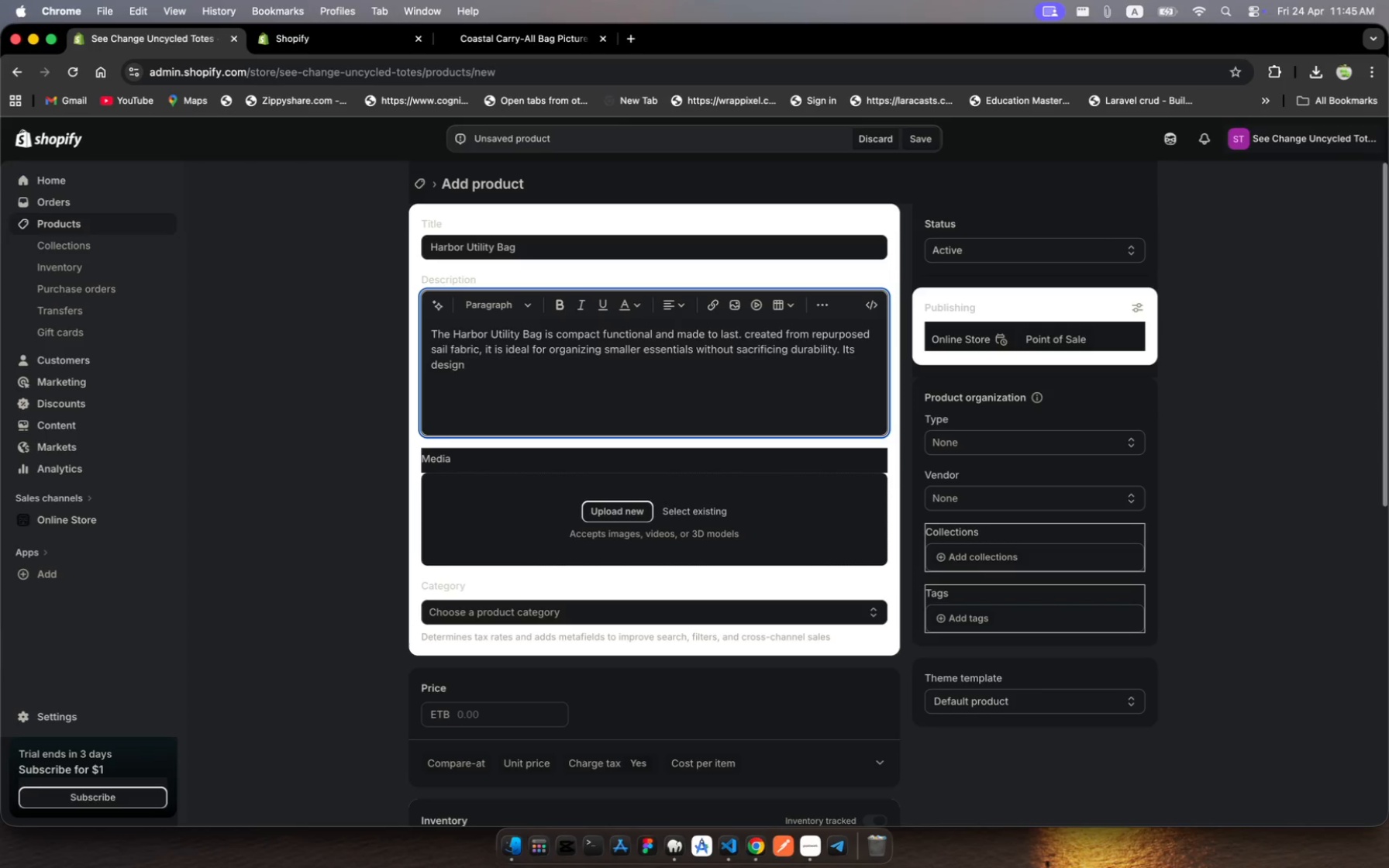 
wait(5.95)
 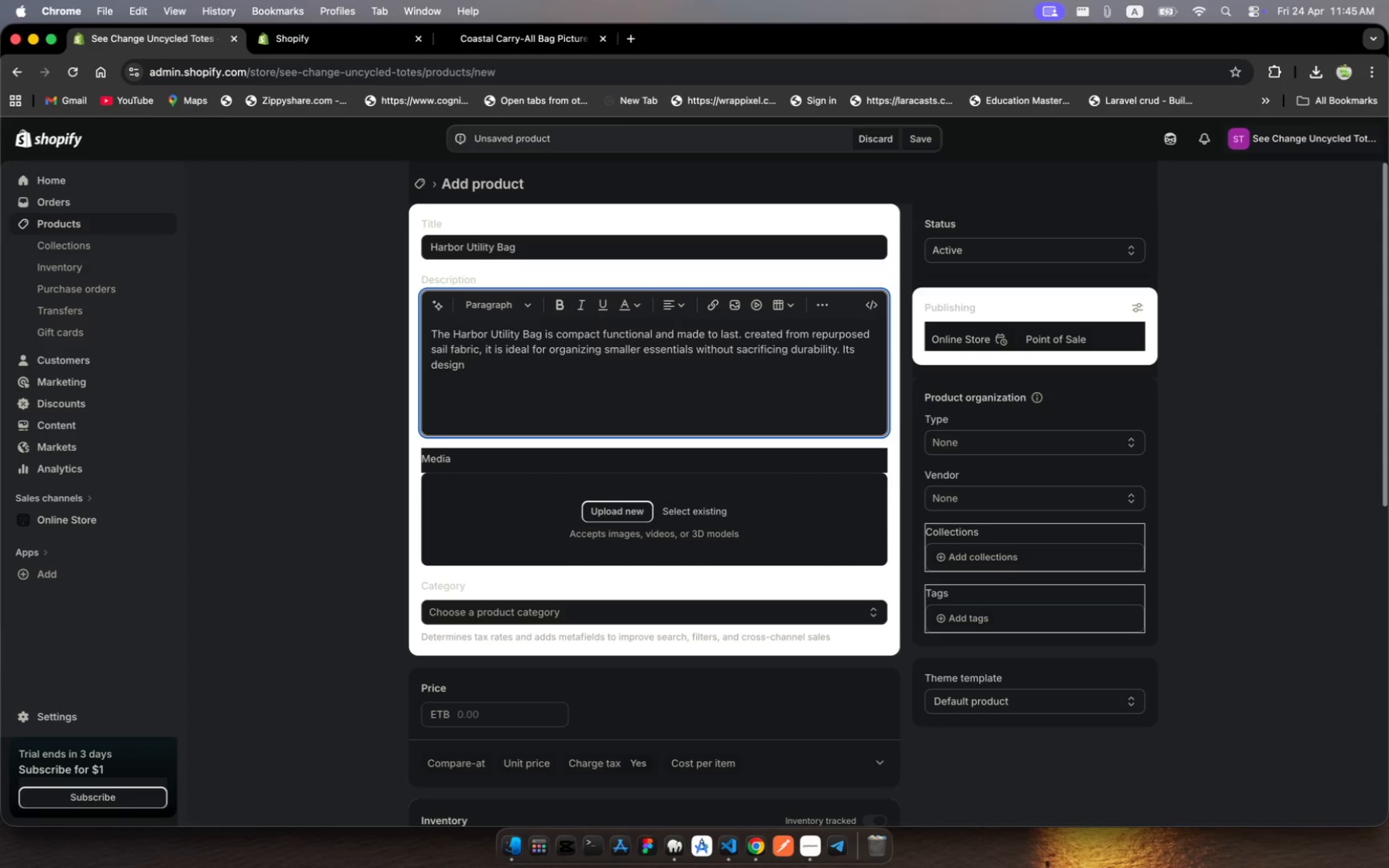 
type(maes r reliable choice )
 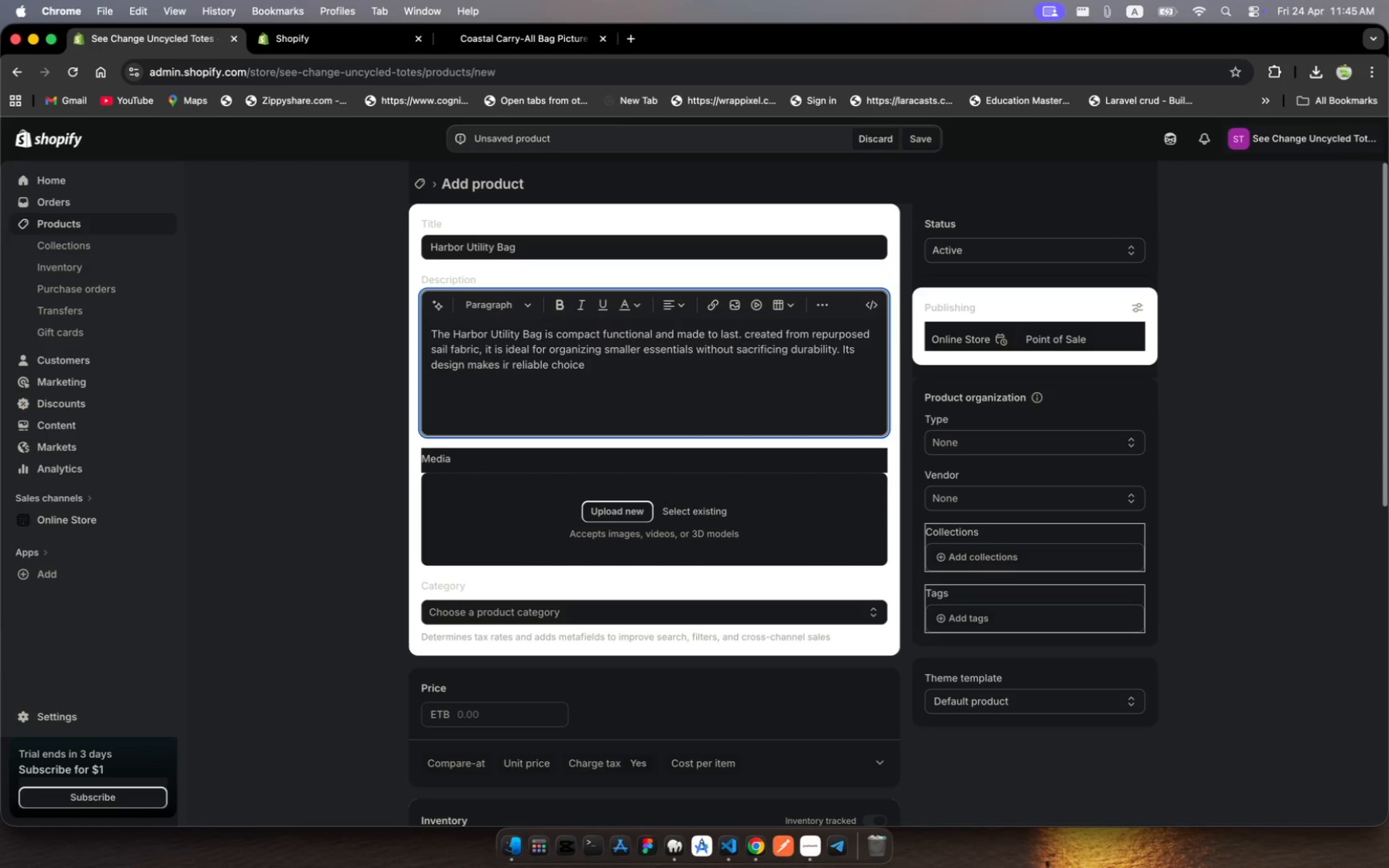 
hold_key(key=K, duration=0.31)
 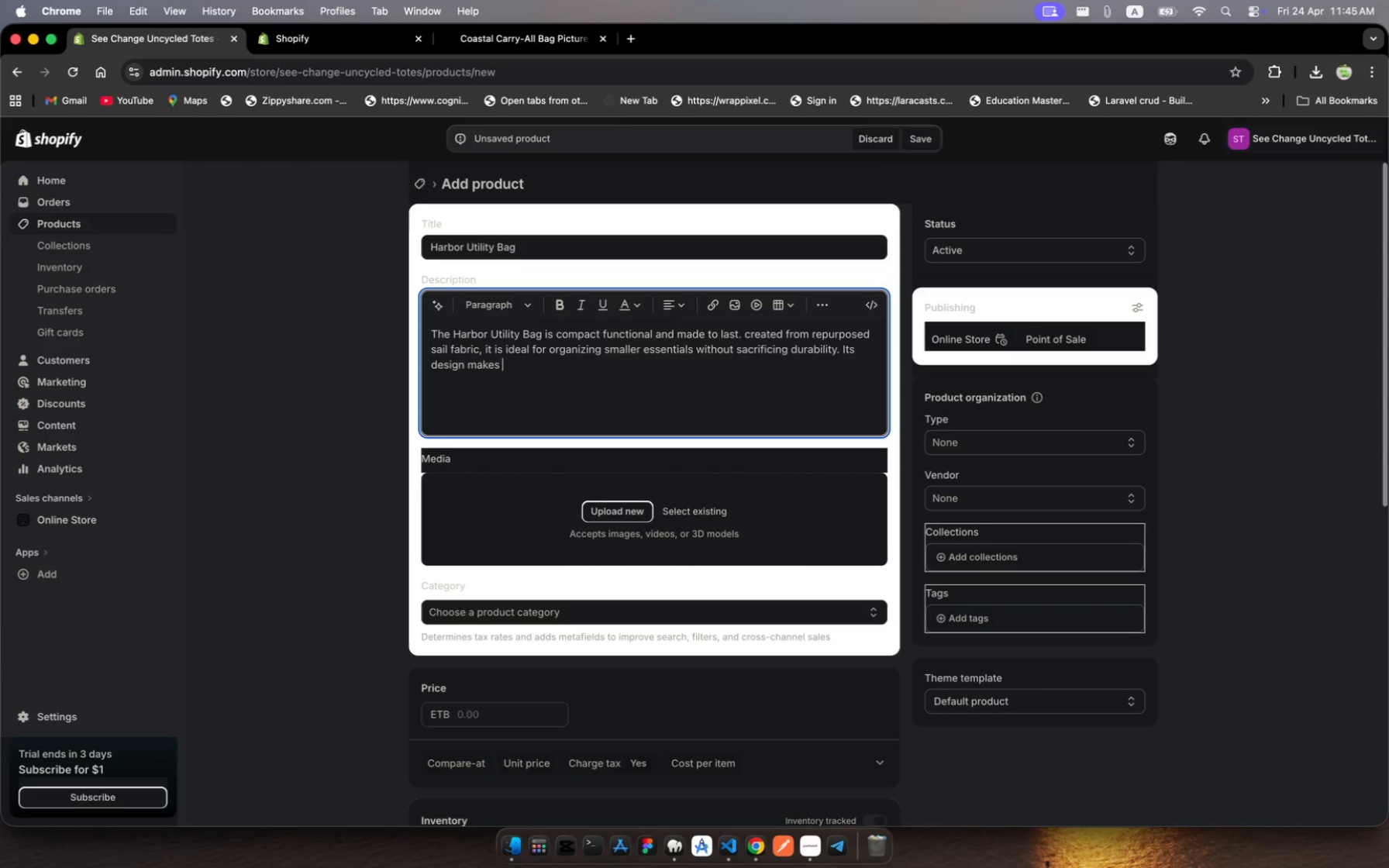 
wait(5.14)
 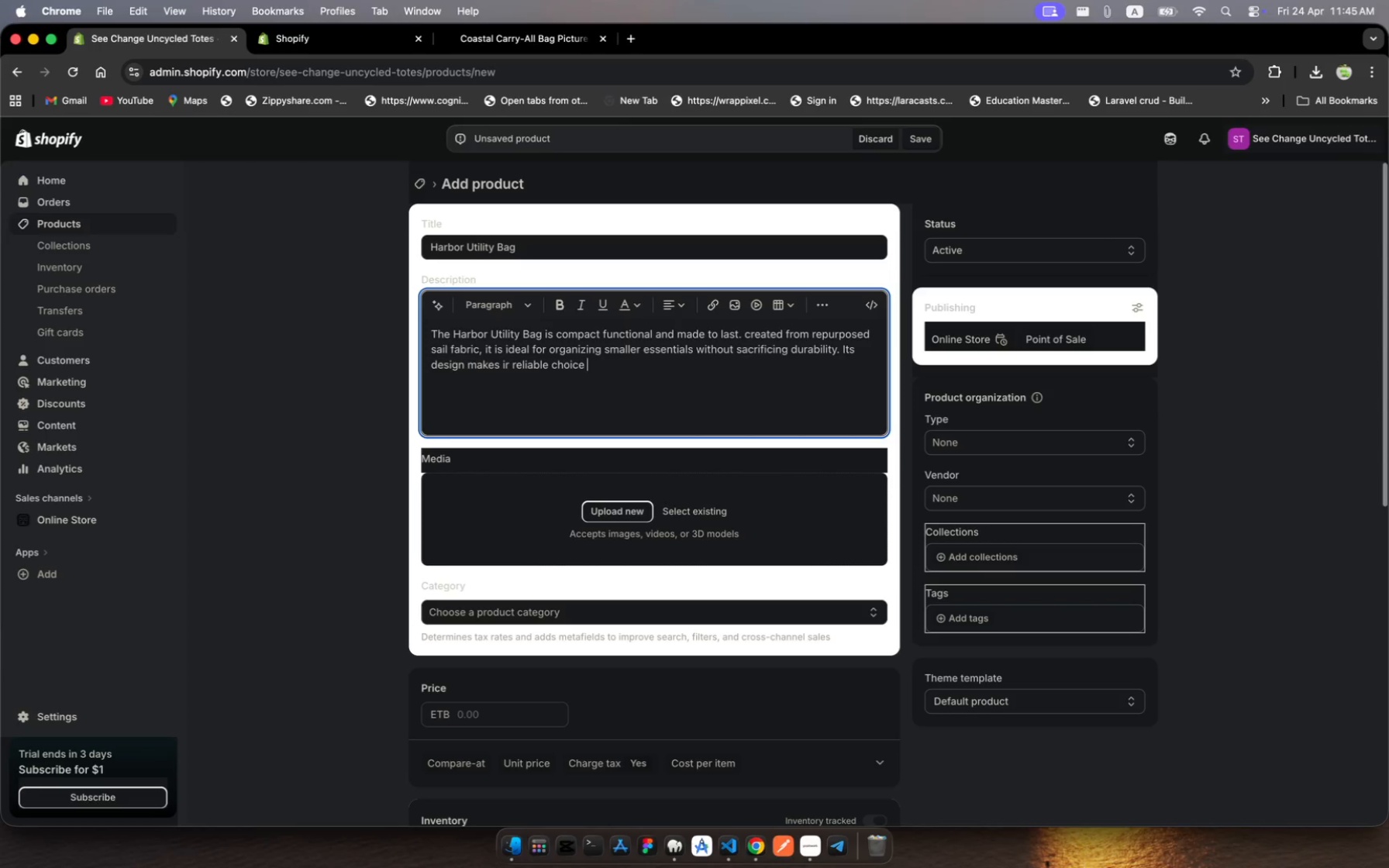 
type(for daily ue.)
 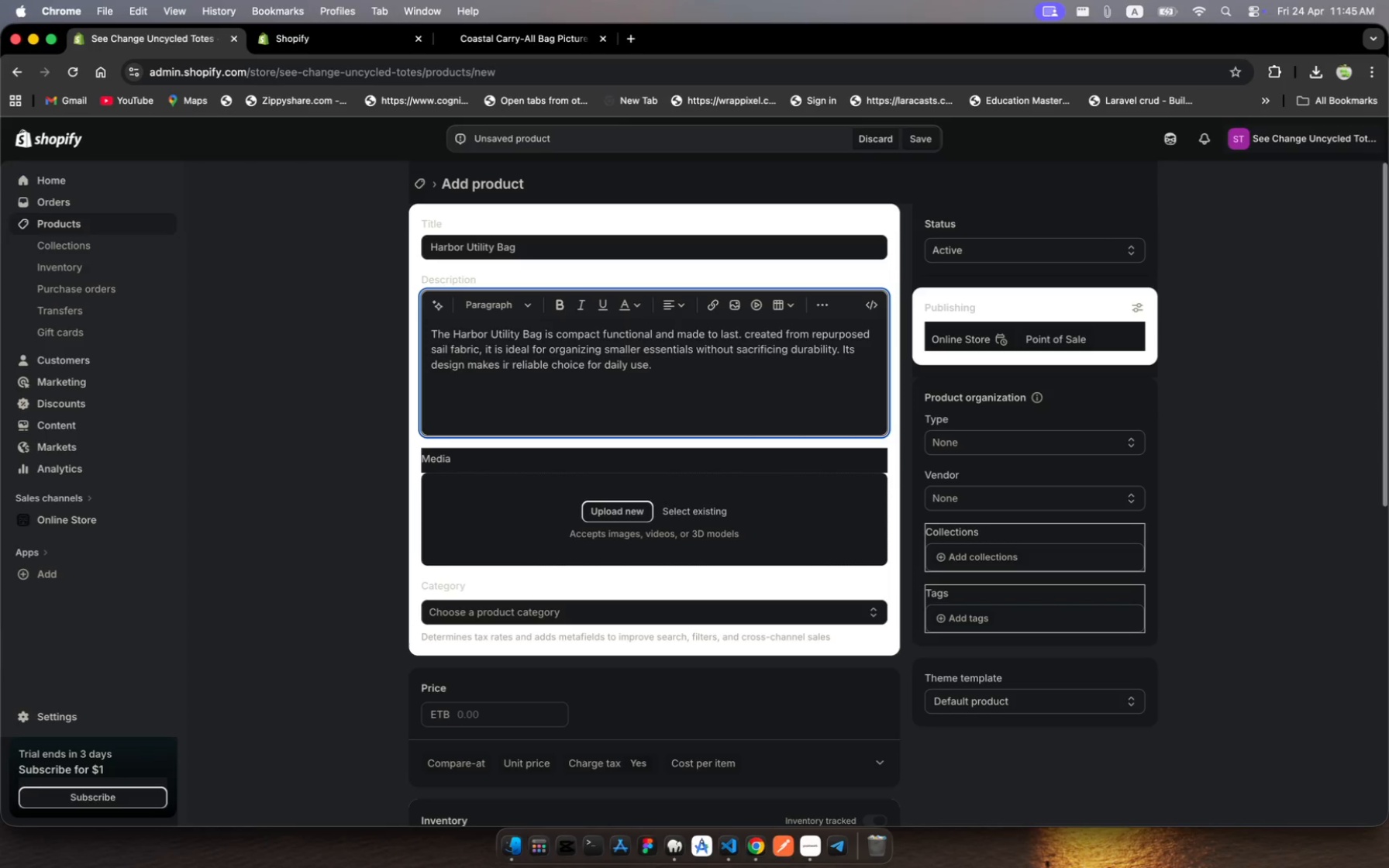 
hold_key(key=S, duration=0.42)
 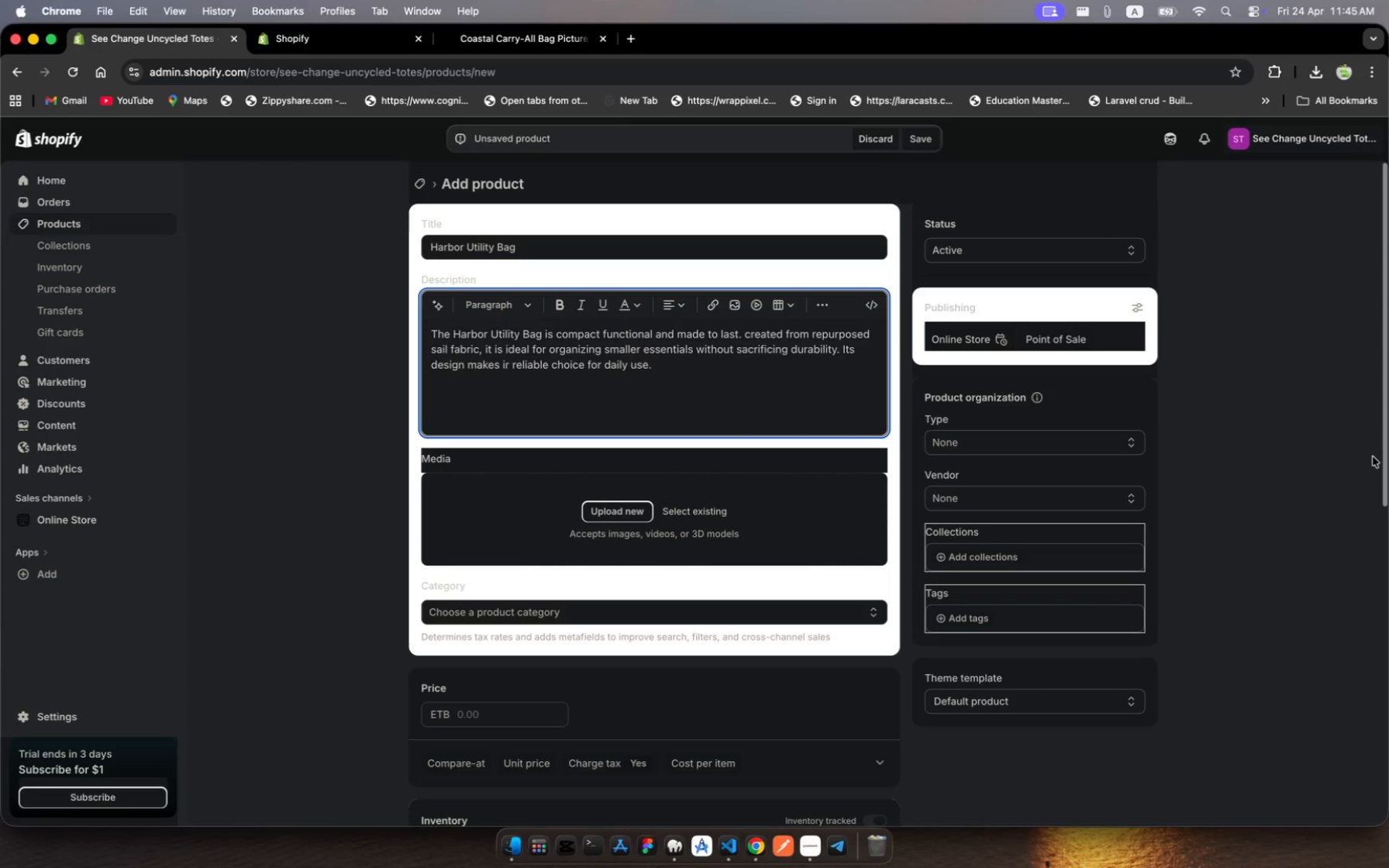 
scroll: coordinate [637, 419], scroll_direction: down, amount: 17.0
 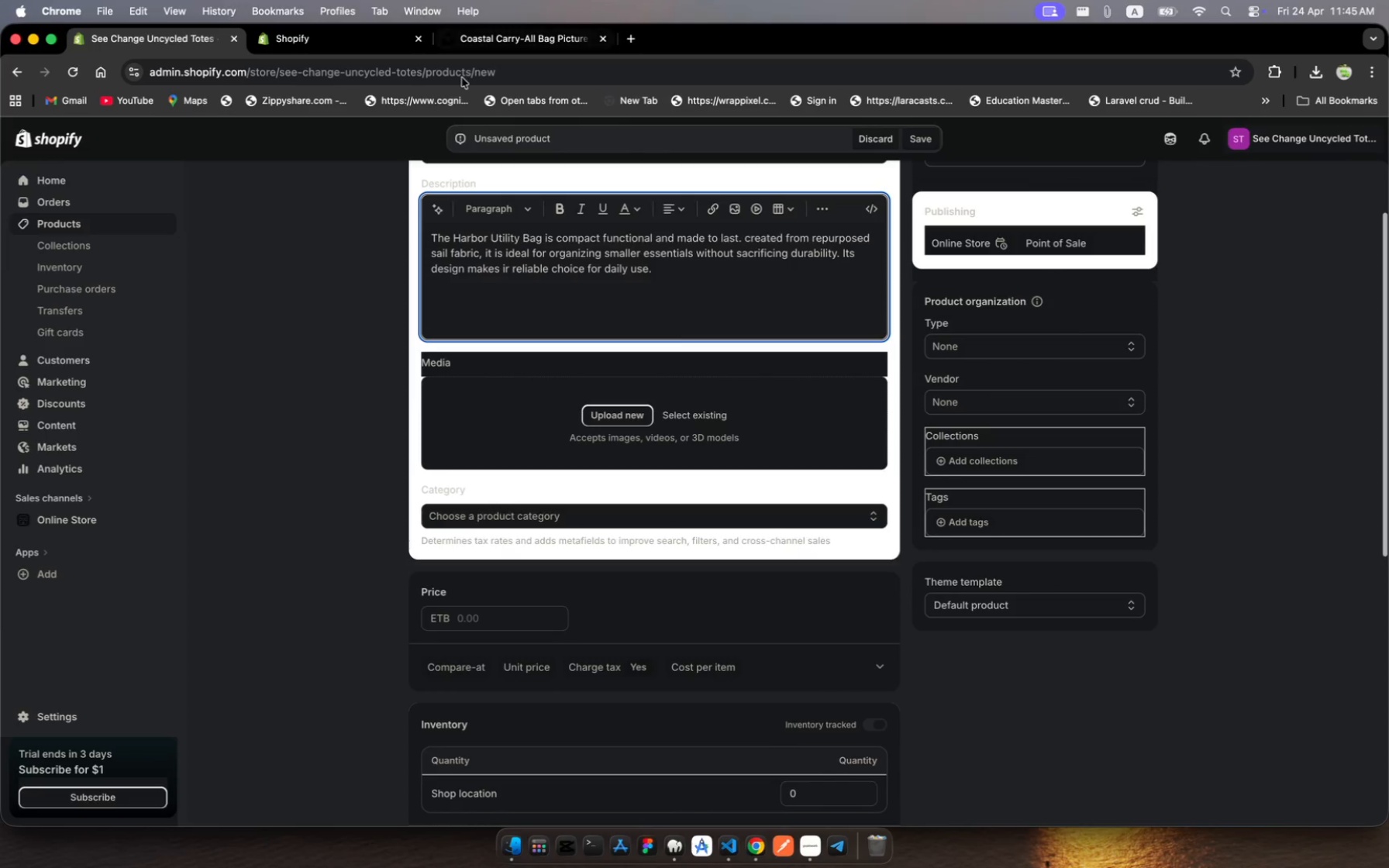 
scroll: coordinate [544, 207], scroll_direction: up, amount: 17.0
 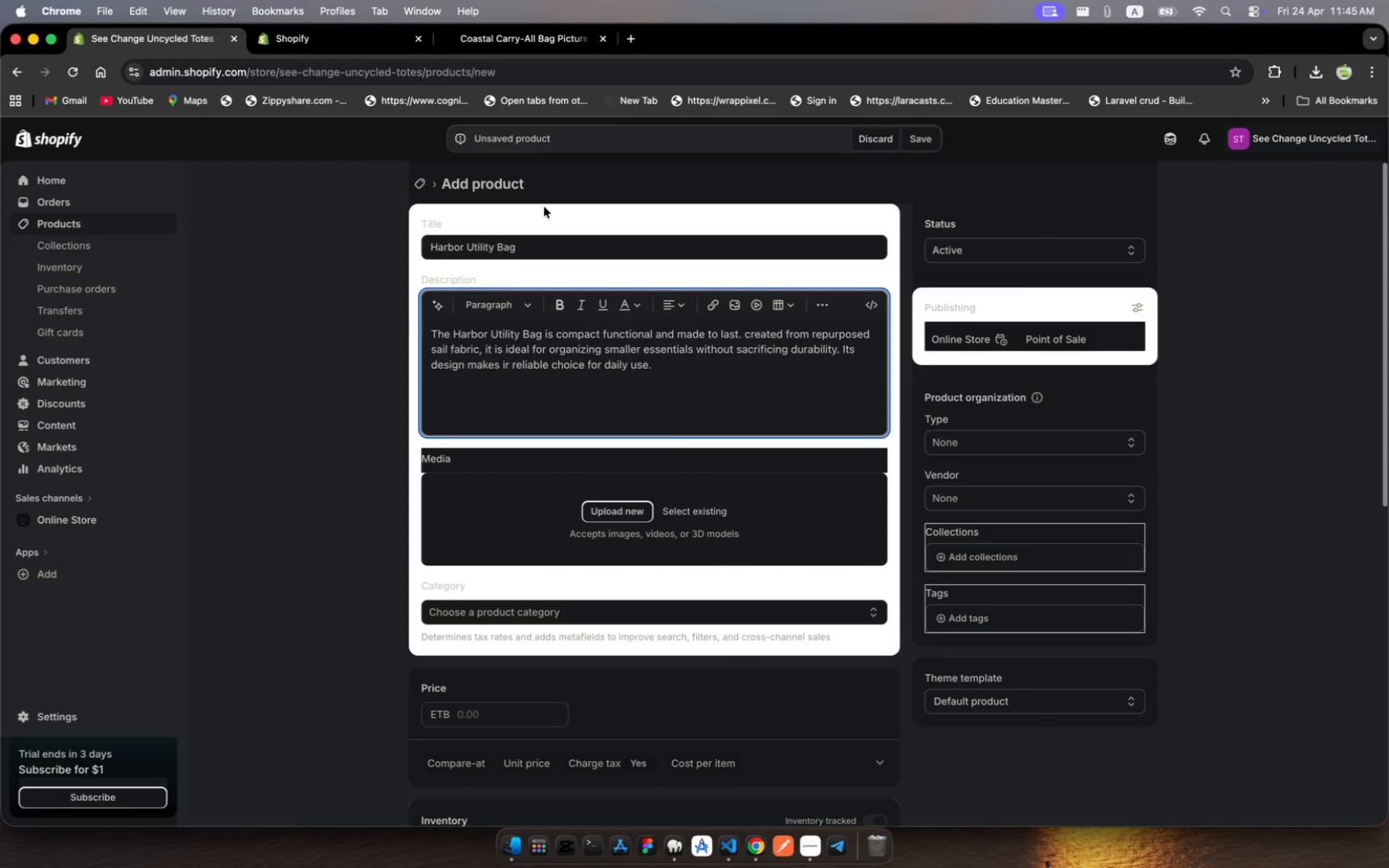 
left_click([530, 241])
 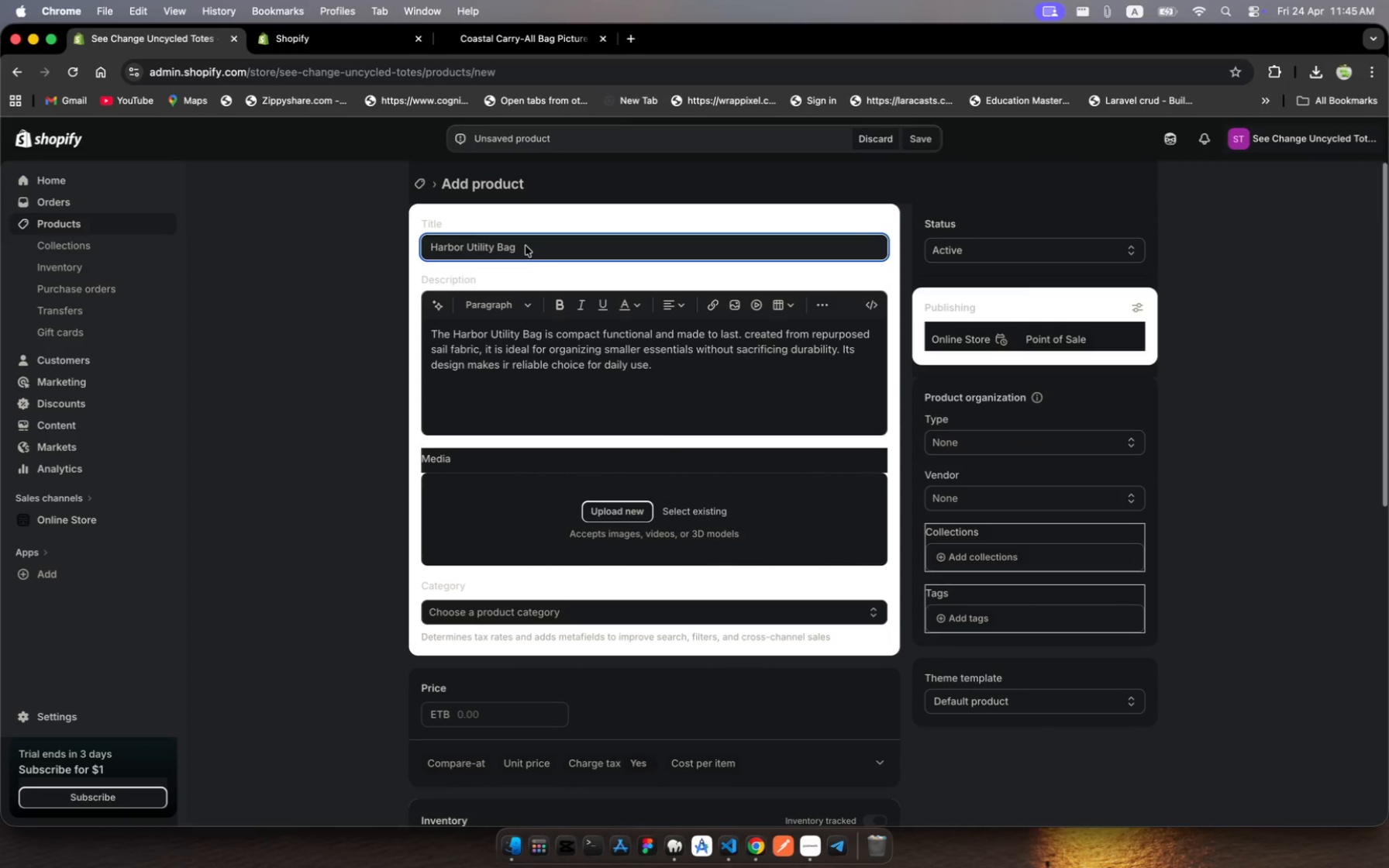 
left_click_drag(start_coordinate=[526, 246], to_coordinate=[412, 253])
 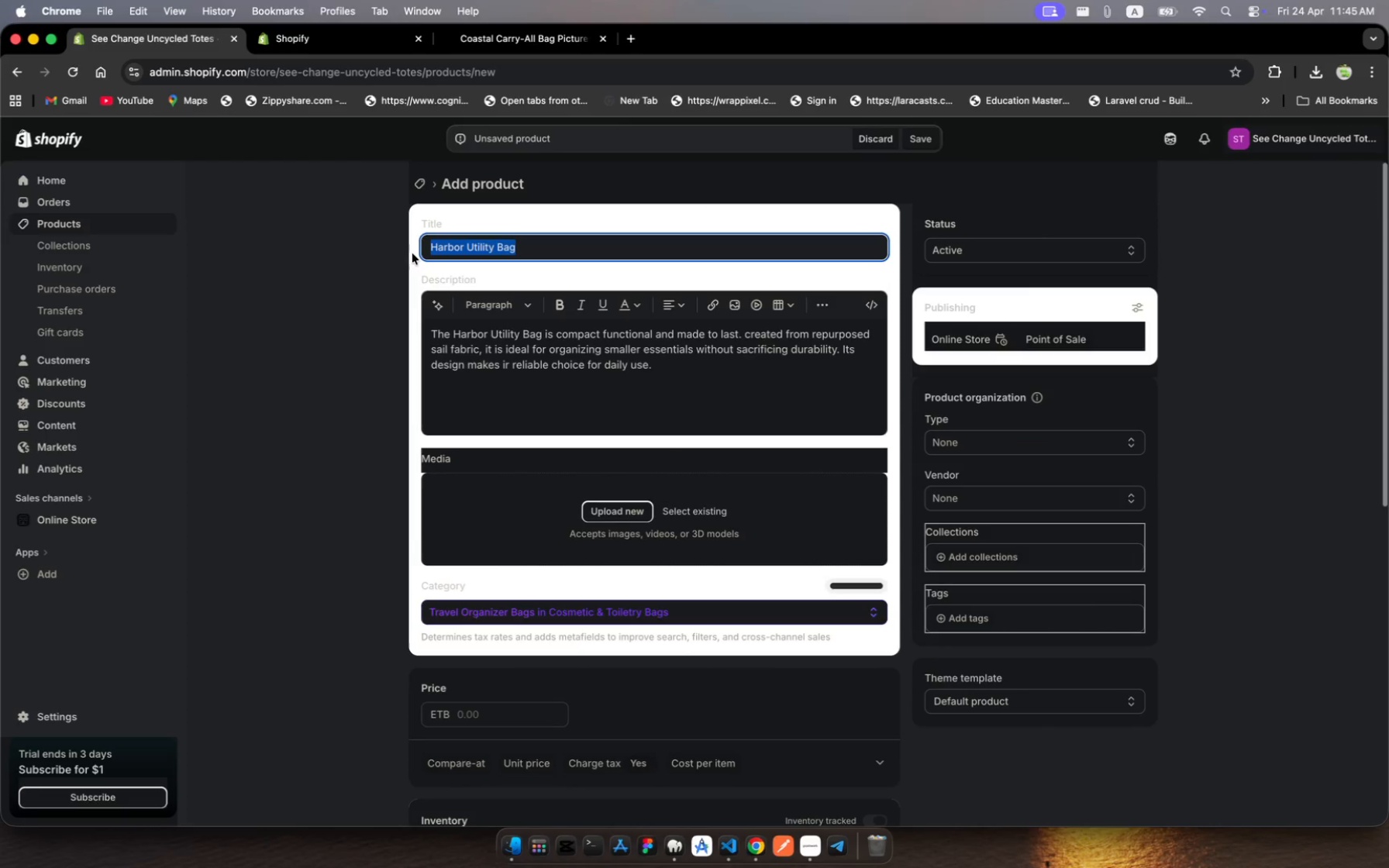 
key(Meta+C)
 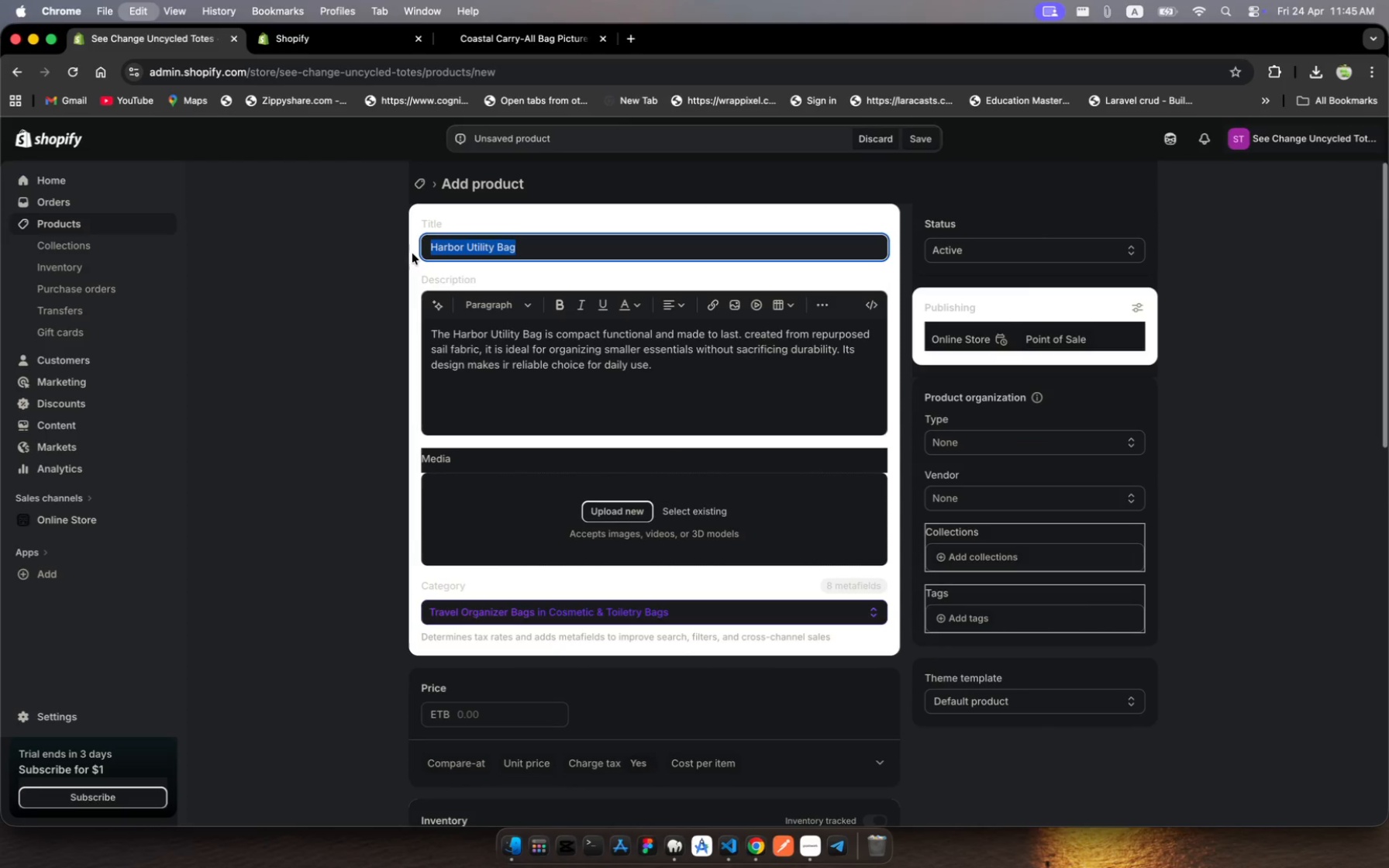 
key(Meta+C)
 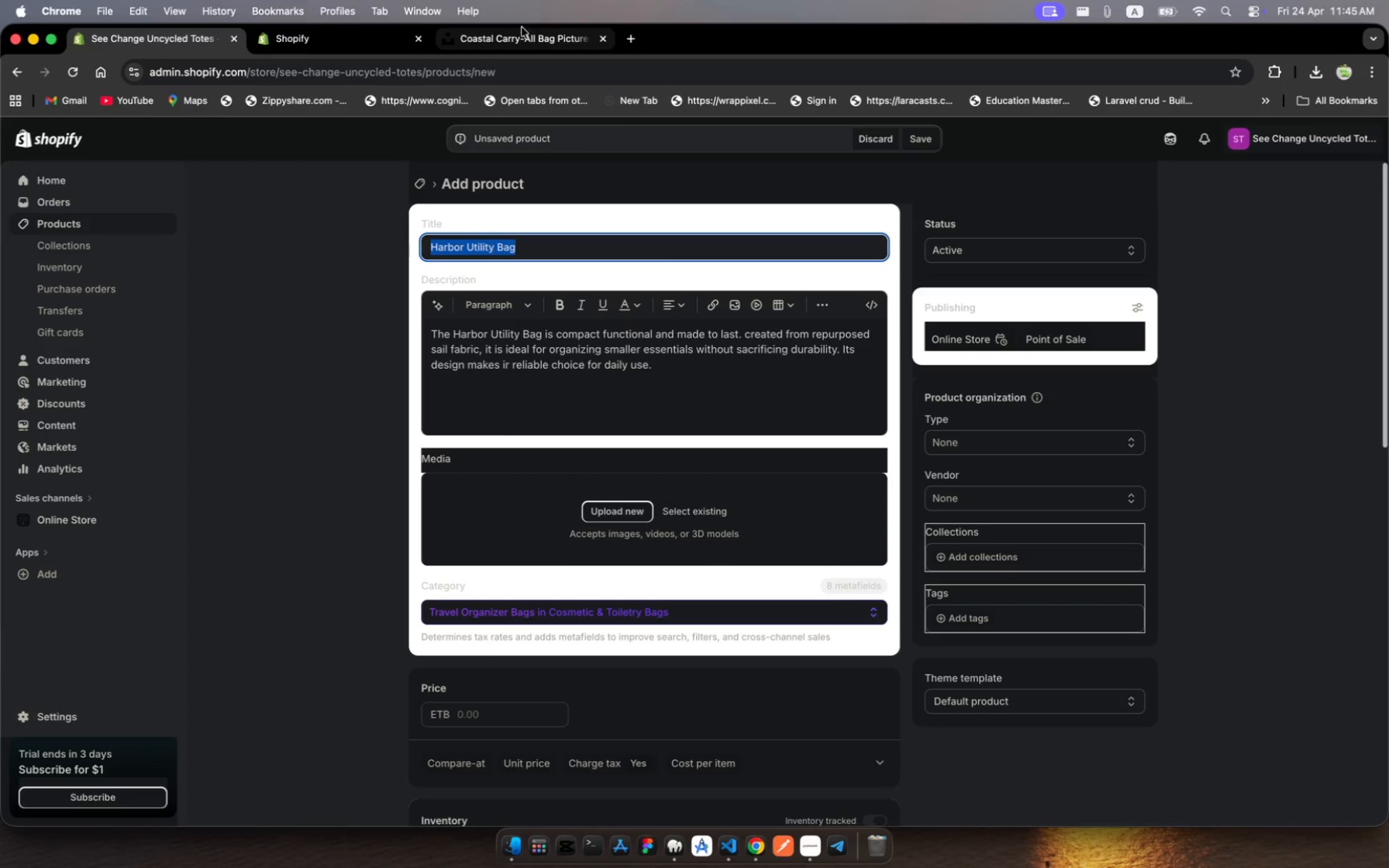 
left_click([524, 41])
 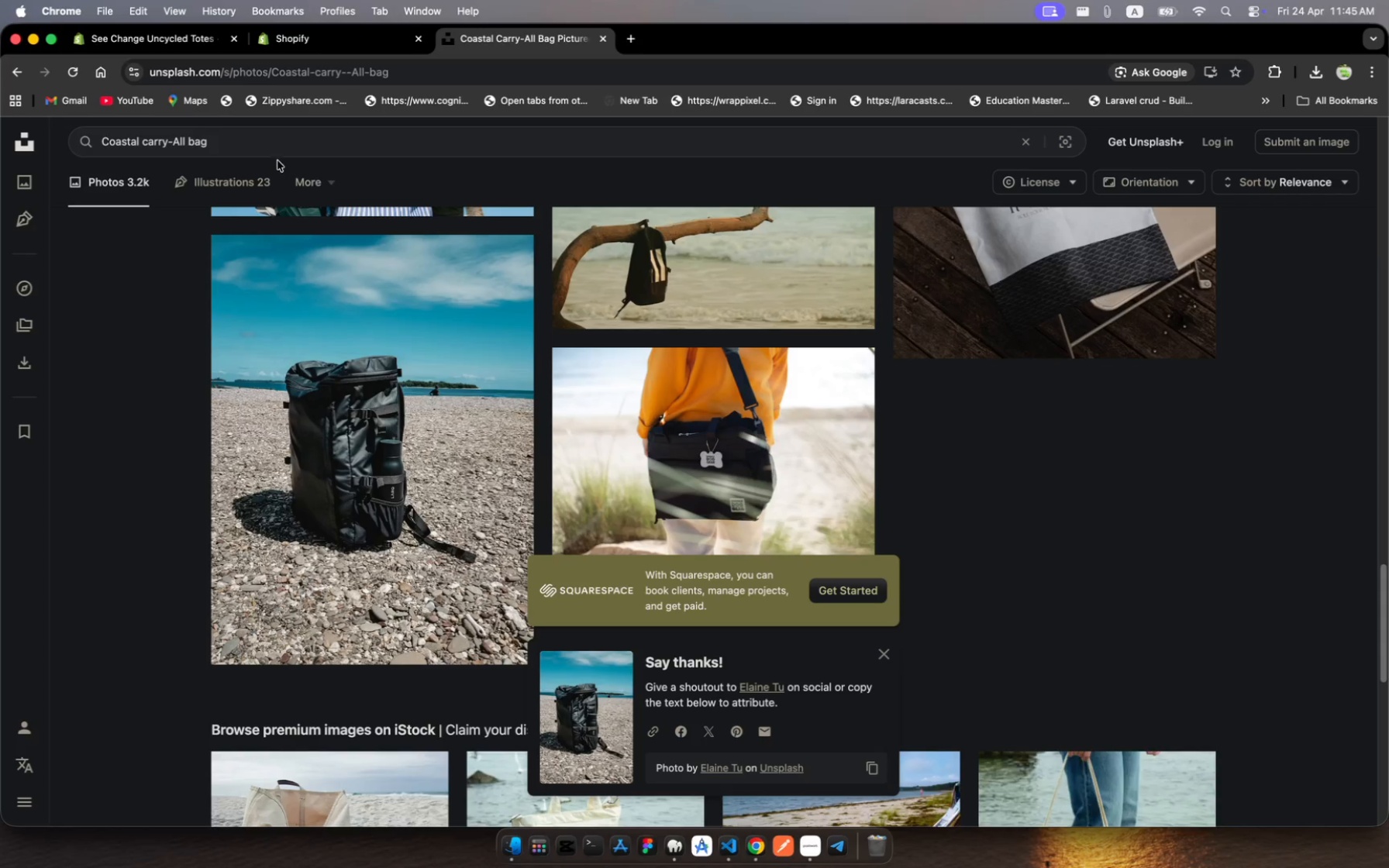 
left_click([286, 151])
 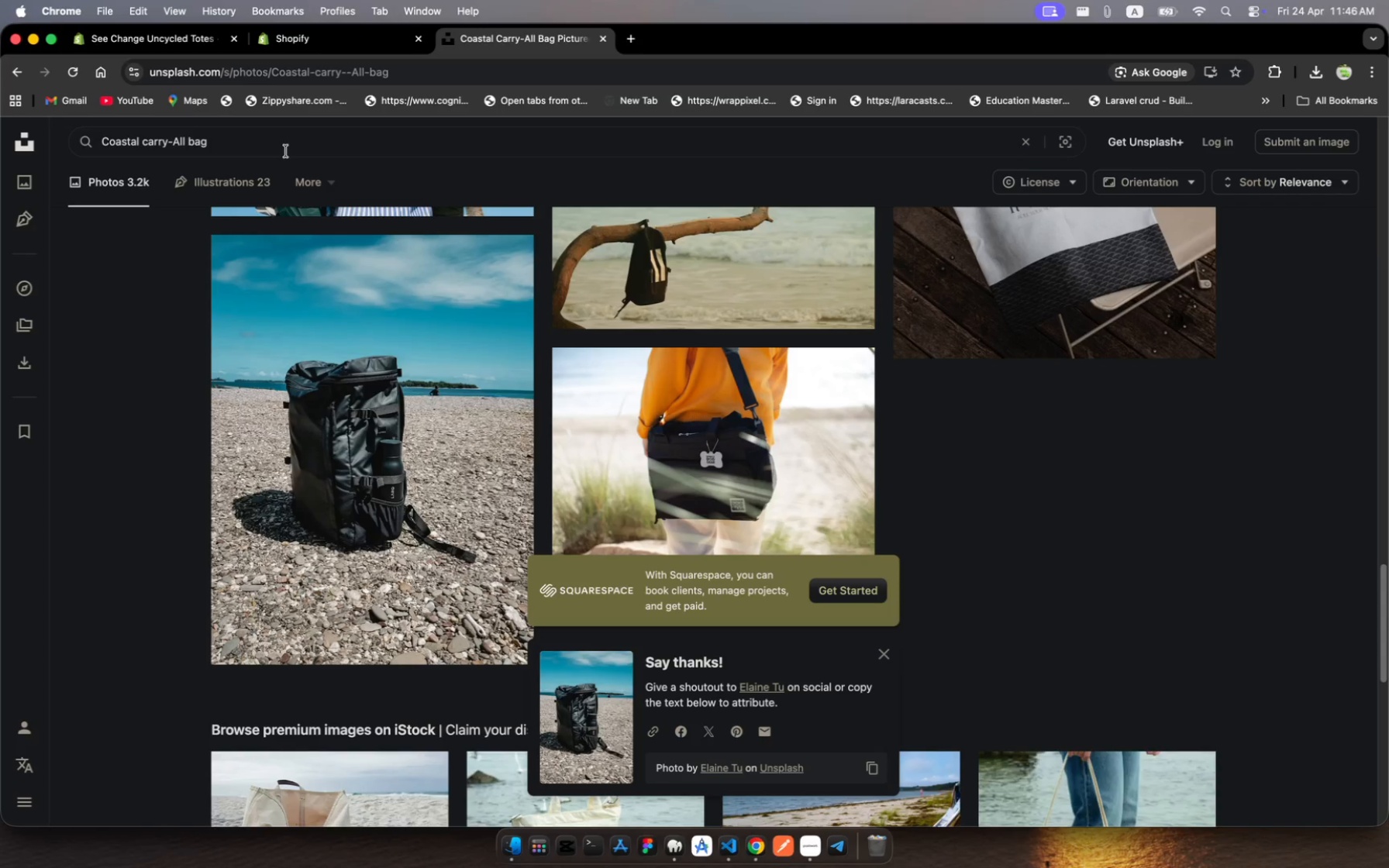 
key(Meta+A)
 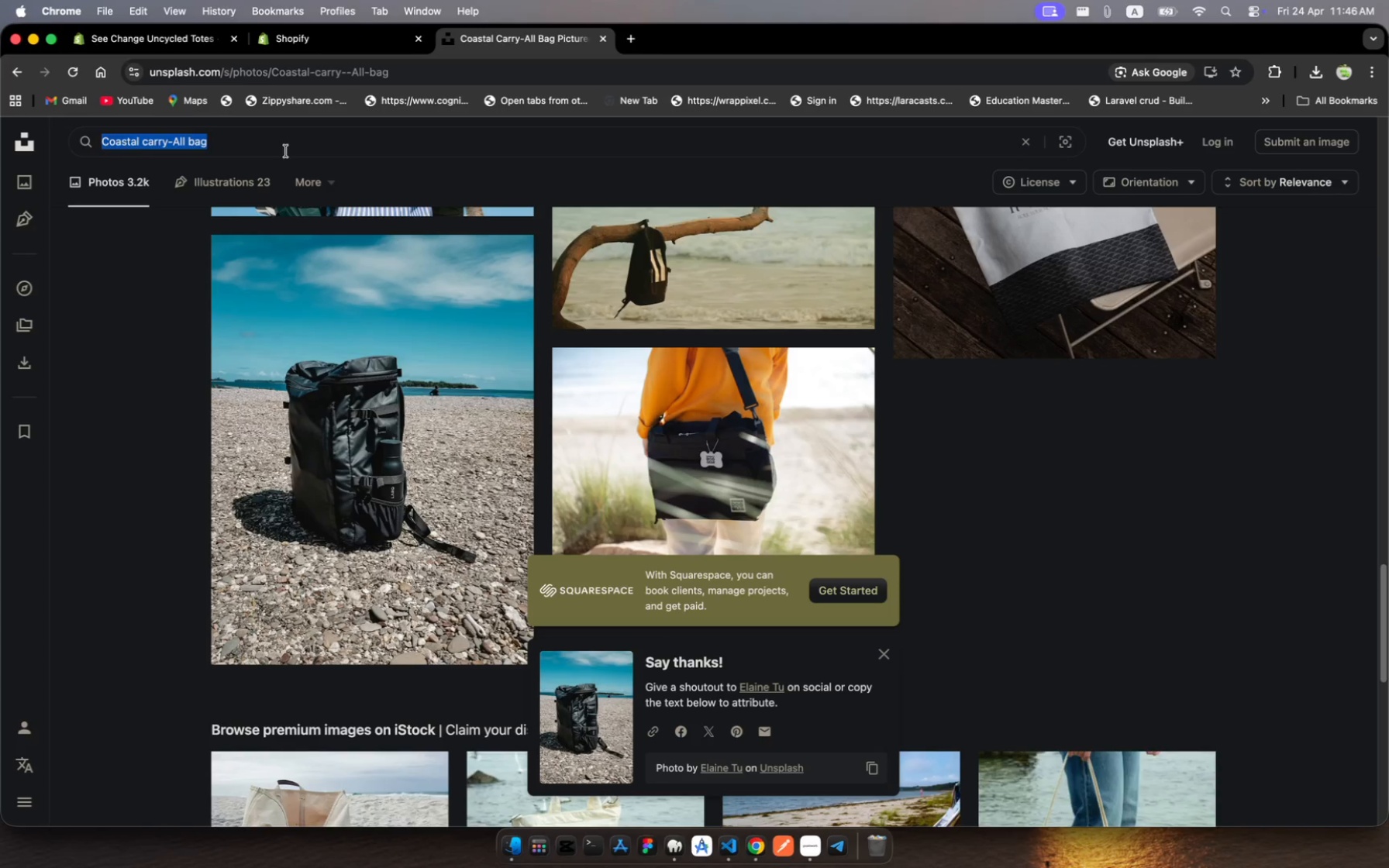 
key(Meta+V)
 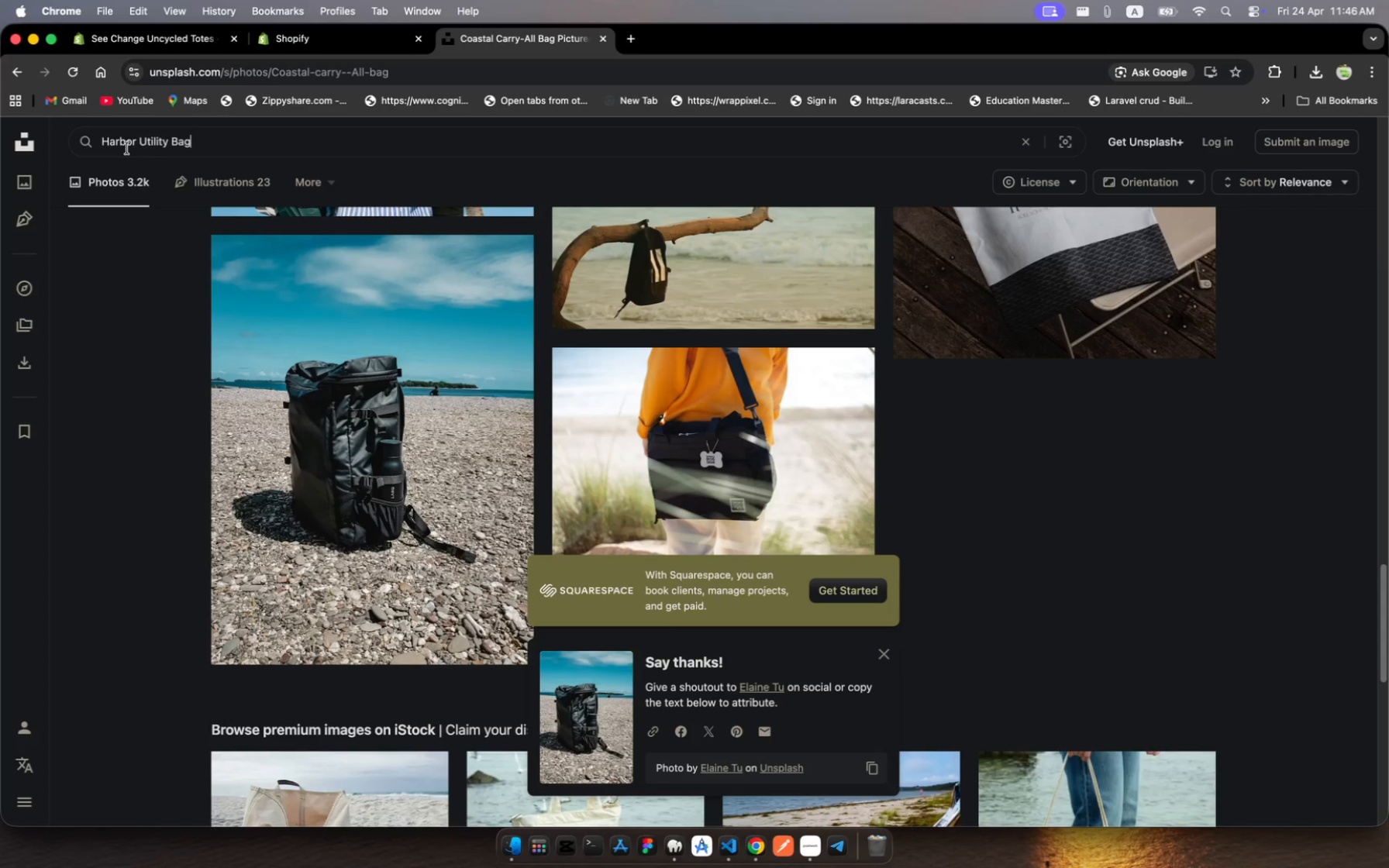 
left_click([140, 142])
 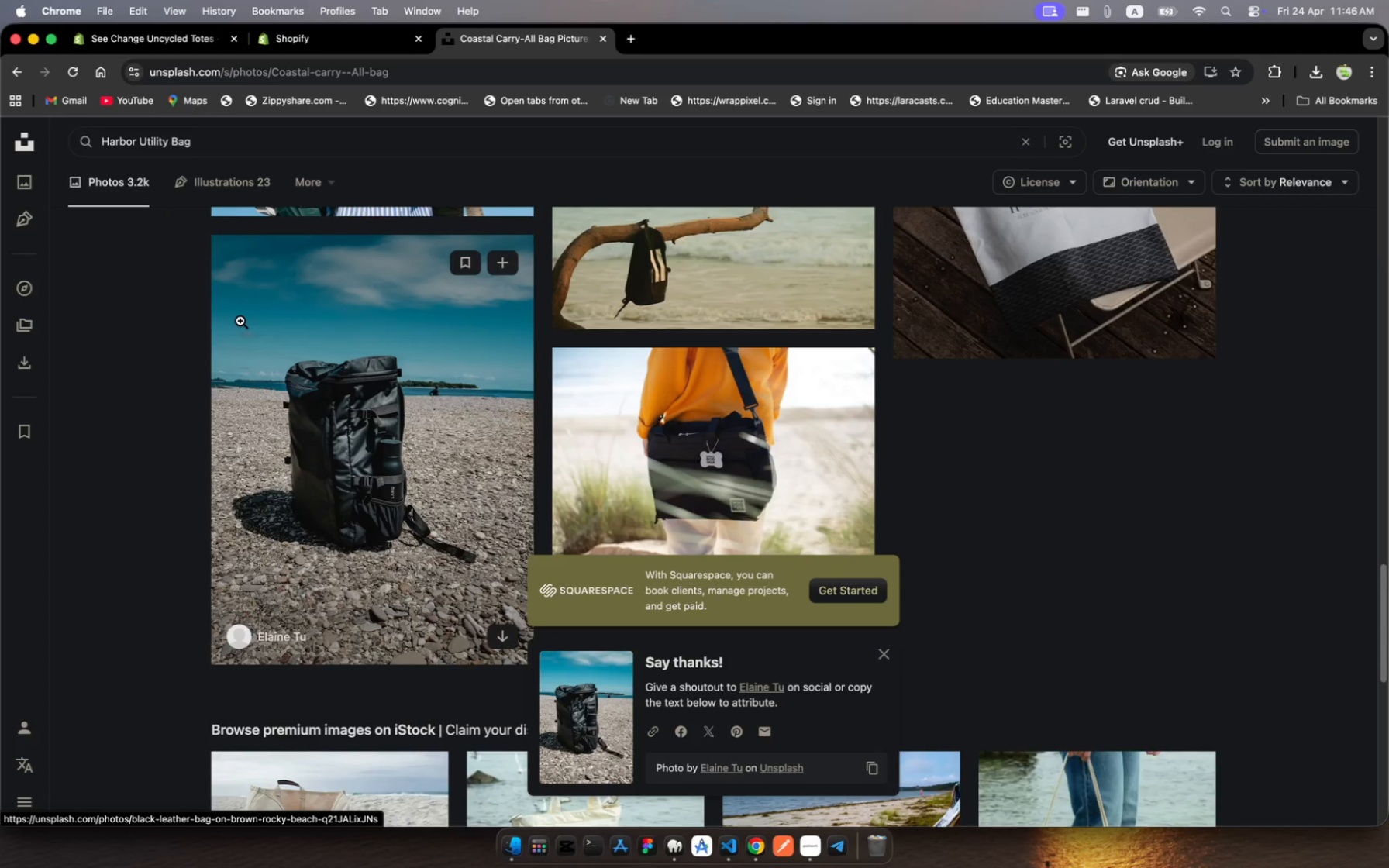 
hold_key(key=Backspace, duration=1.4)
 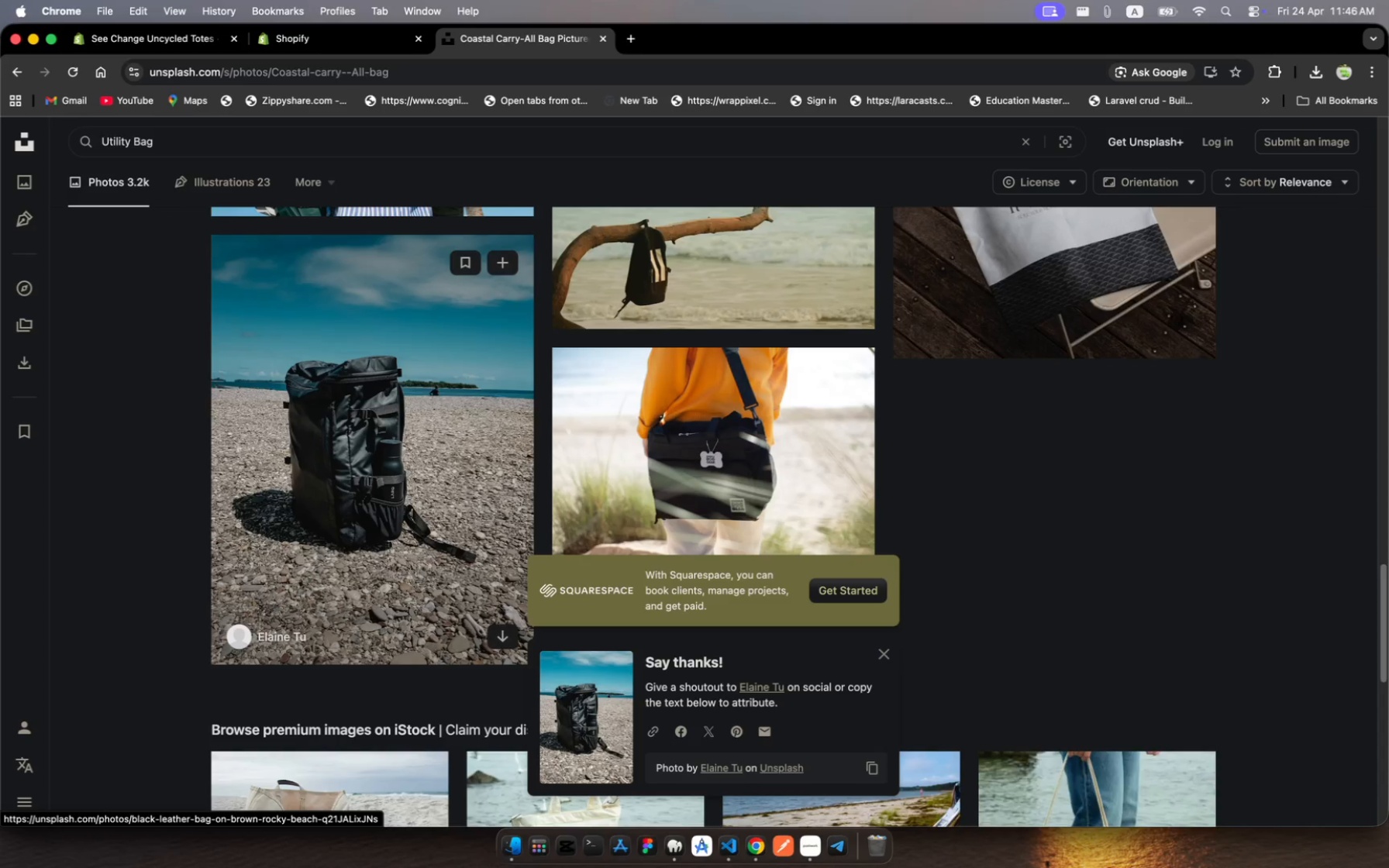 
key(Enter)
 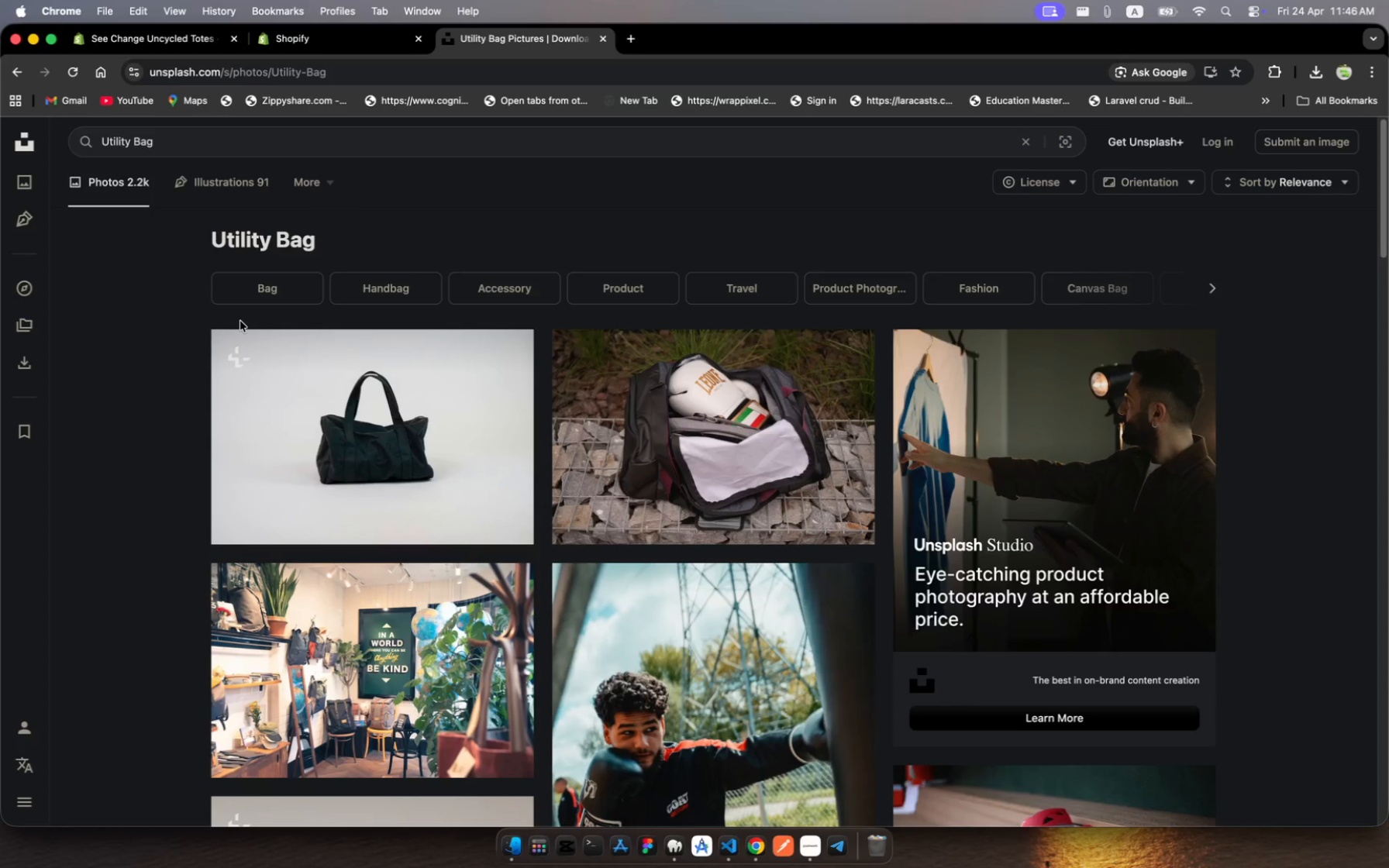 
scroll: coordinate [592, 432], scroll_direction: down, amount: 69.0
 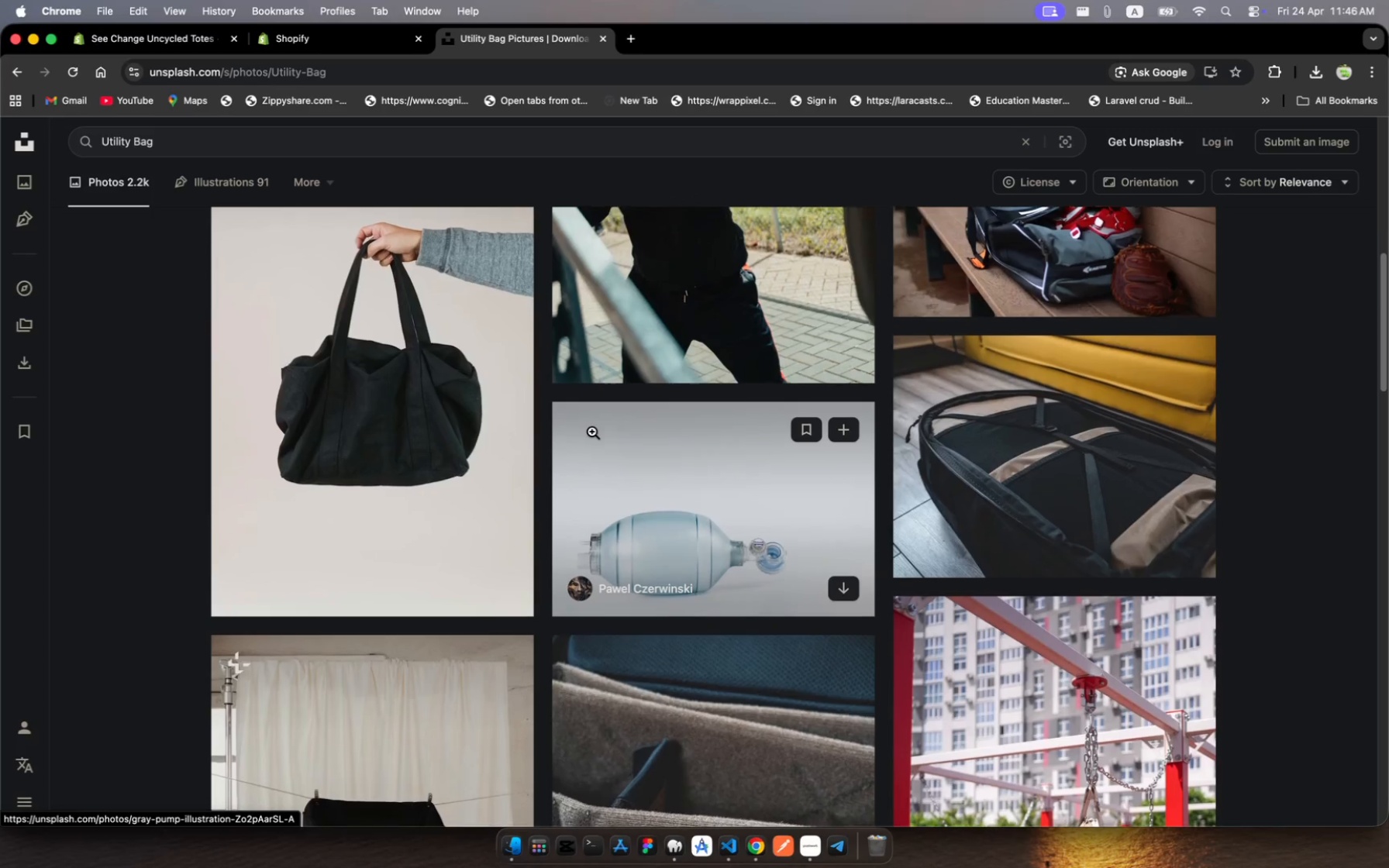 
scroll: coordinate [592, 432], scroll_direction: up, amount: 4.0
 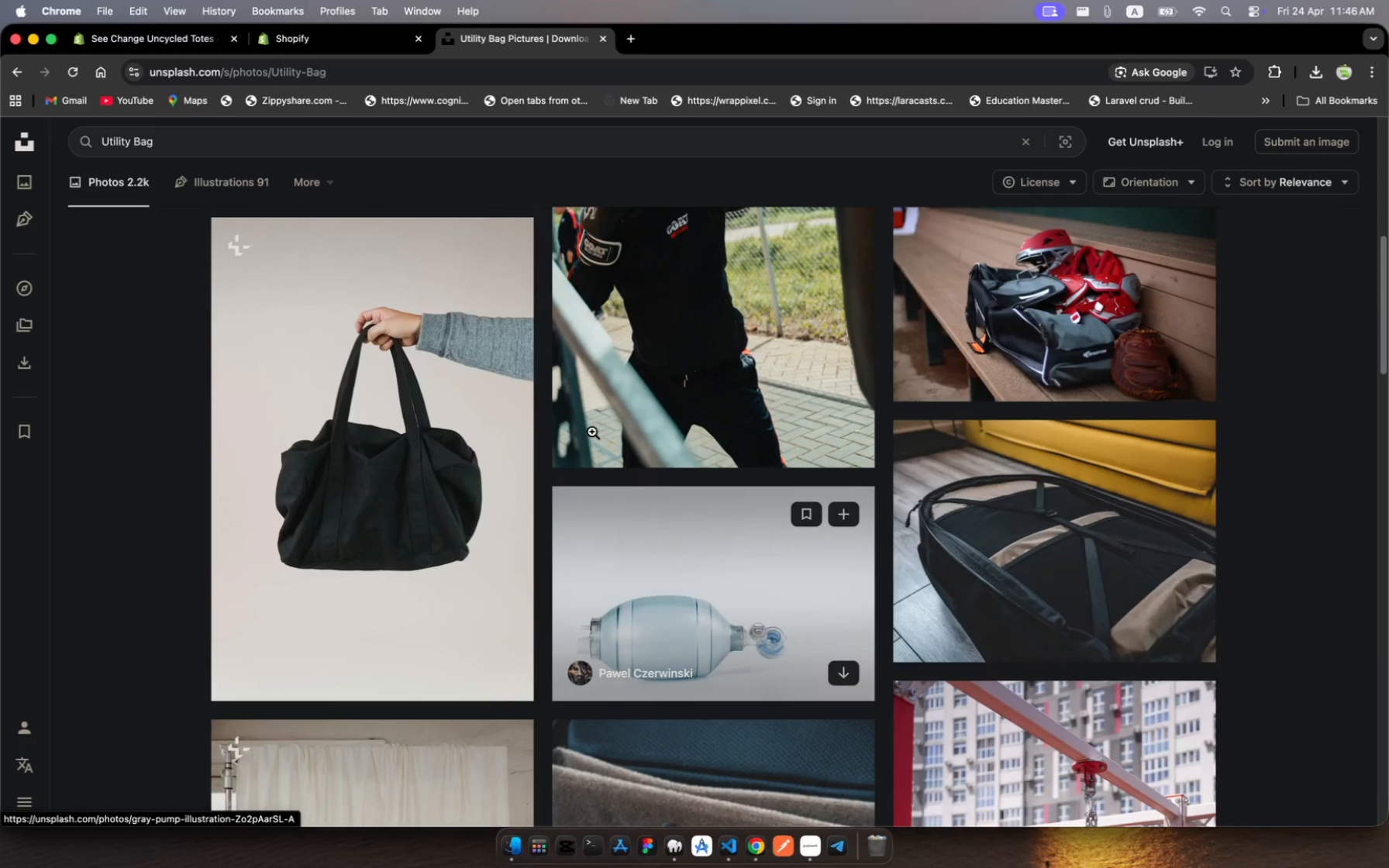 
scroll: coordinate [942, 478], scroll_direction: down, amount: 130.0
 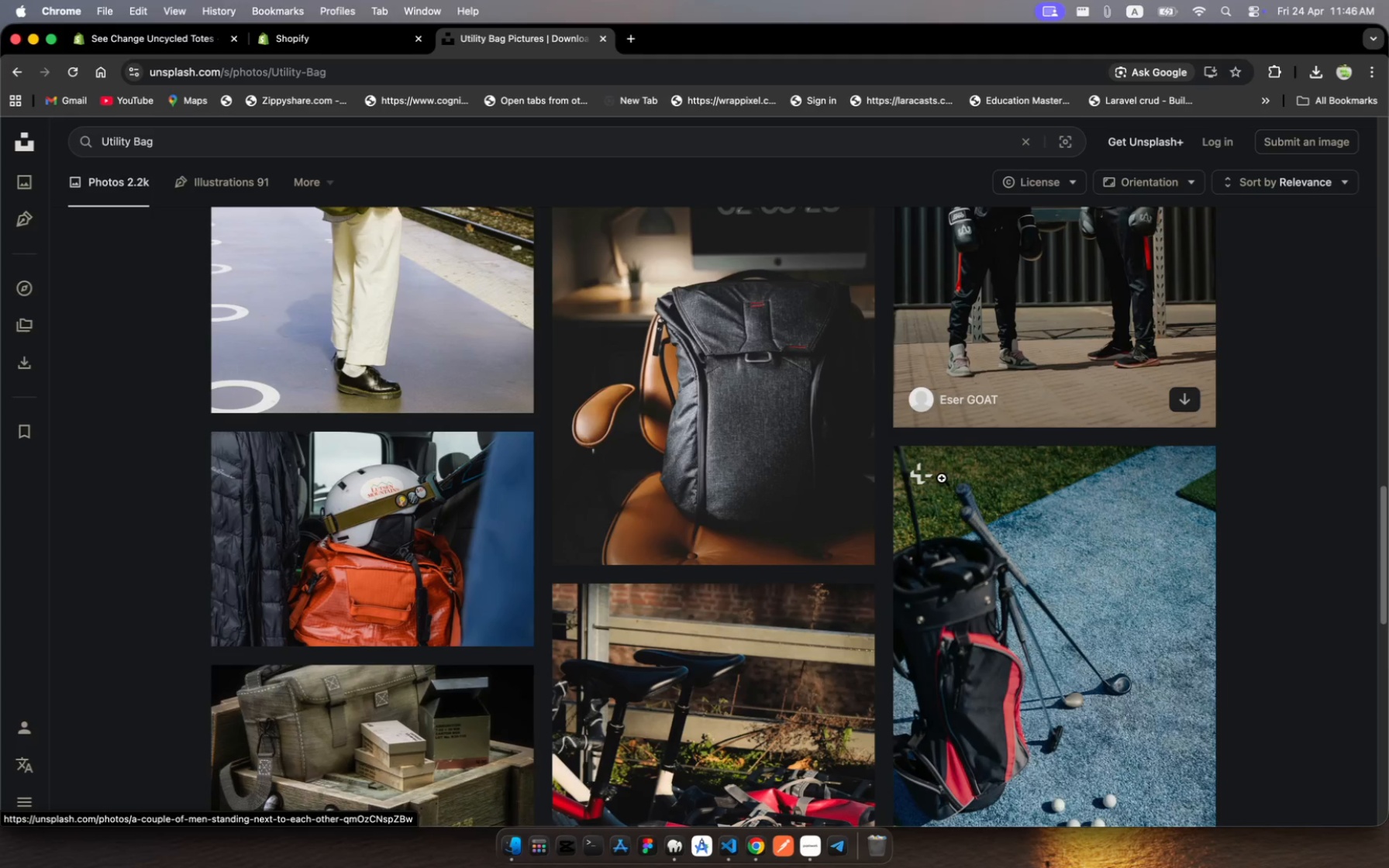 
scroll: coordinate [942, 478], scroll_direction: up, amount: 150.0
 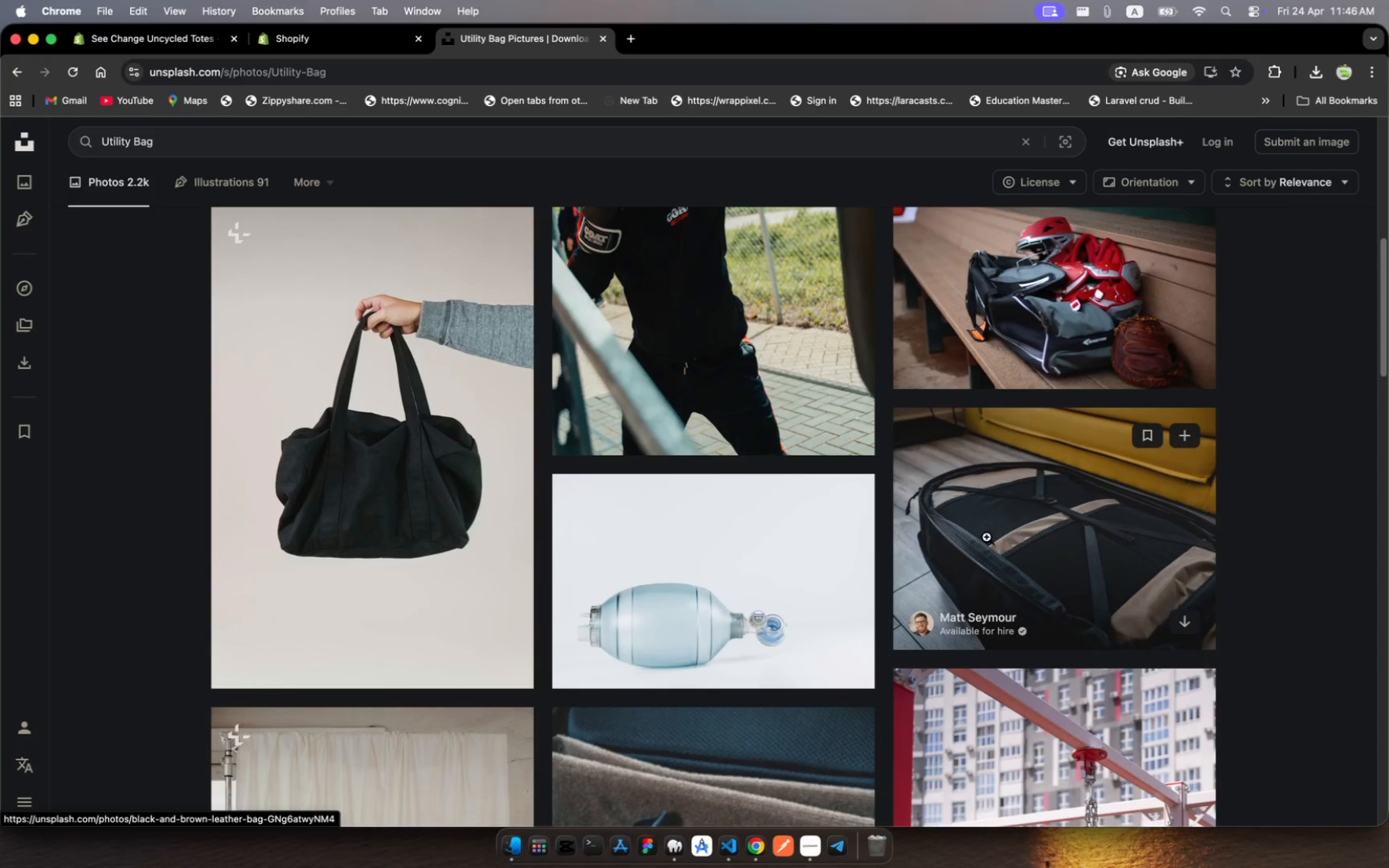 
scroll: coordinate [986, 536], scroll_direction: down, amount: 77.0
 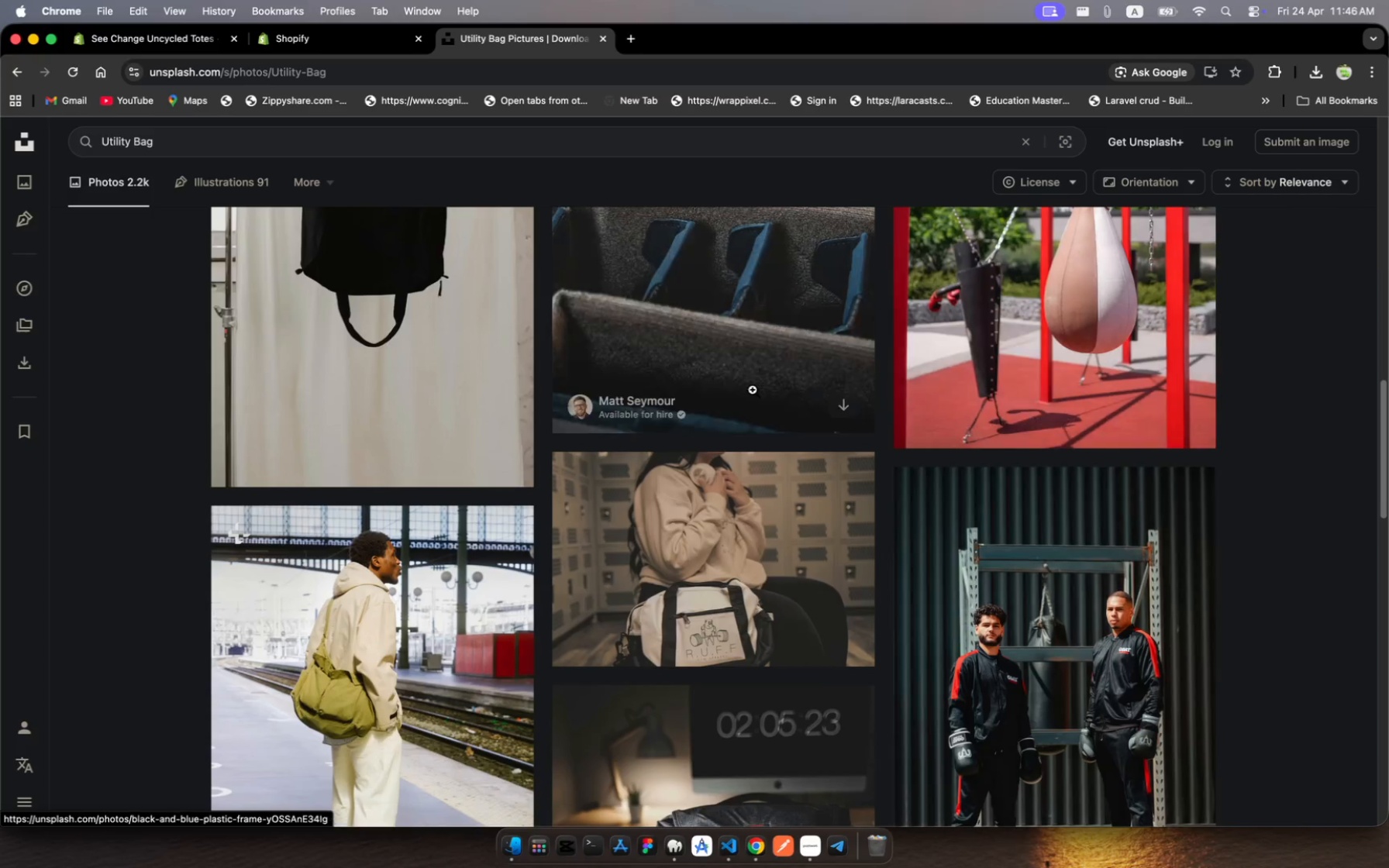 
scroll: coordinate [757, 432], scroll_direction: up, amount: 112.0
 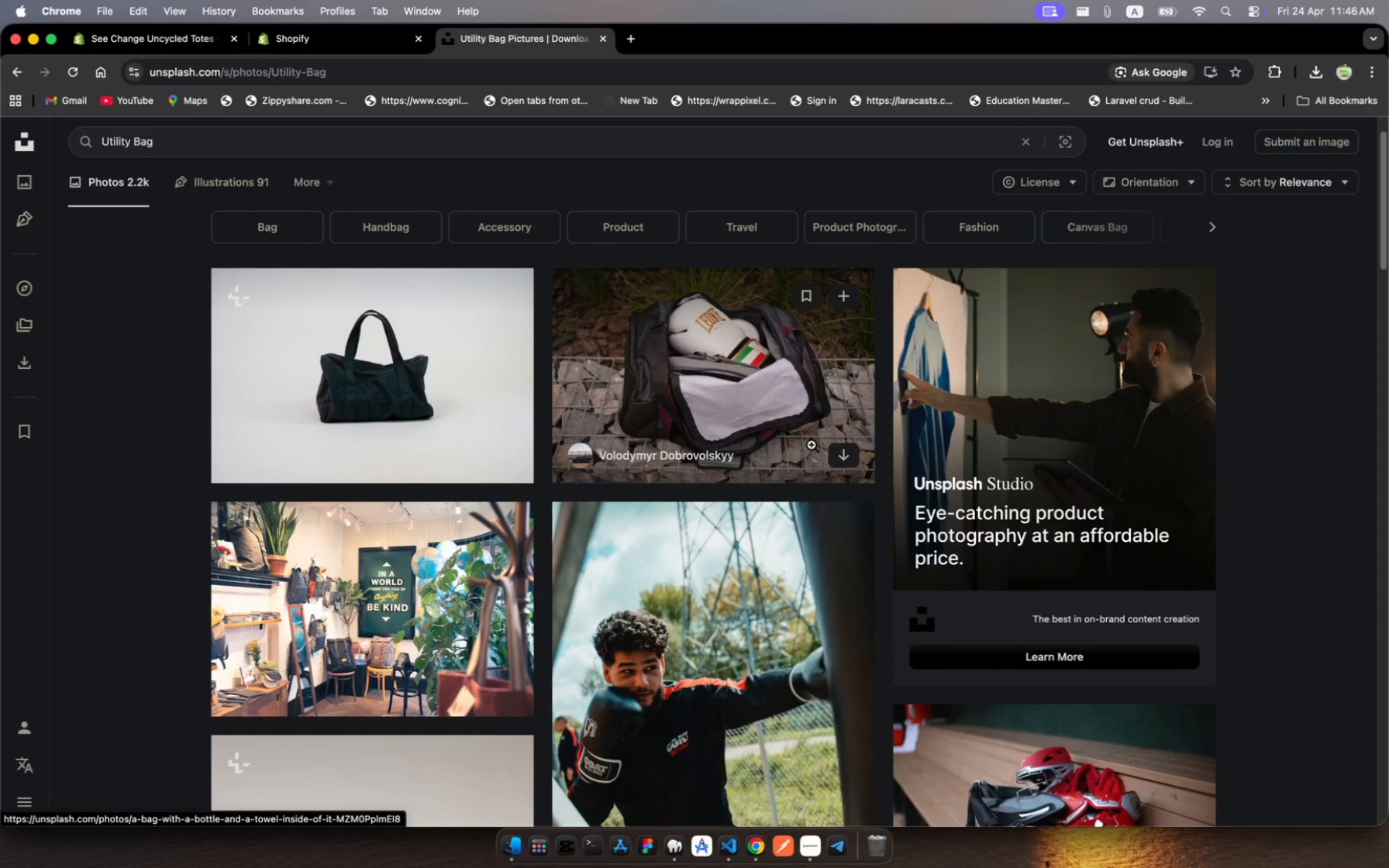 
left_click([843, 453])
 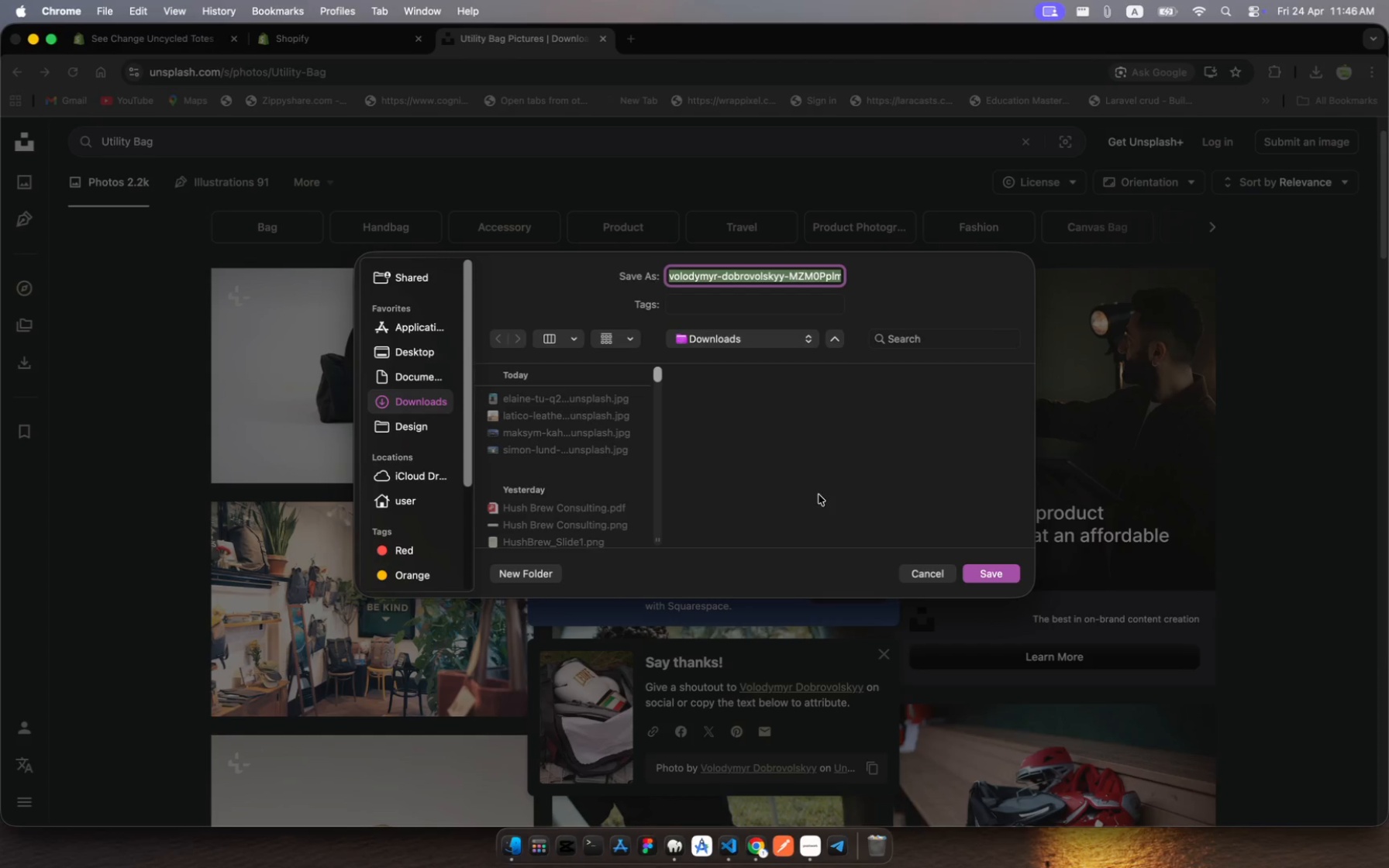 
wait(5.22)
 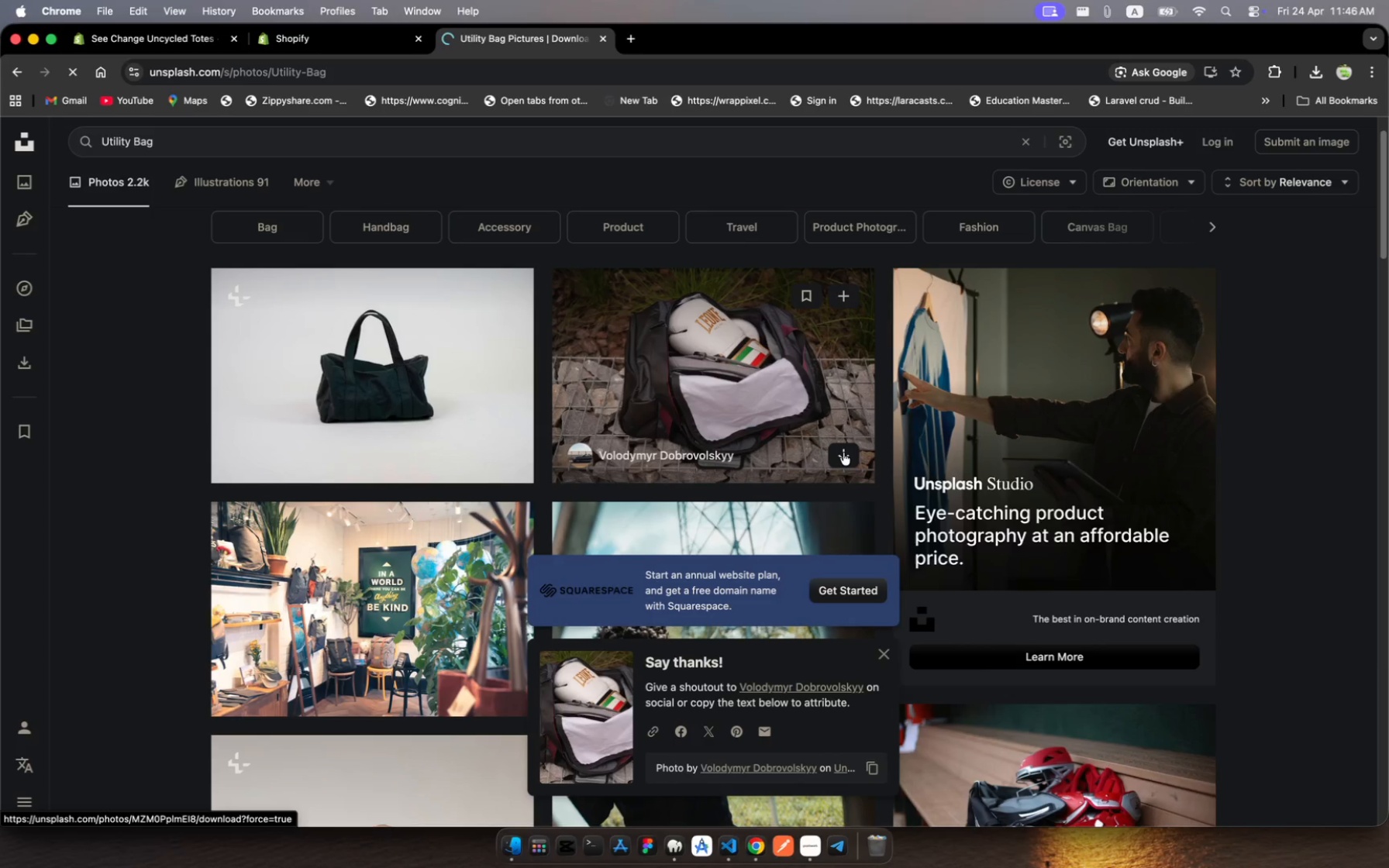 
left_click([980, 574])
 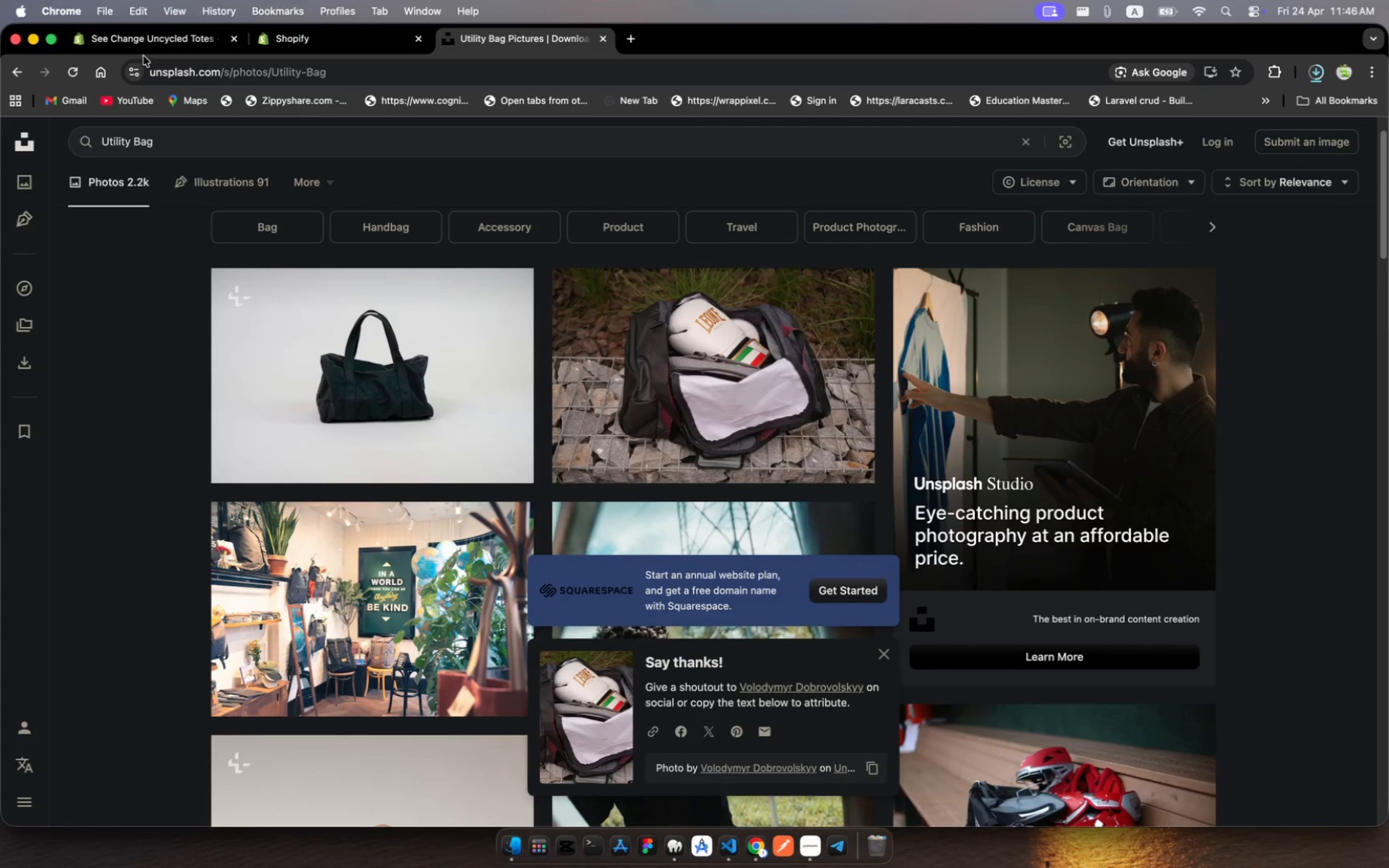 
left_click([155, 46])
 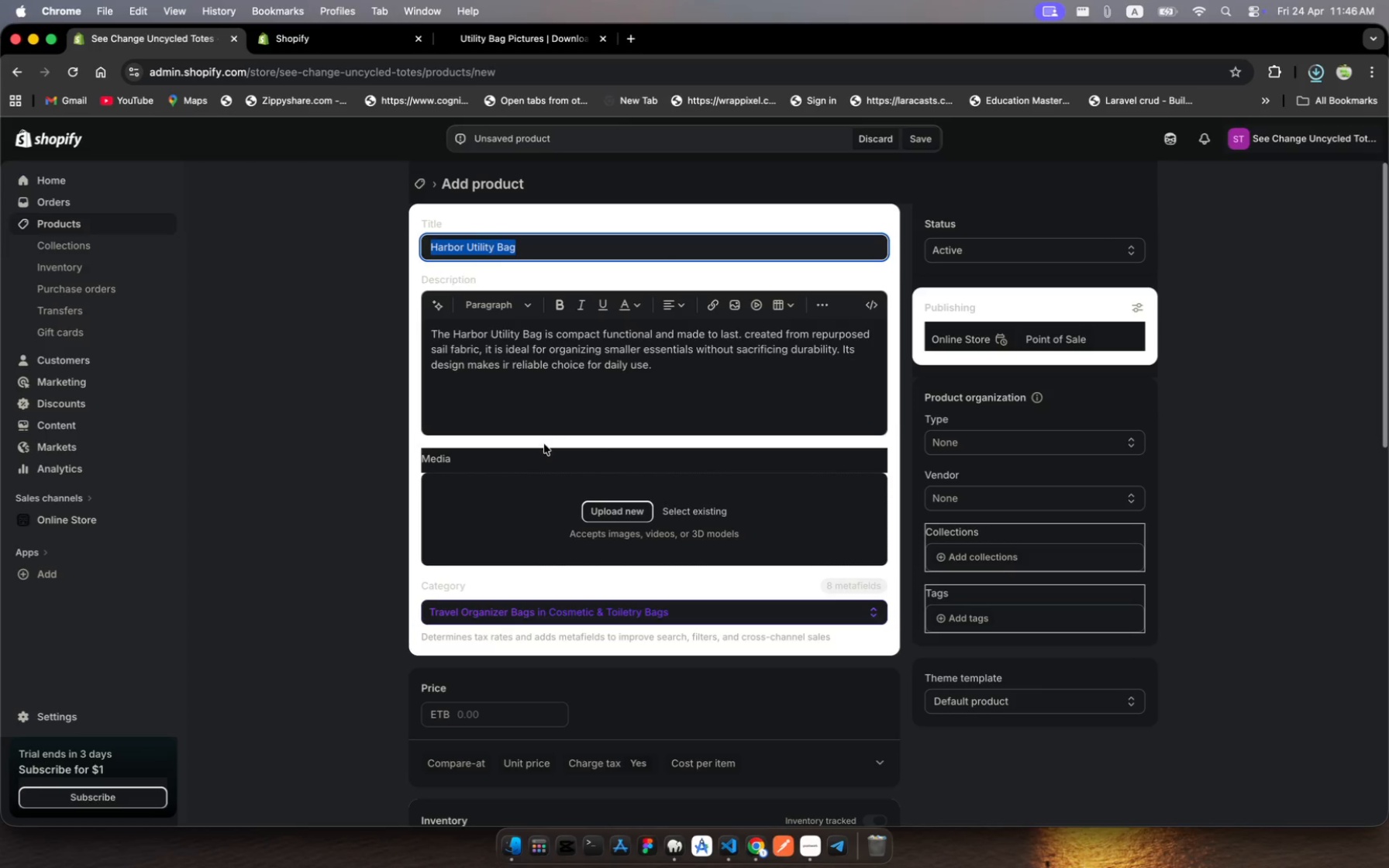 
scroll: coordinate [521, 473], scroll_direction: down, amount: 27.0
 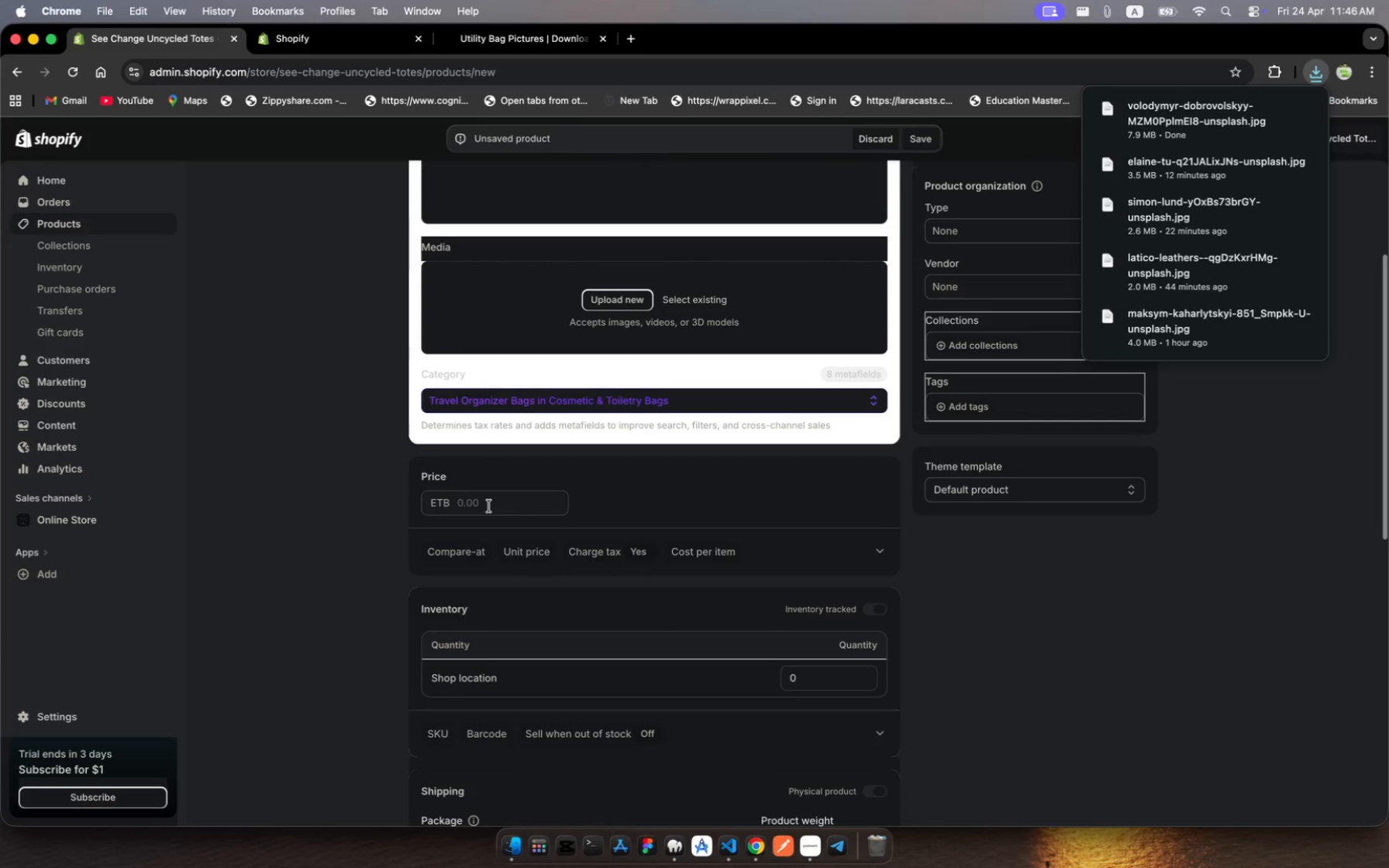 
left_click([489, 503])
 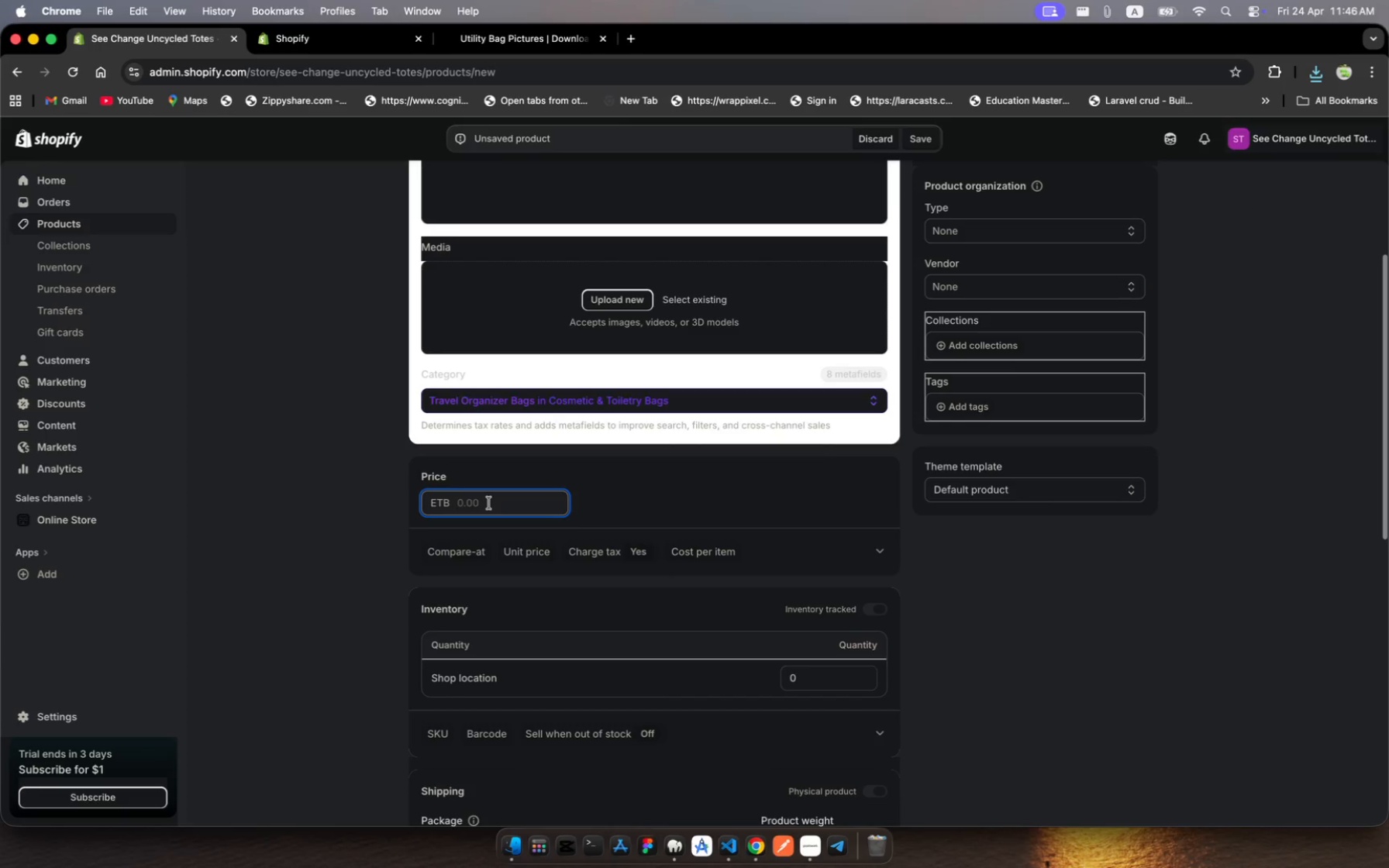 
type(450)
 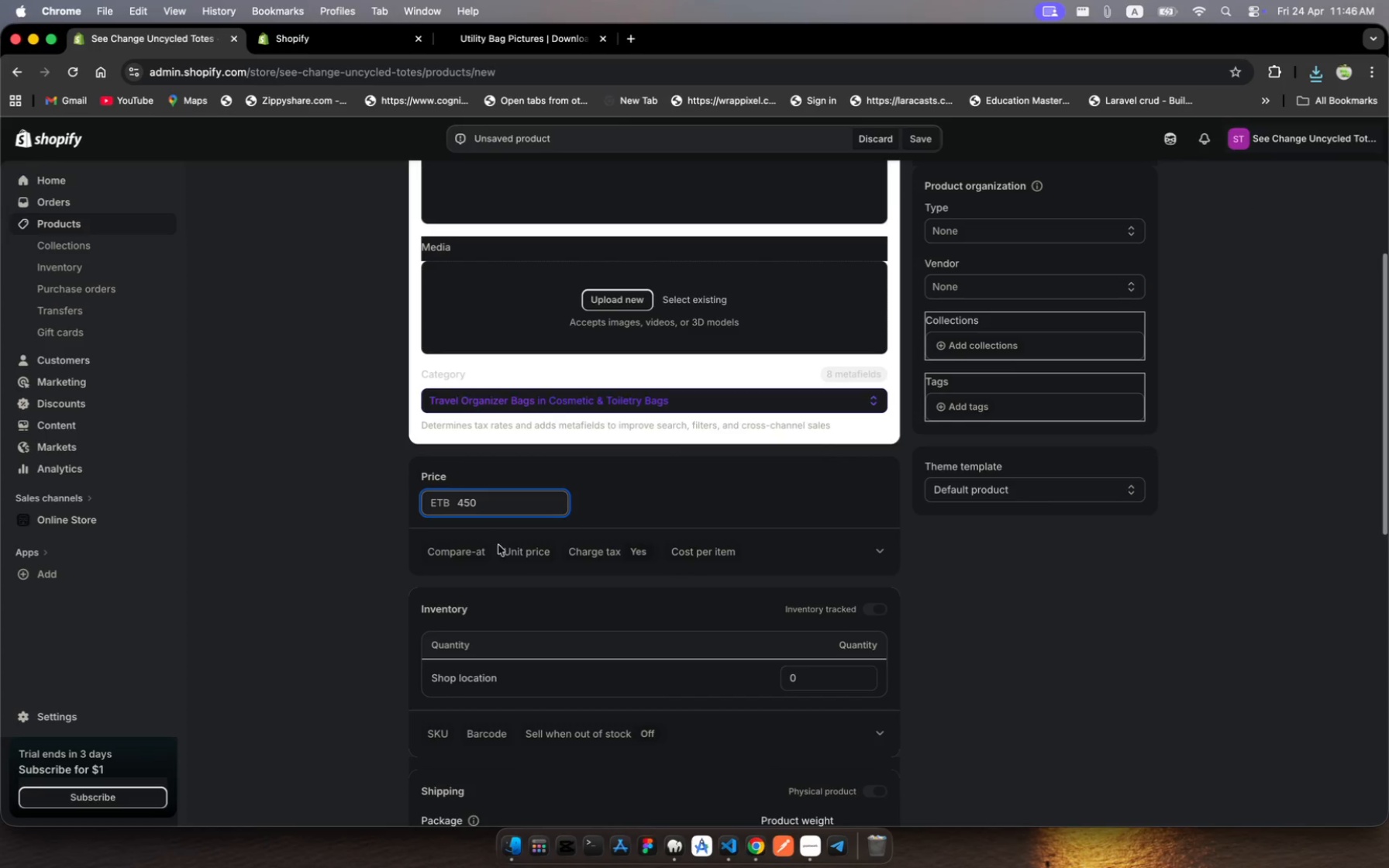 
scroll: coordinate [541, 594], scroll_direction: down, amount: 13.0
 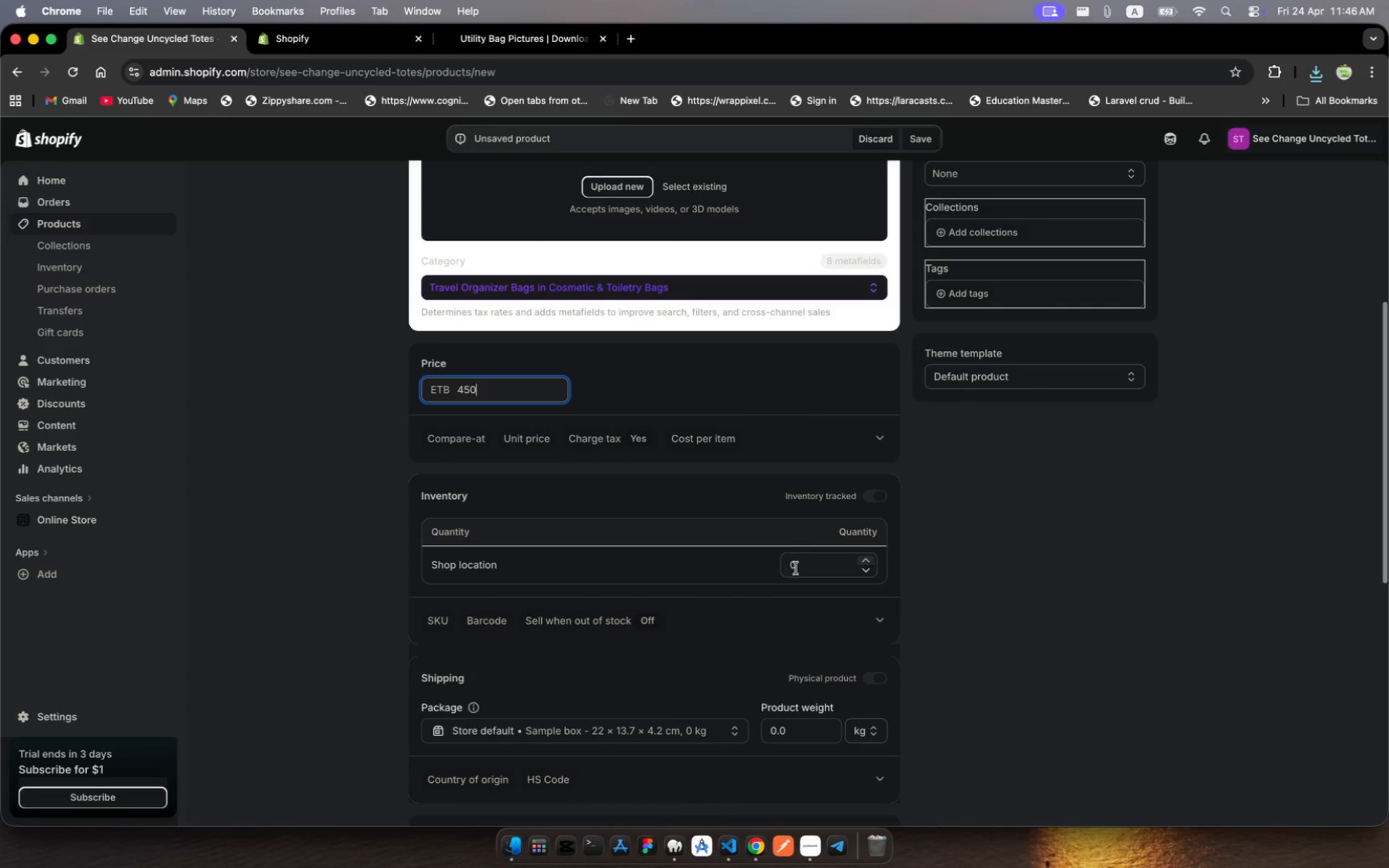 
left_click([805, 570])
 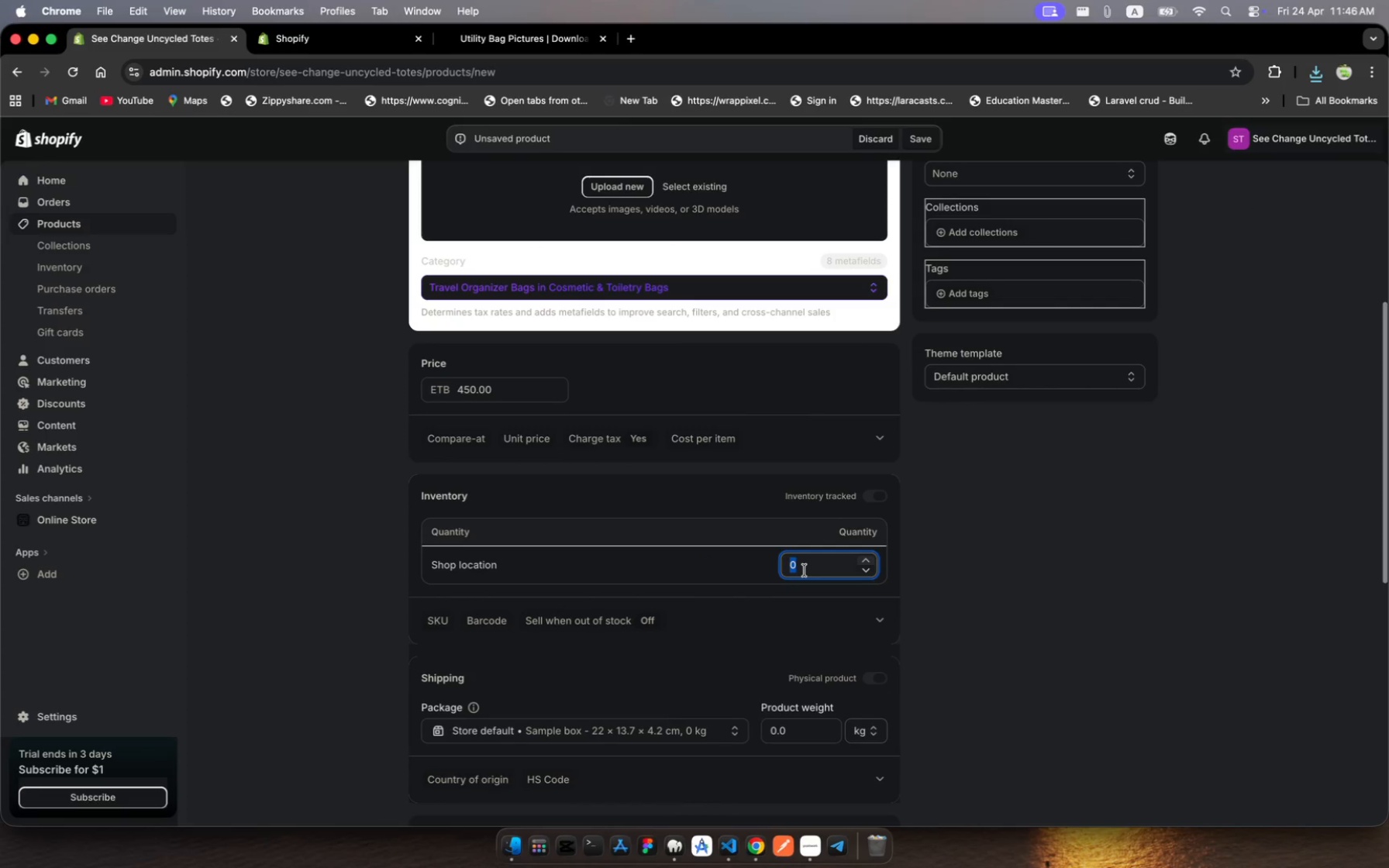 
type(678)
key(Backspace)
type(0)
 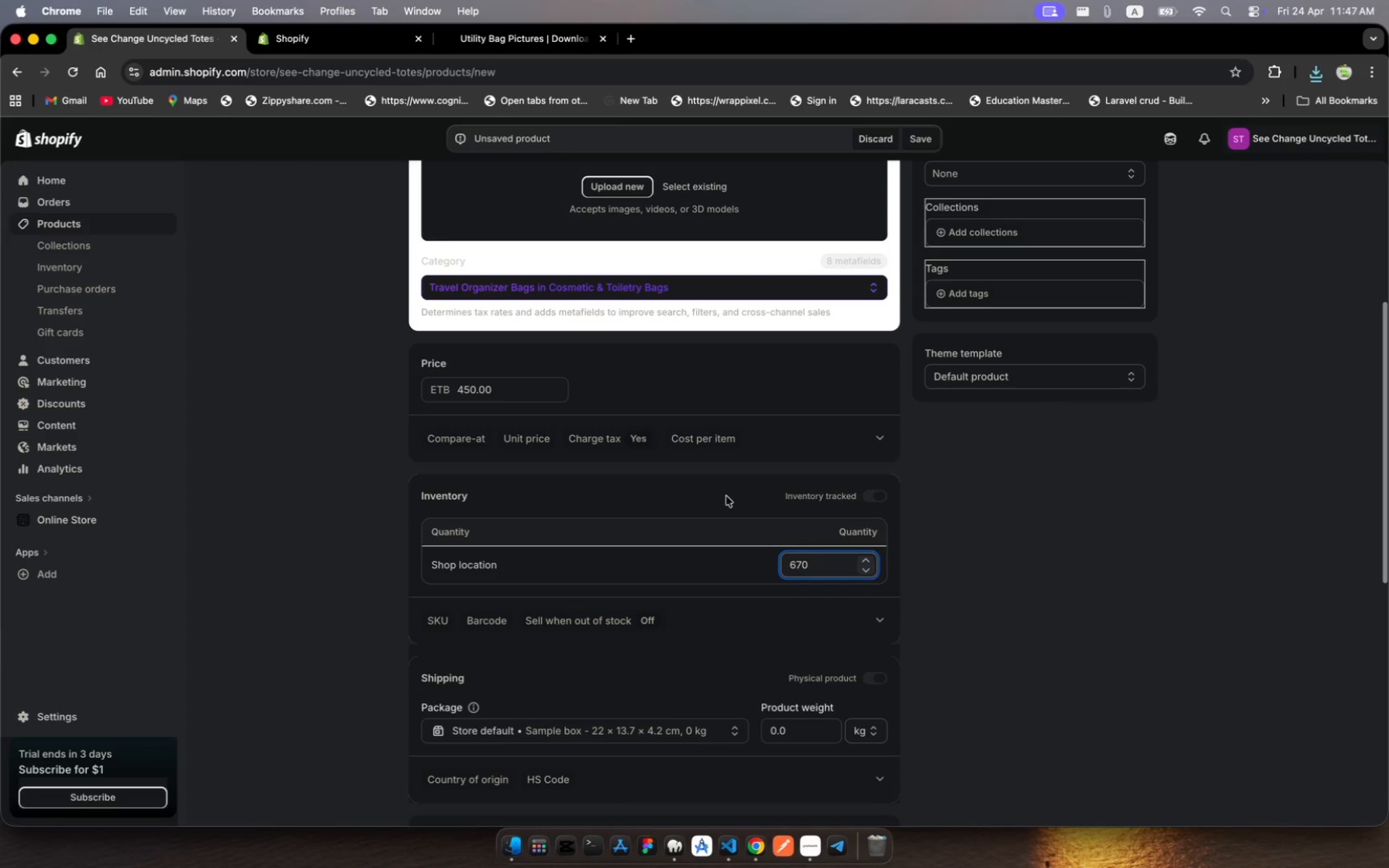 
scroll: coordinate [715, 531], scroll_direction: down, amount: 11.0
 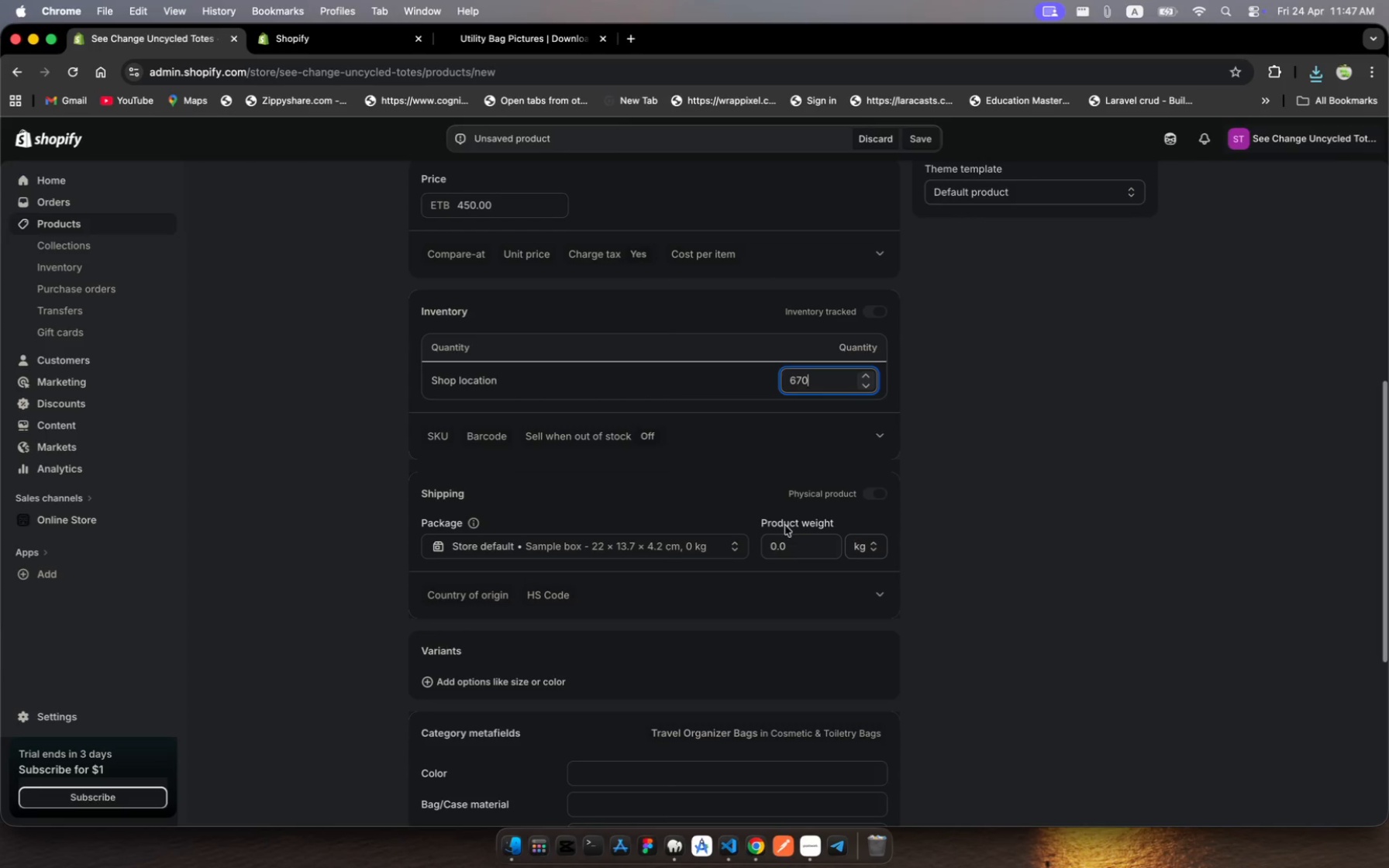 
left_click([789, 548])
 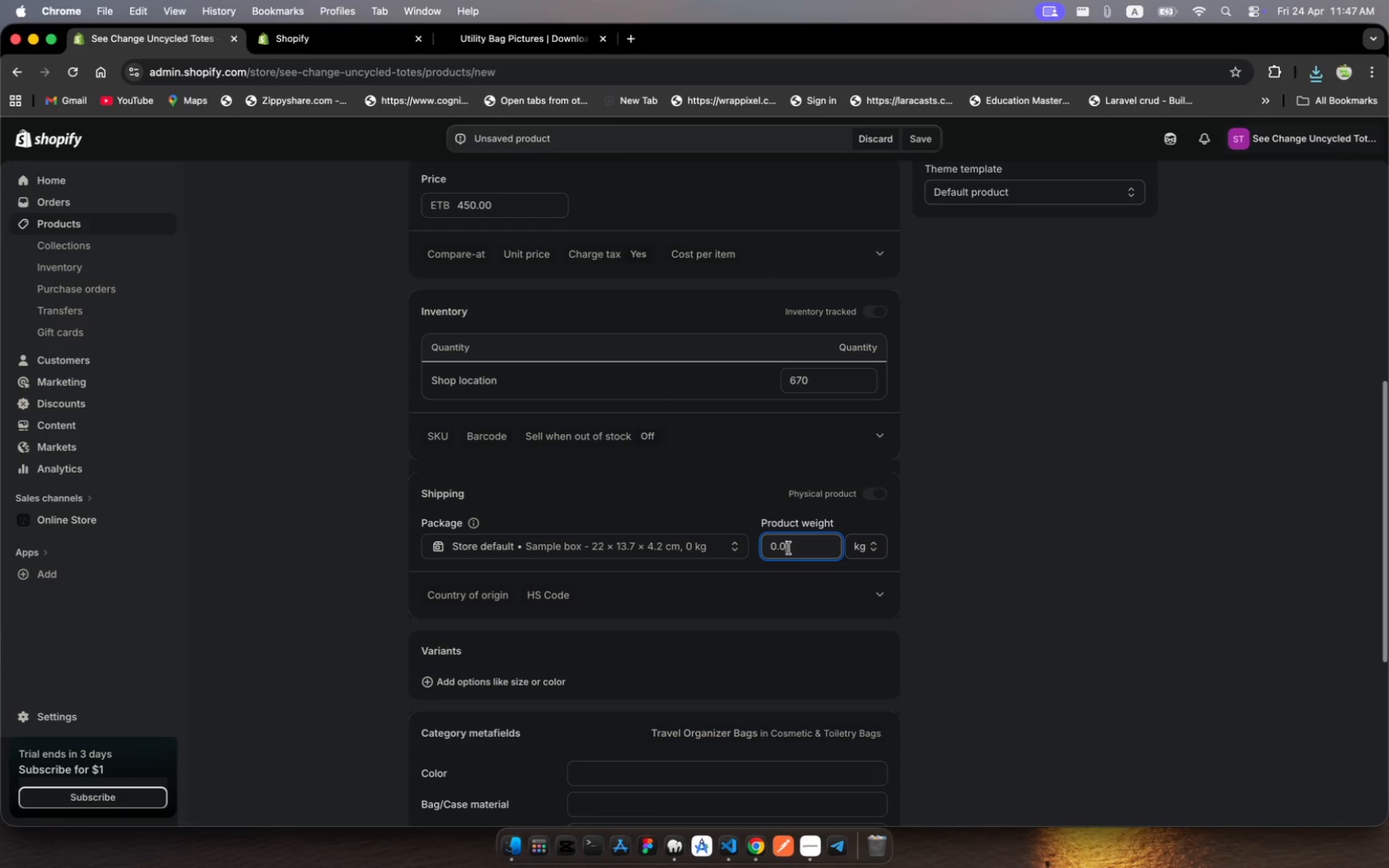 
key(Backspace)
 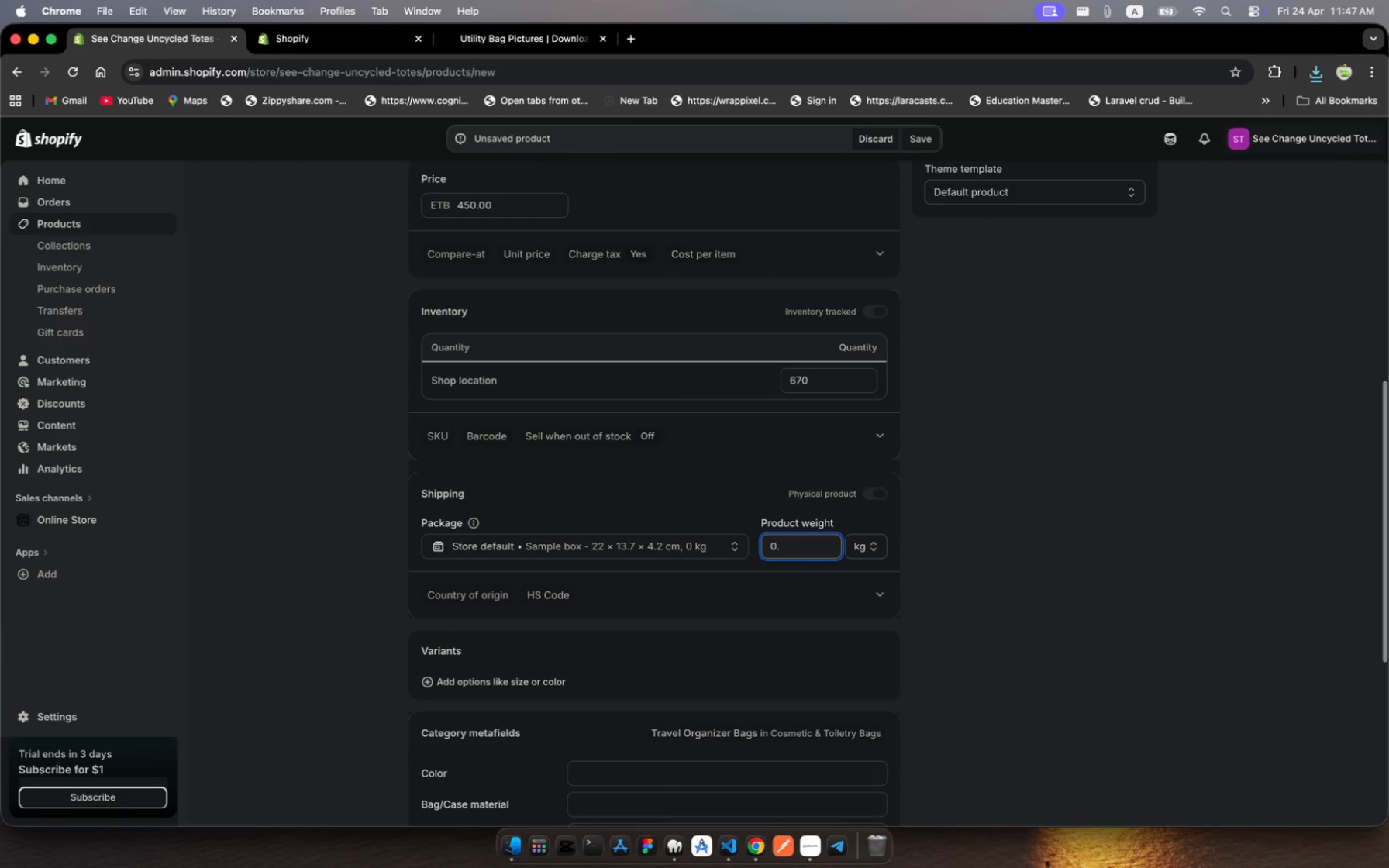 
key(4)
 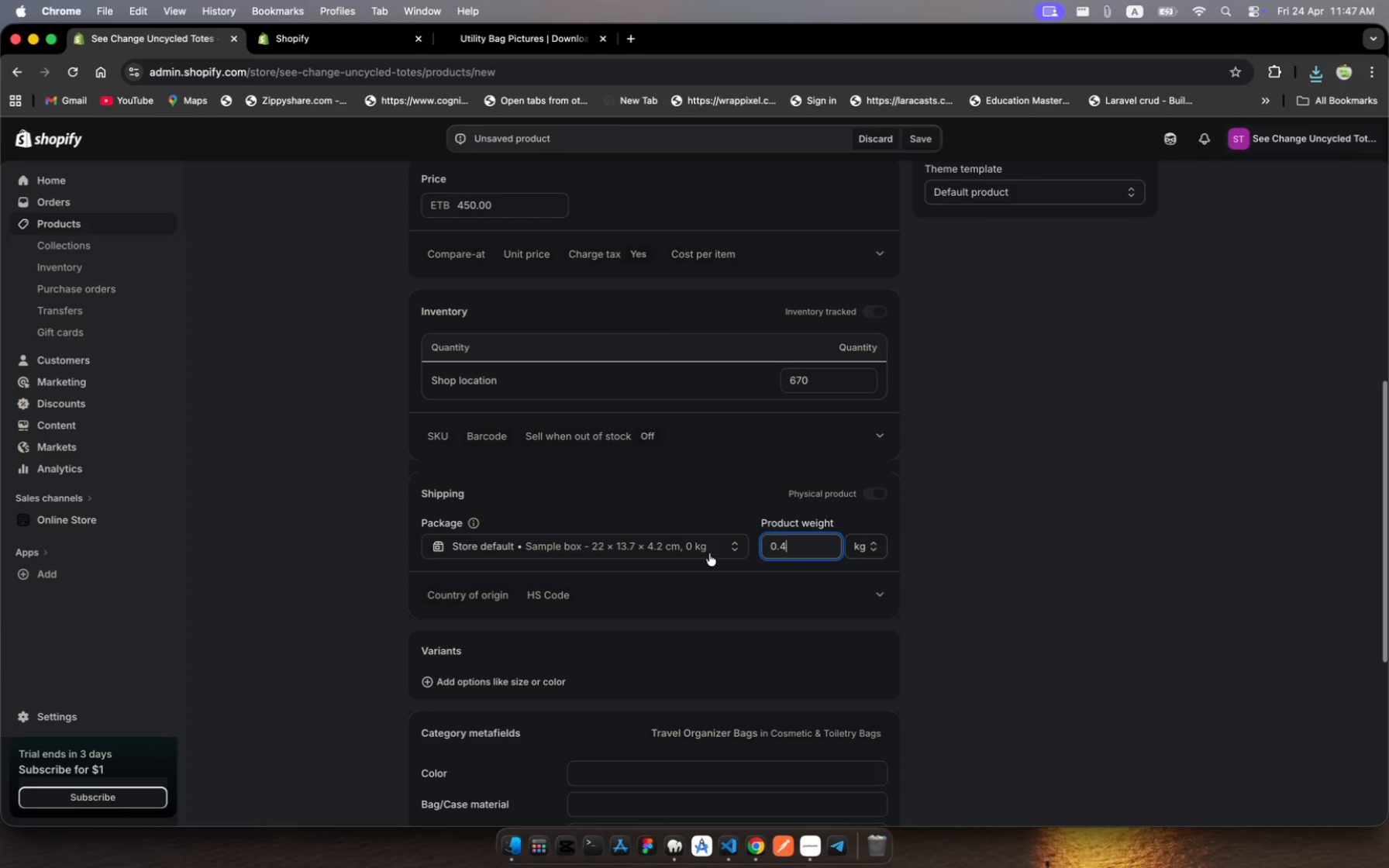 
scroll: coordinate [624, 615], scroll_direction: down, amount: 26.0
 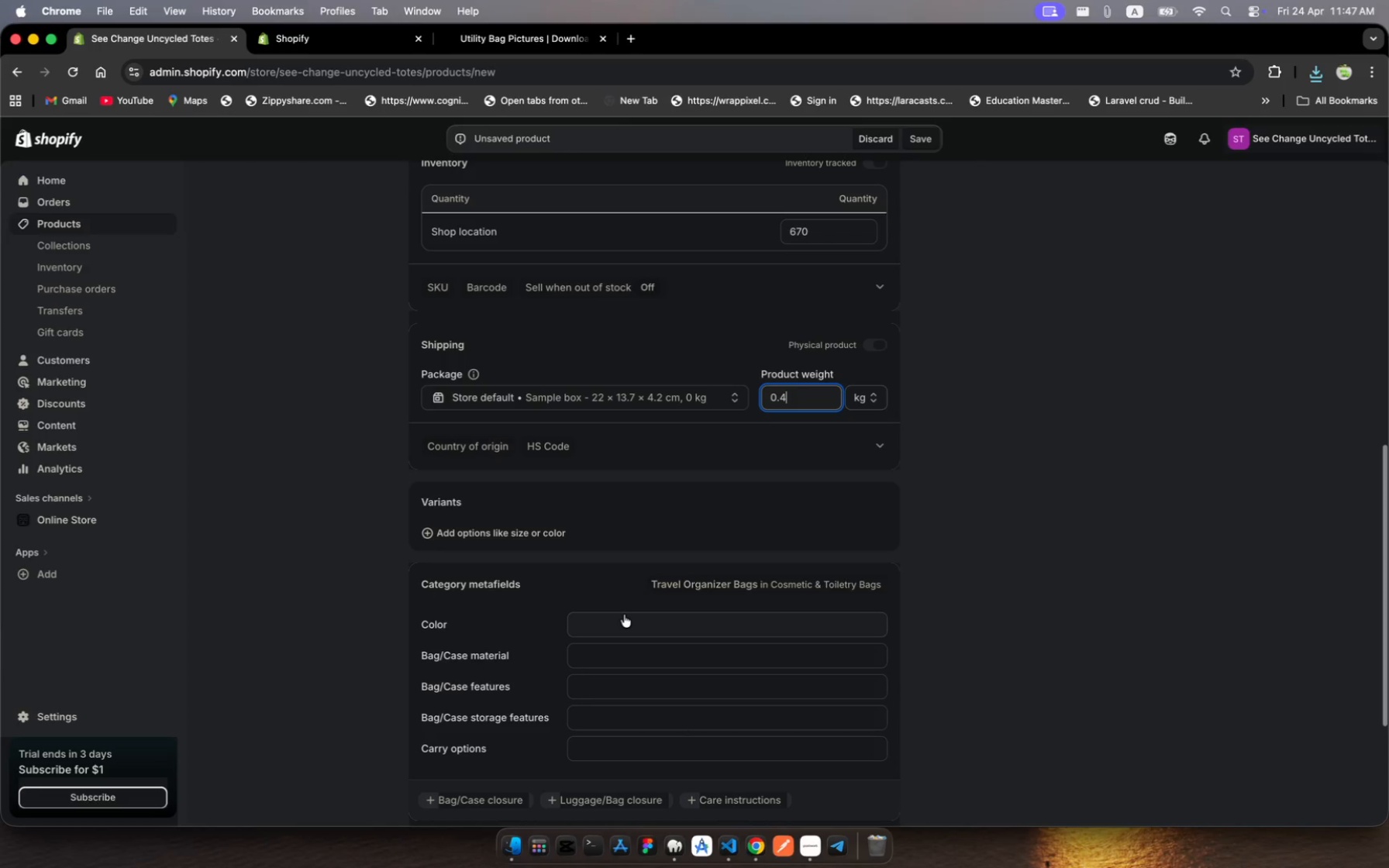 
left_click([624, 615])
 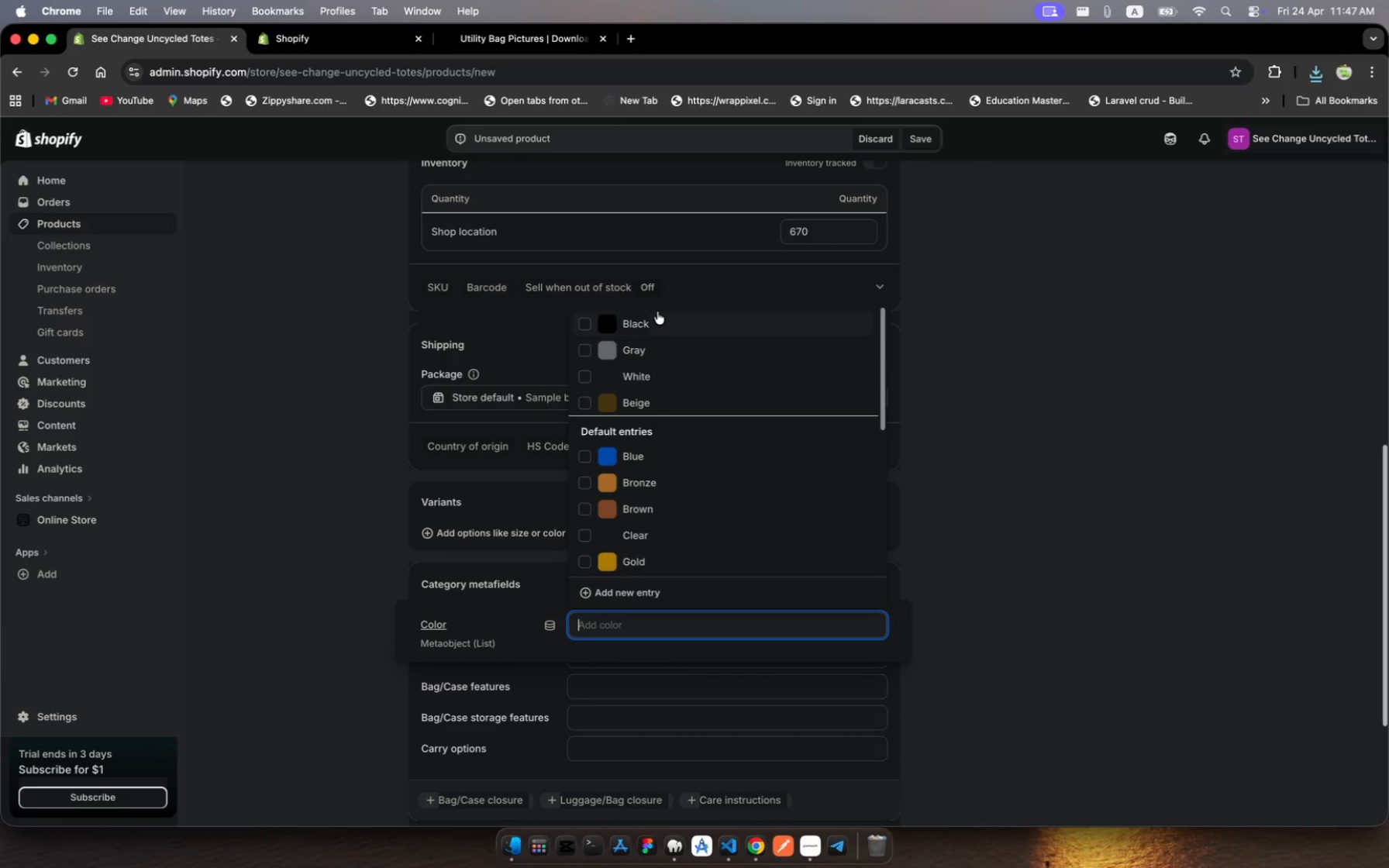 
wait(5.32)
 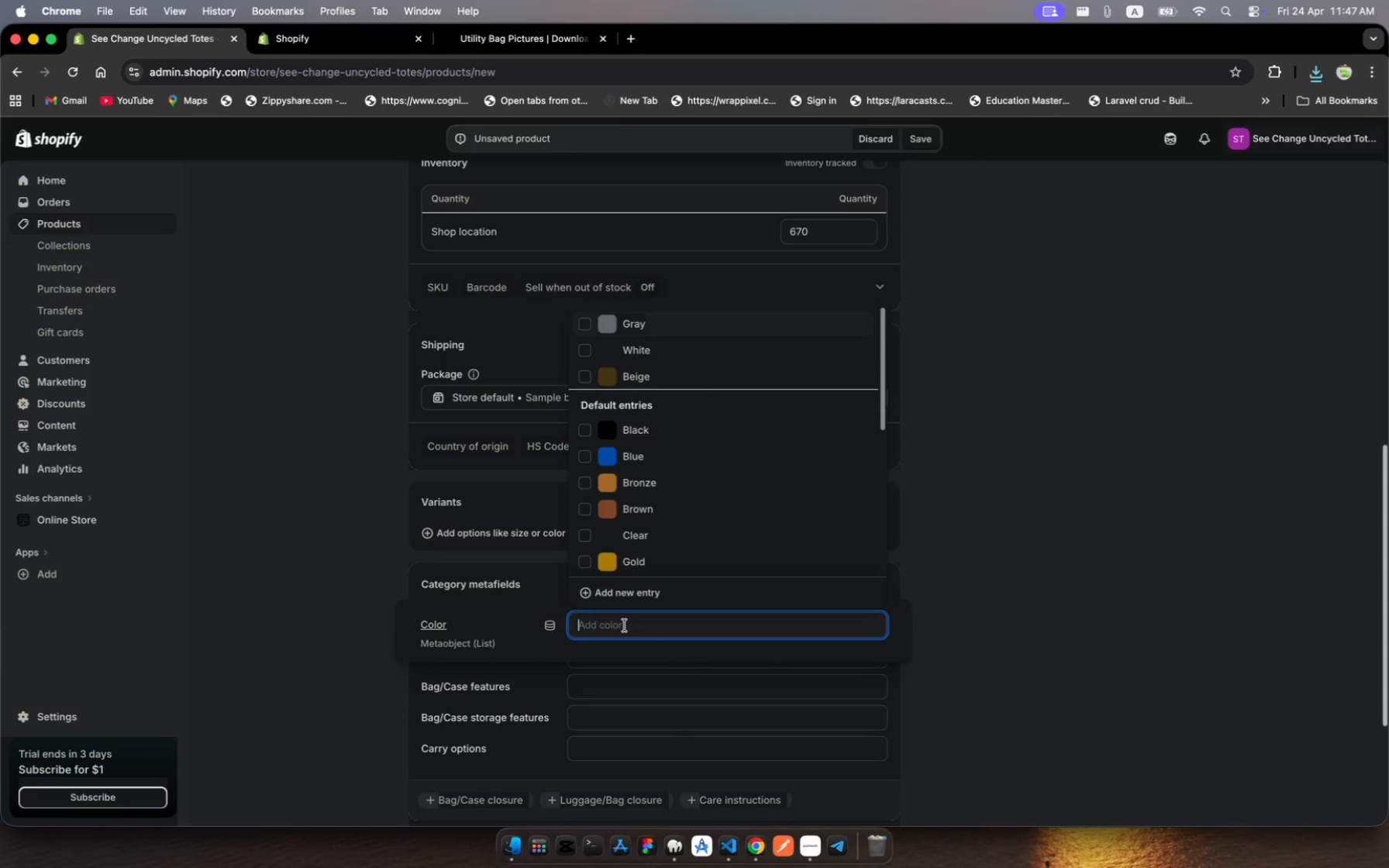 
left_click([654, 320])
 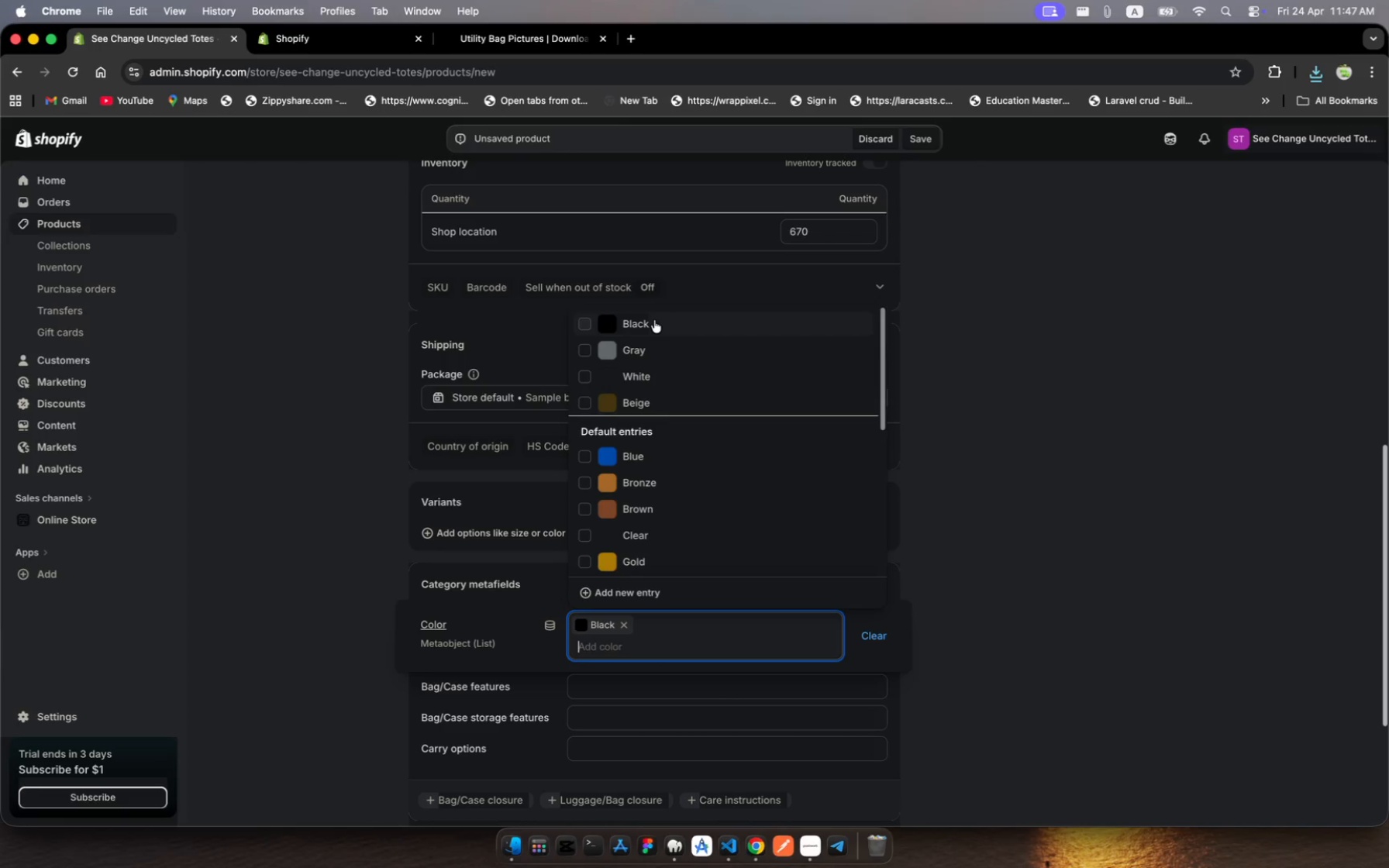 
left_click([654, 320])
 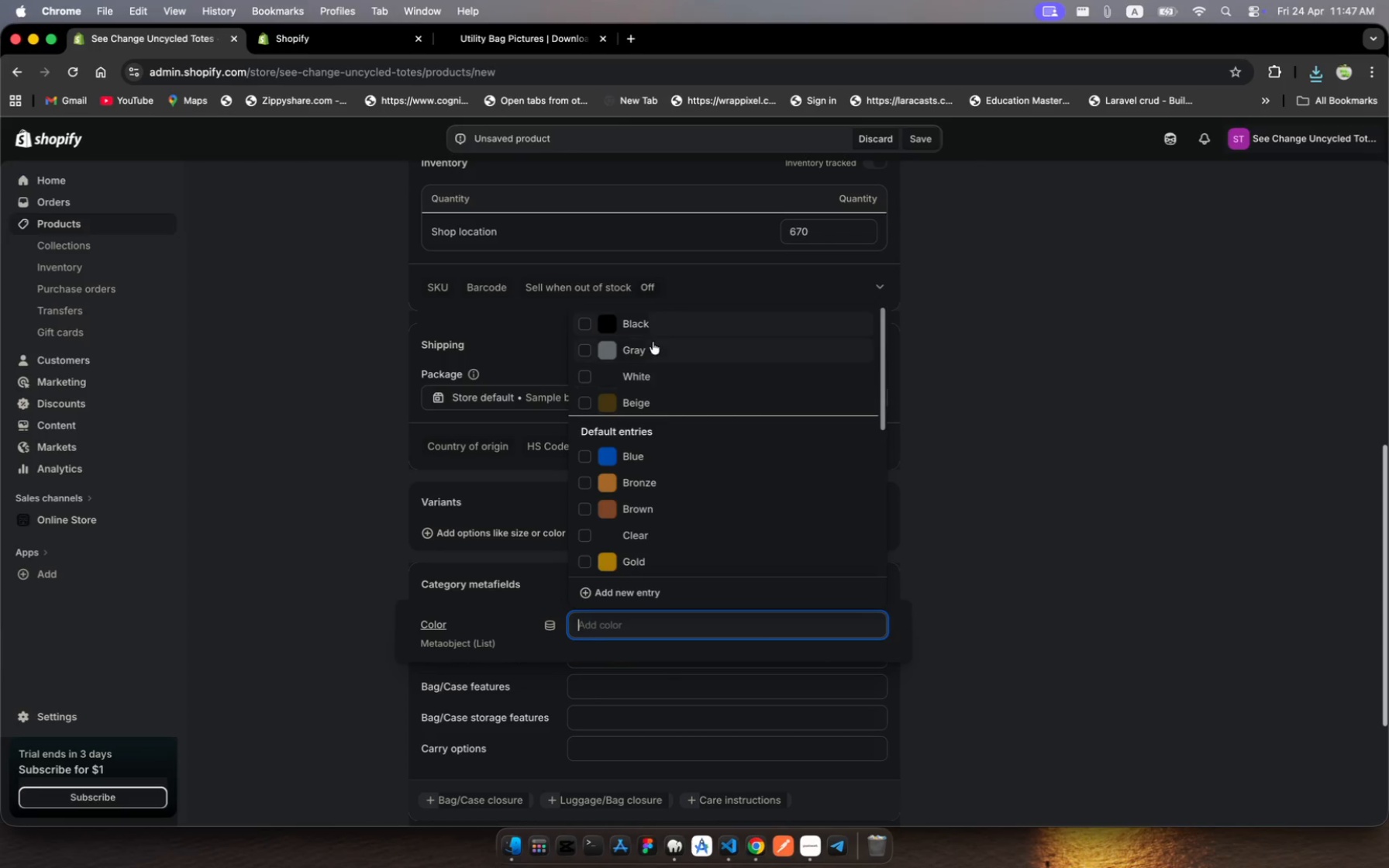 
left_click([624, 329])
 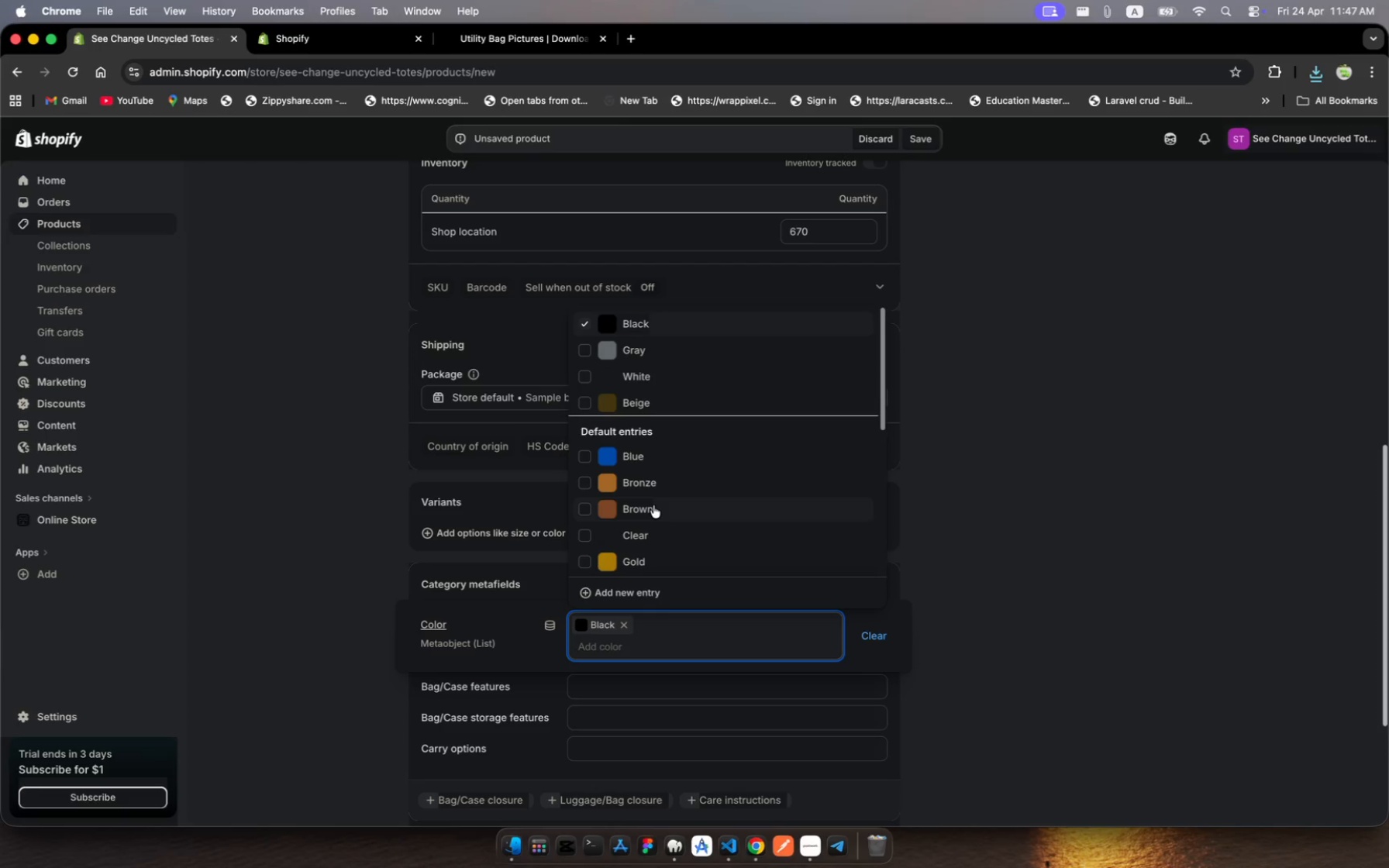 
type(whit)
 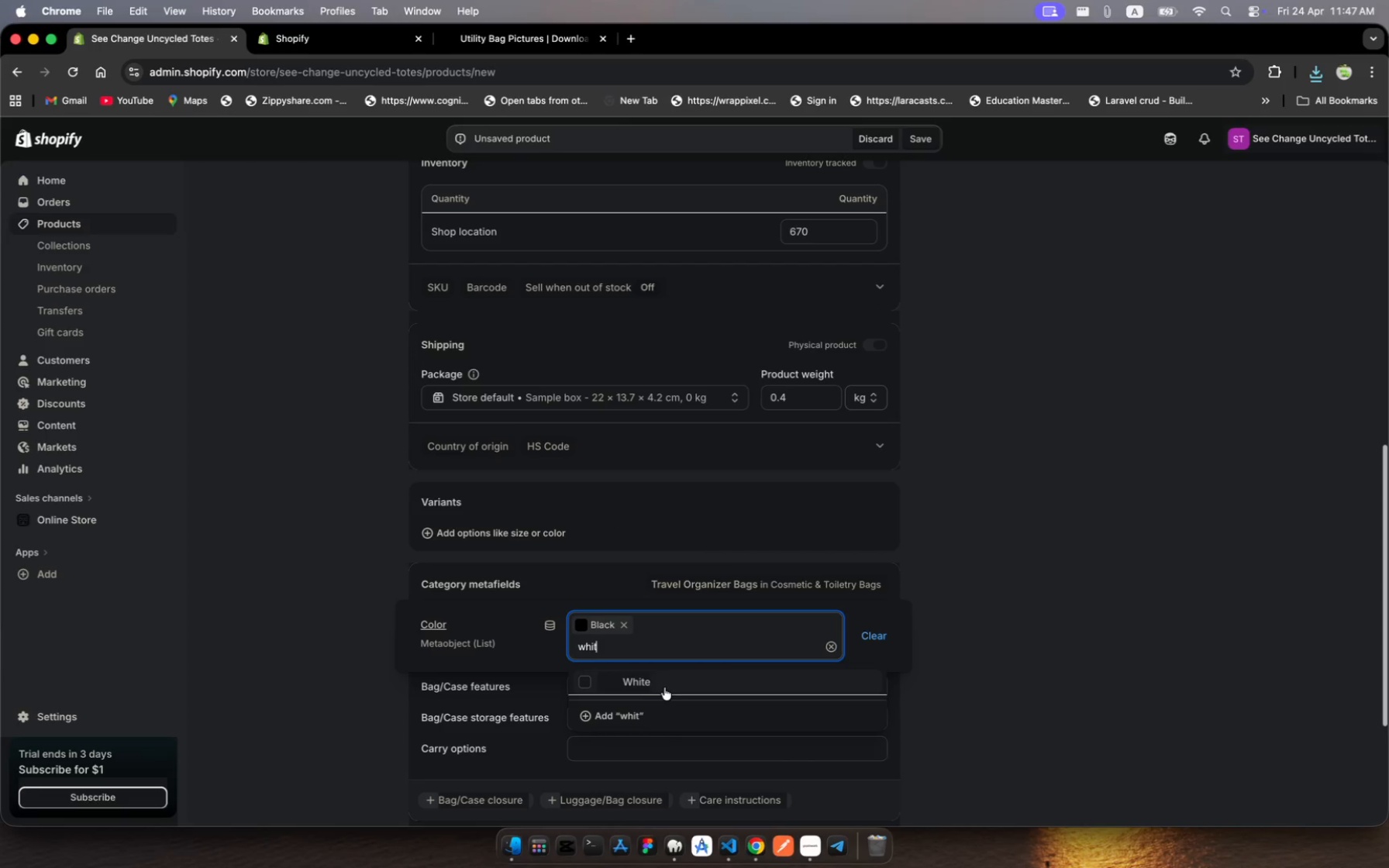 
left_click([667, 680])
 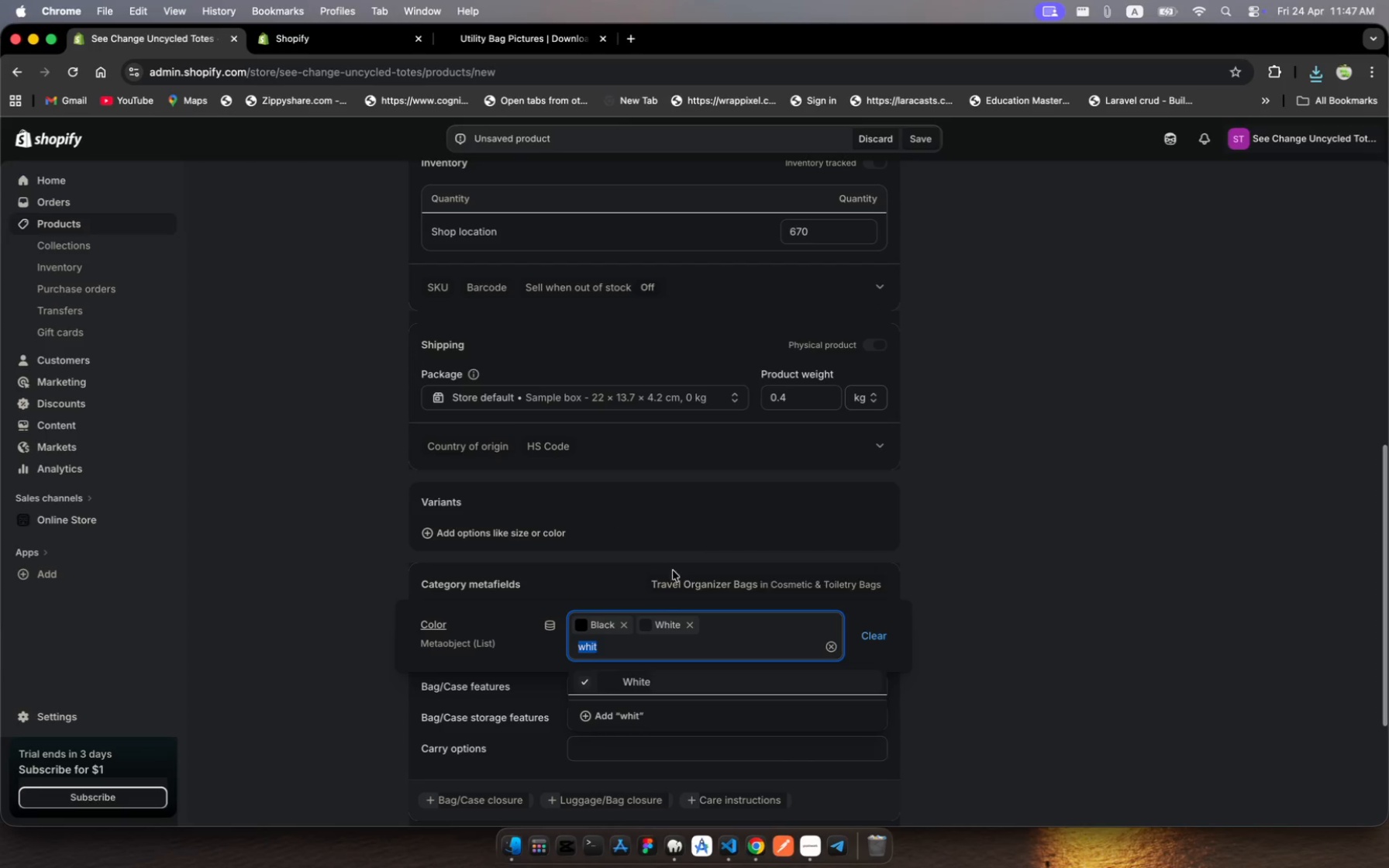 
scroll: coordinate [674, 577], scroll_direction: down, amount: 18.0
 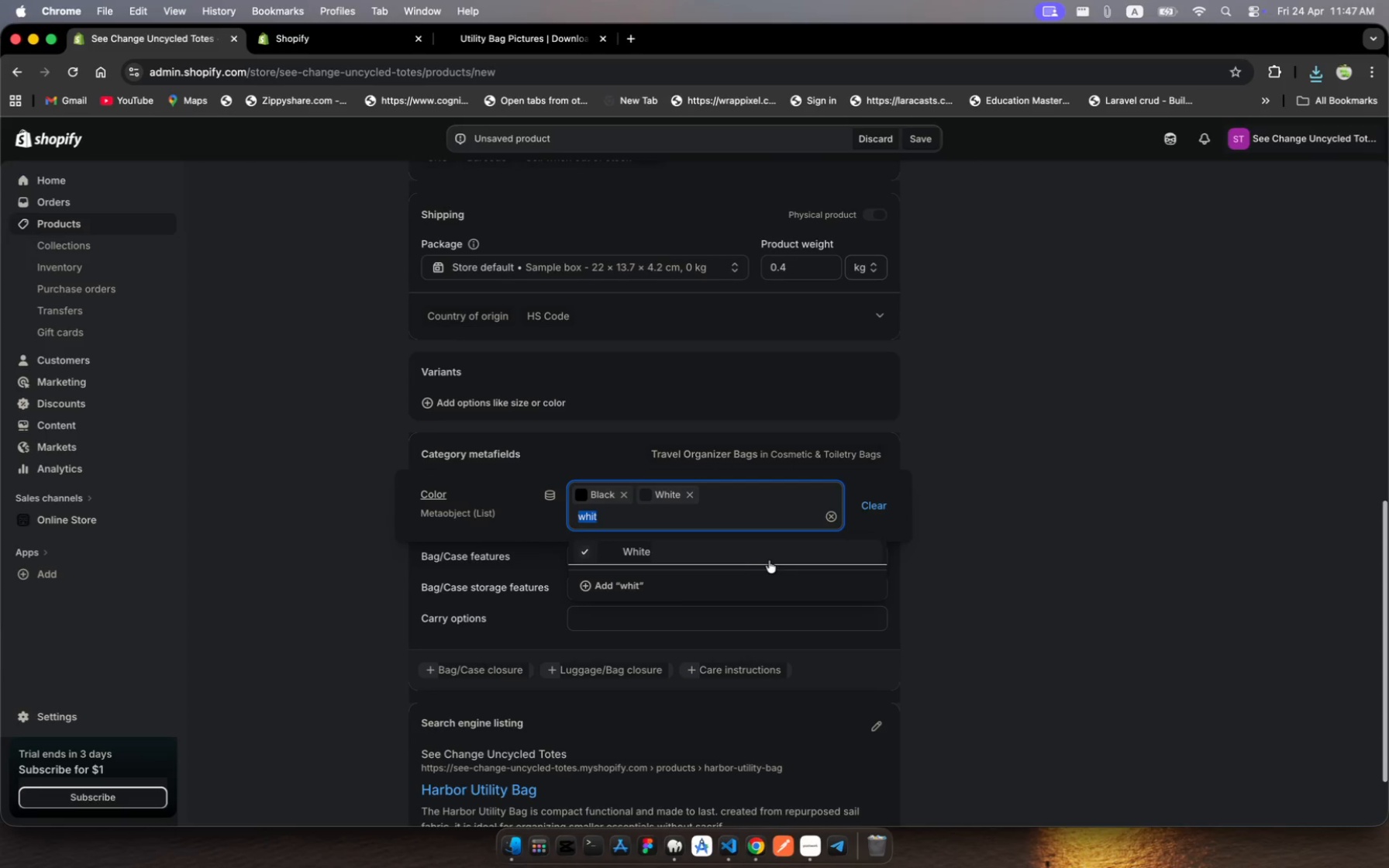 
key(Escape)
 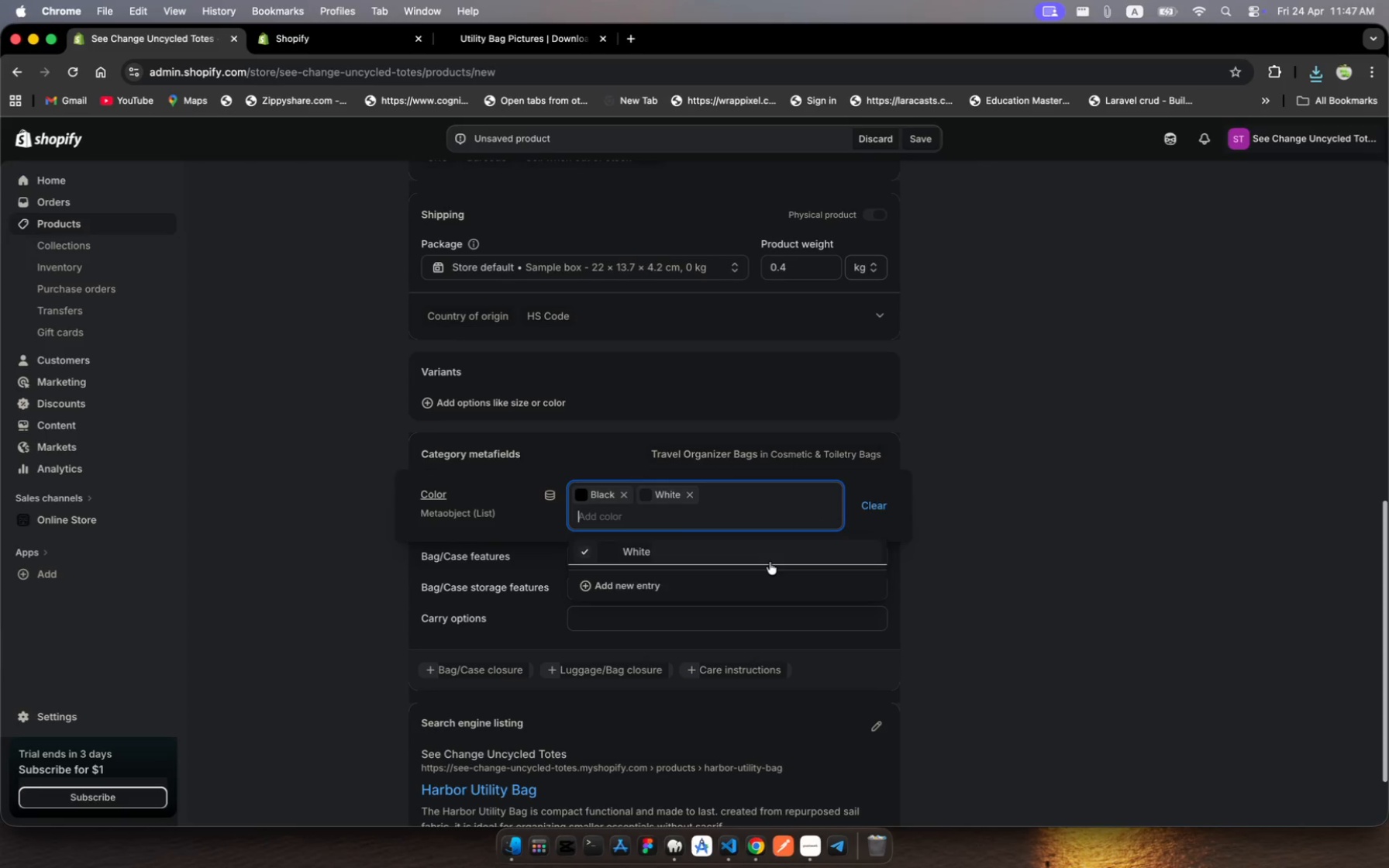 
left_click([770, 562])
 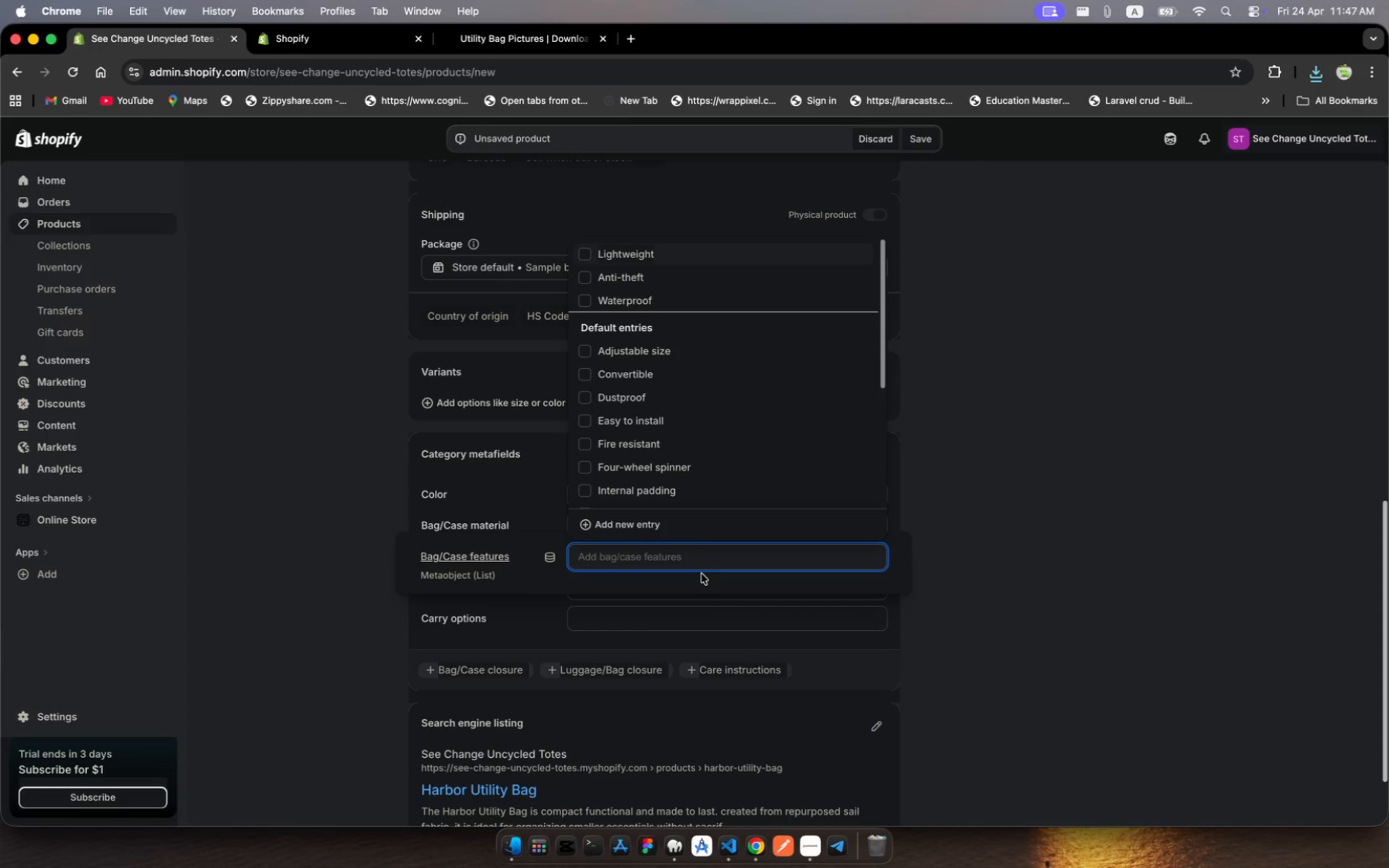 
wait(6.22)
 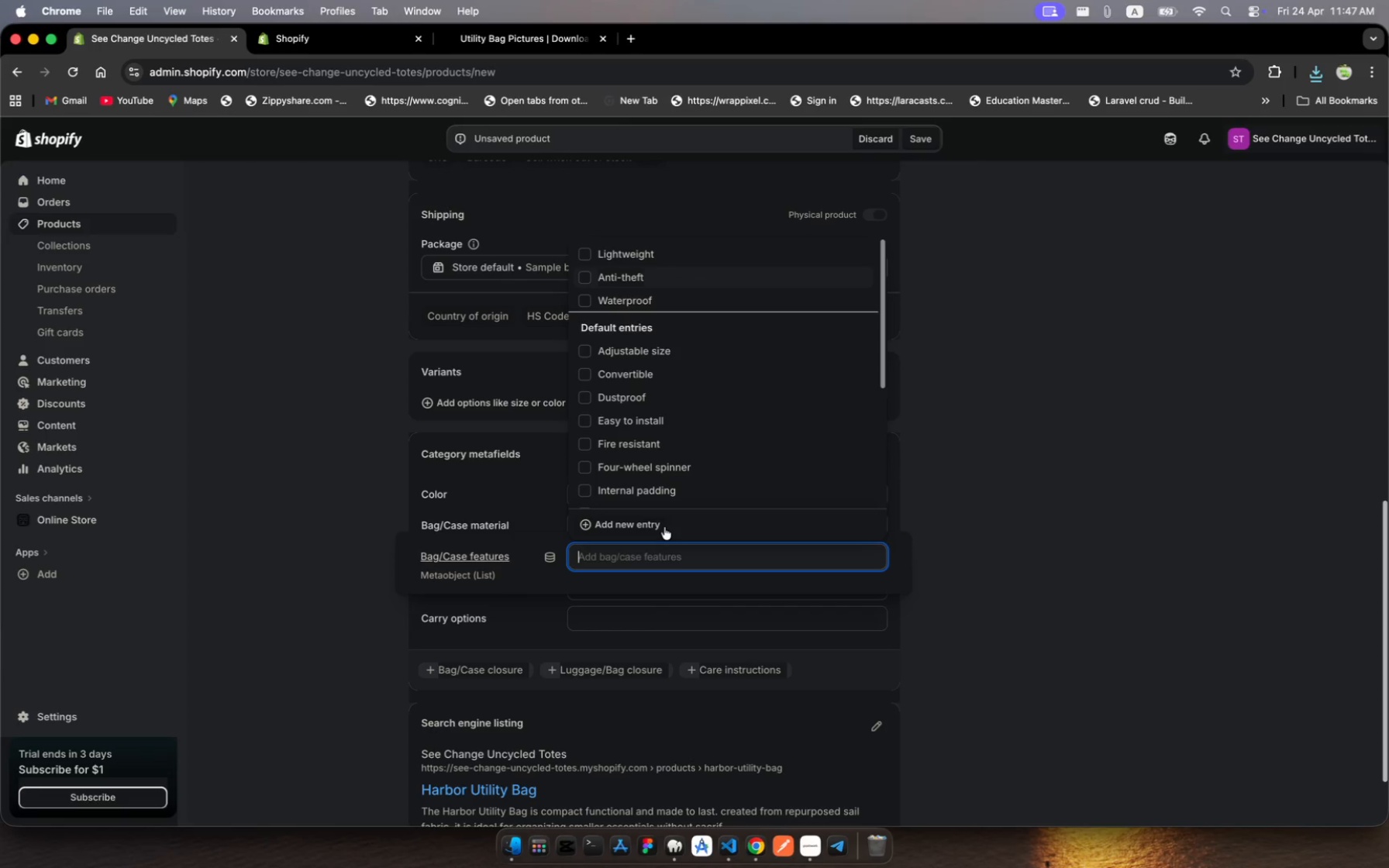 
key(Escape)
 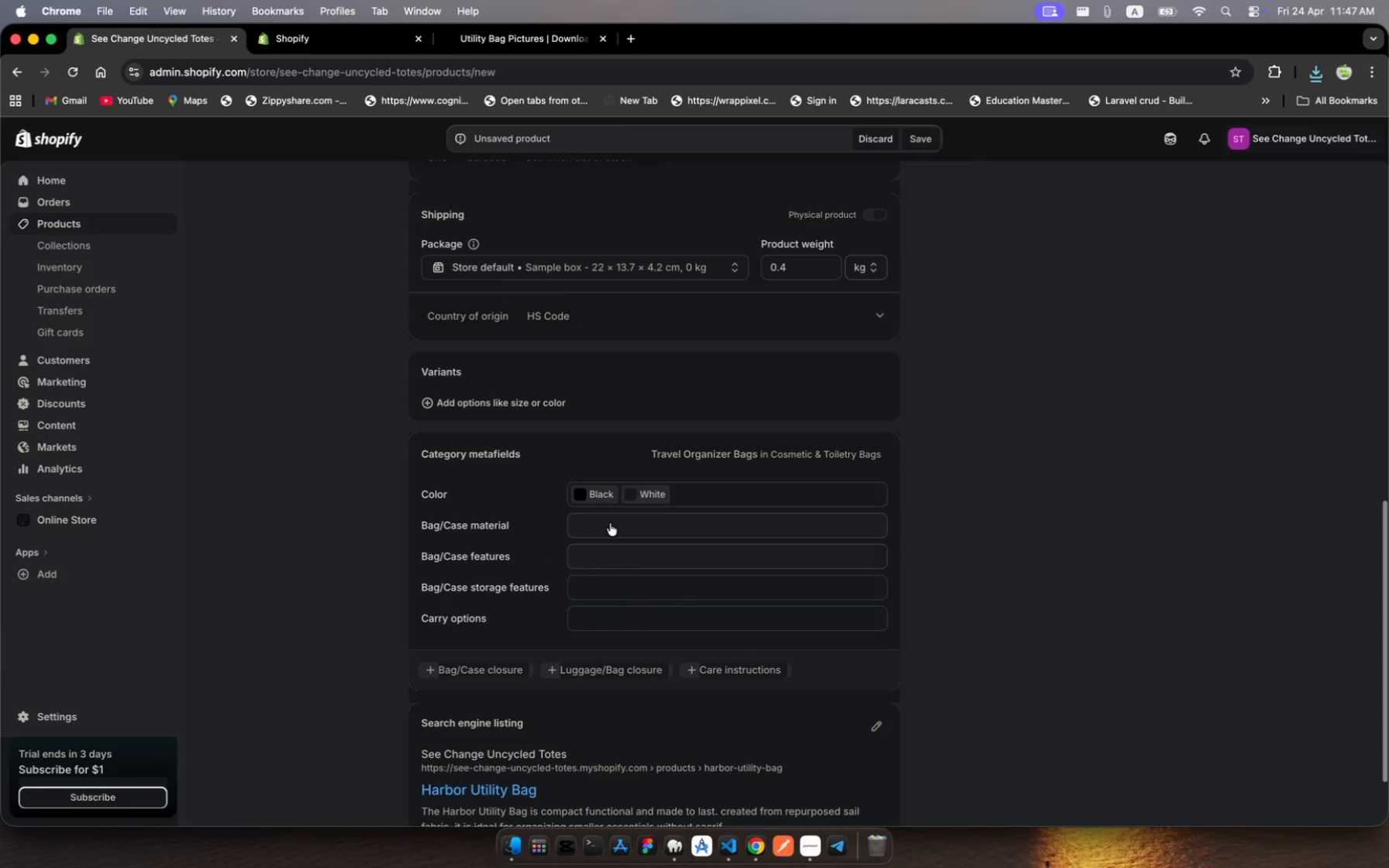 
left_click([610, 523])
 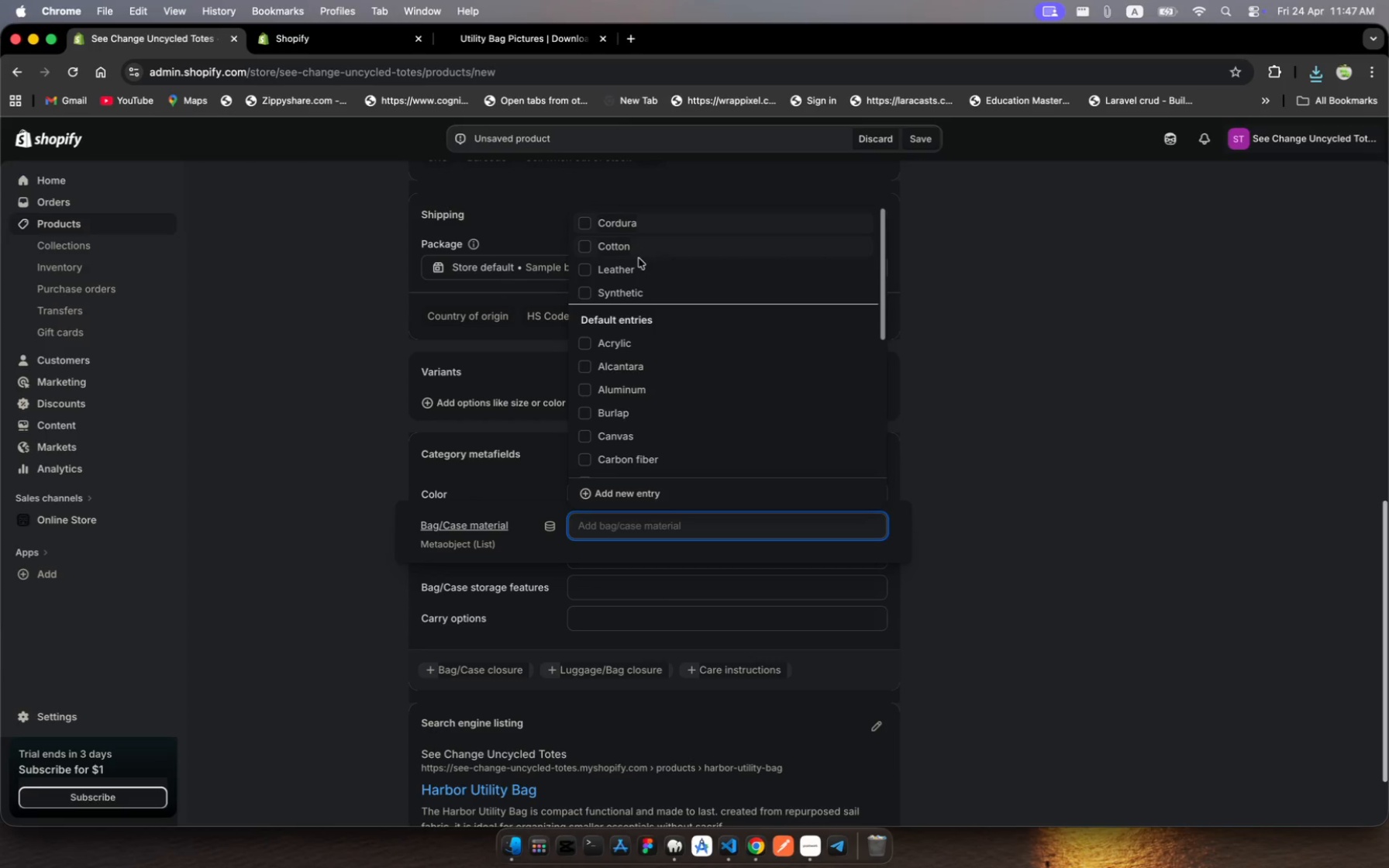 
wait(6.18)
 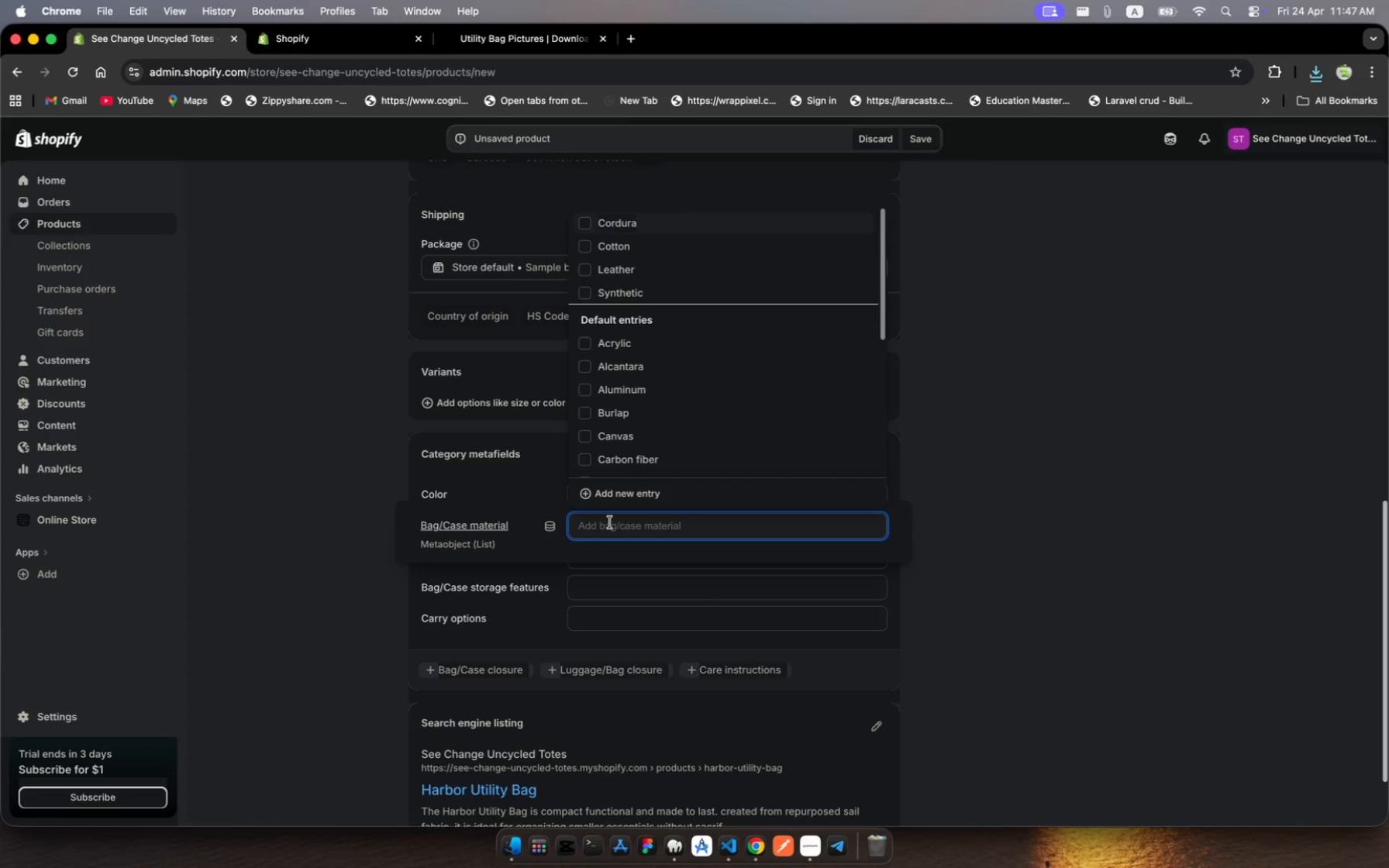 
left_click([639, 282])
 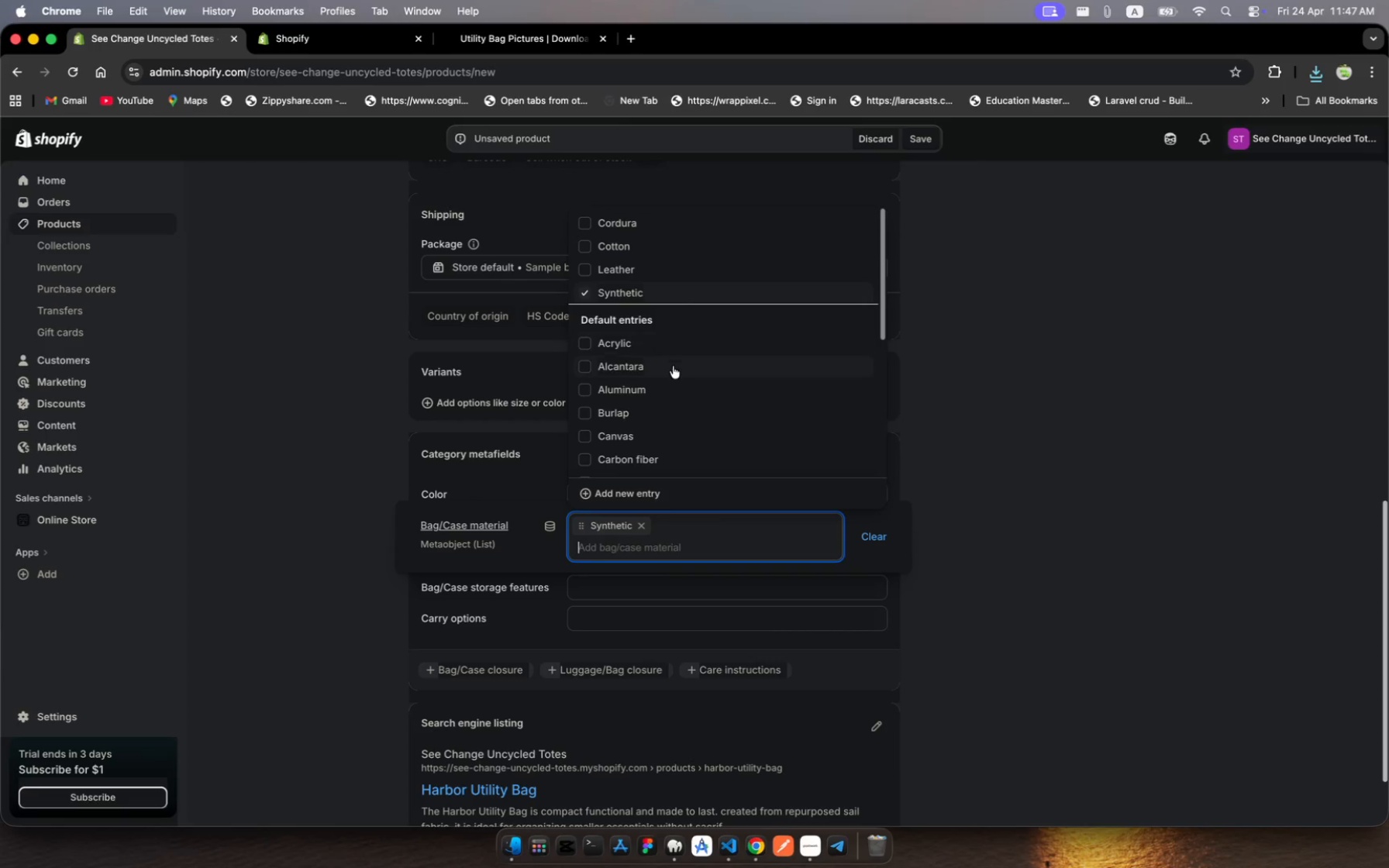 
key(Escape)
 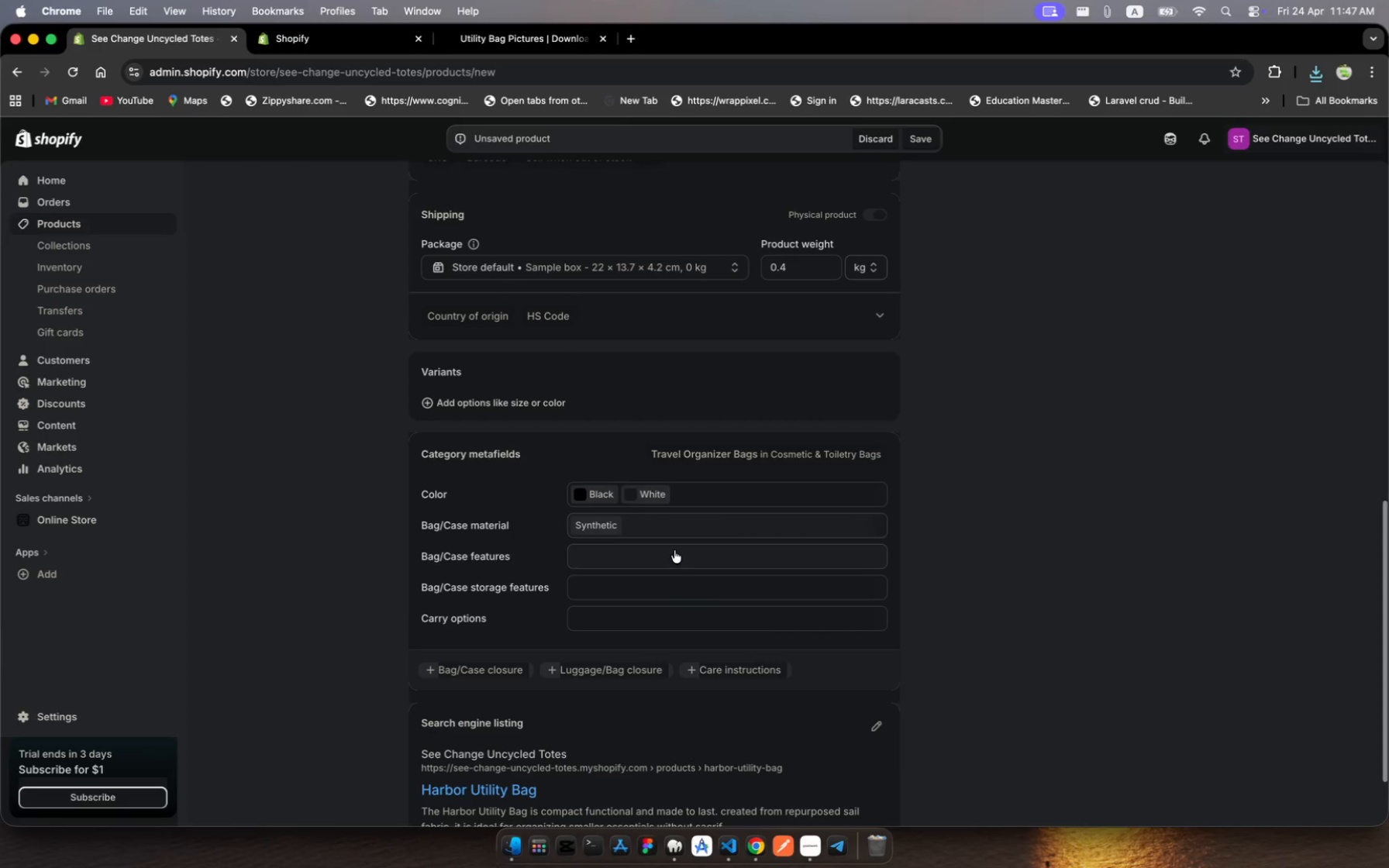 
left_click([674, 550])
 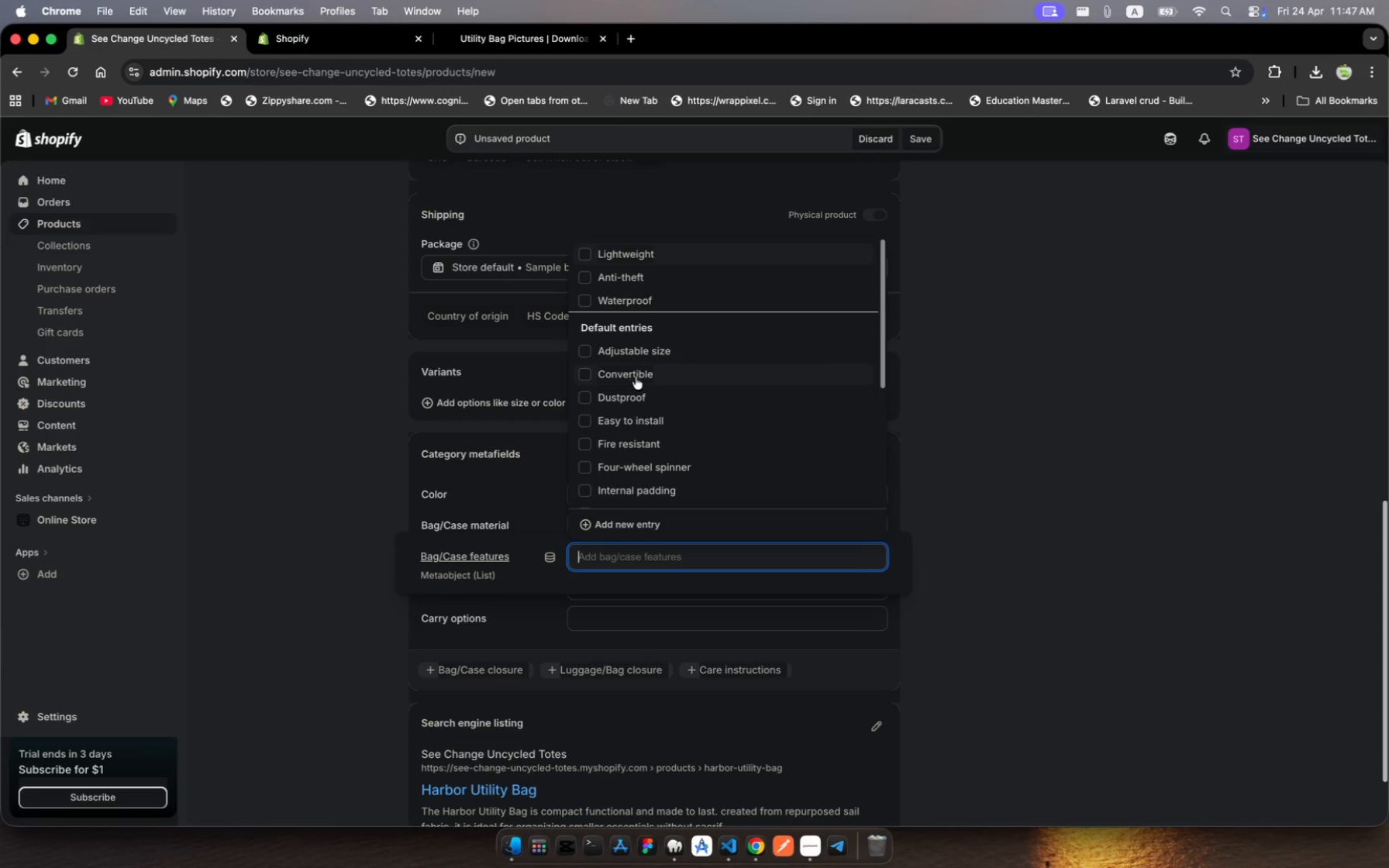 
left_click([637, 392])
 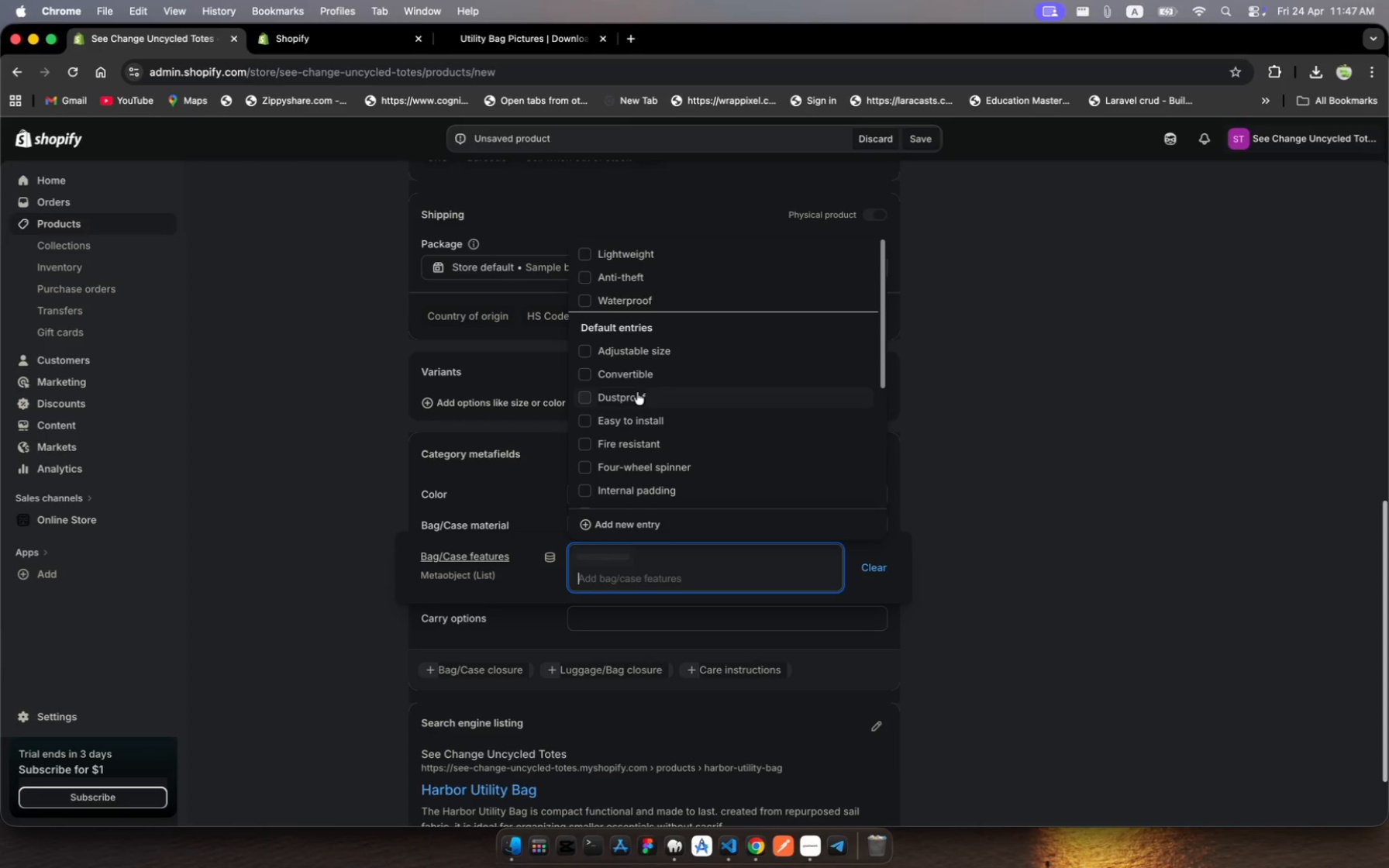 
key(Escape)
 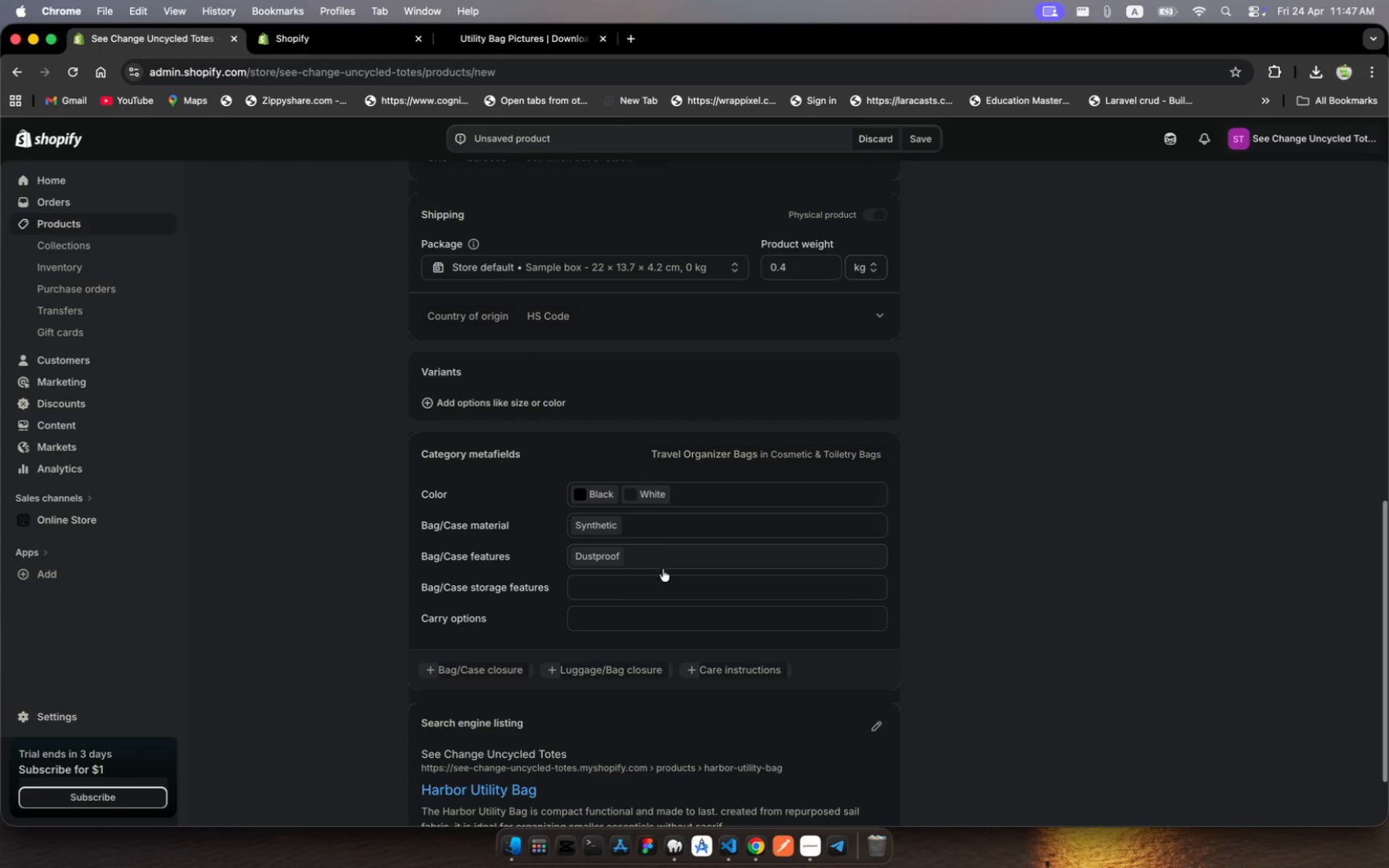 
left_click([665, 583])
 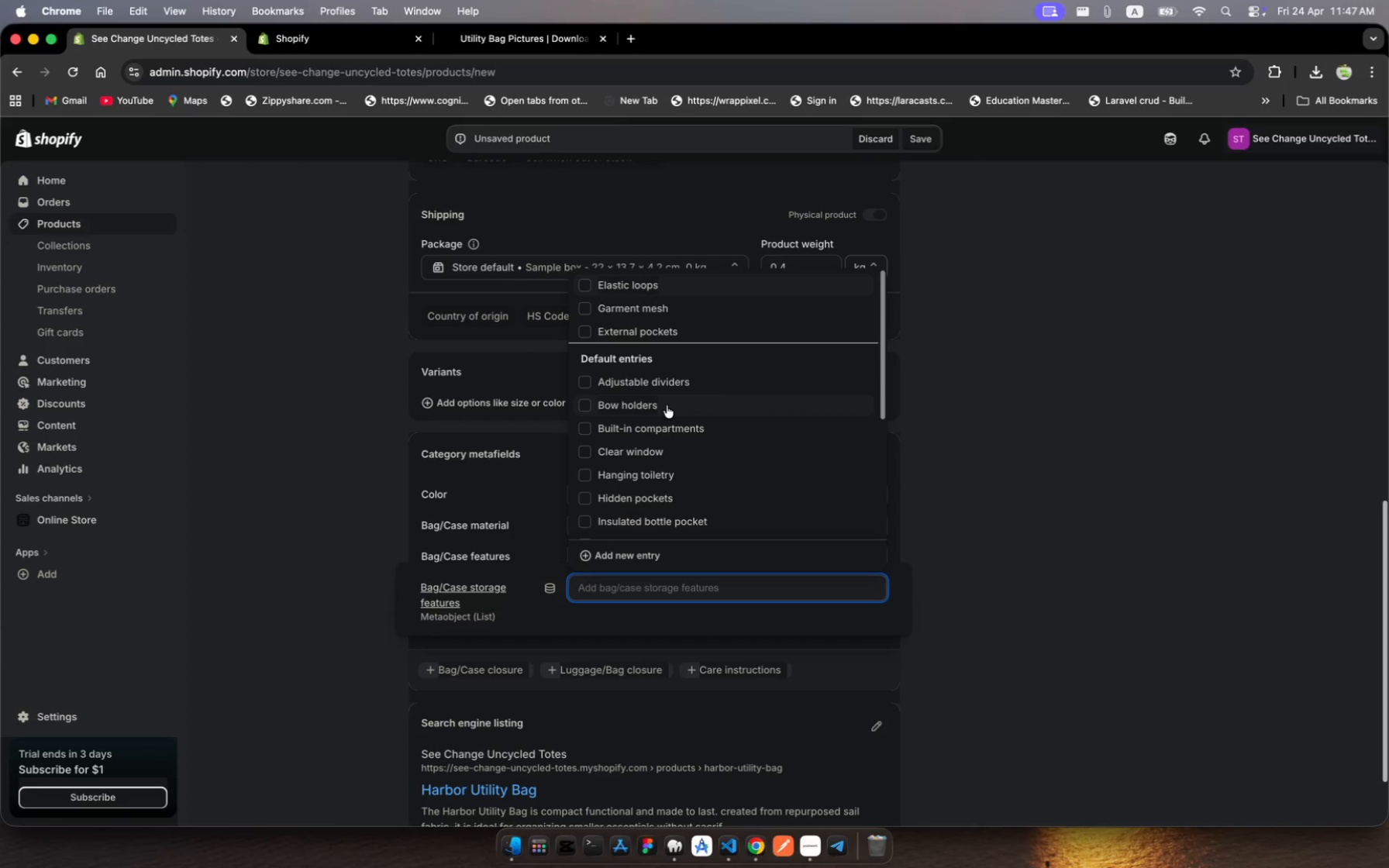 
left_click([667, 406])
 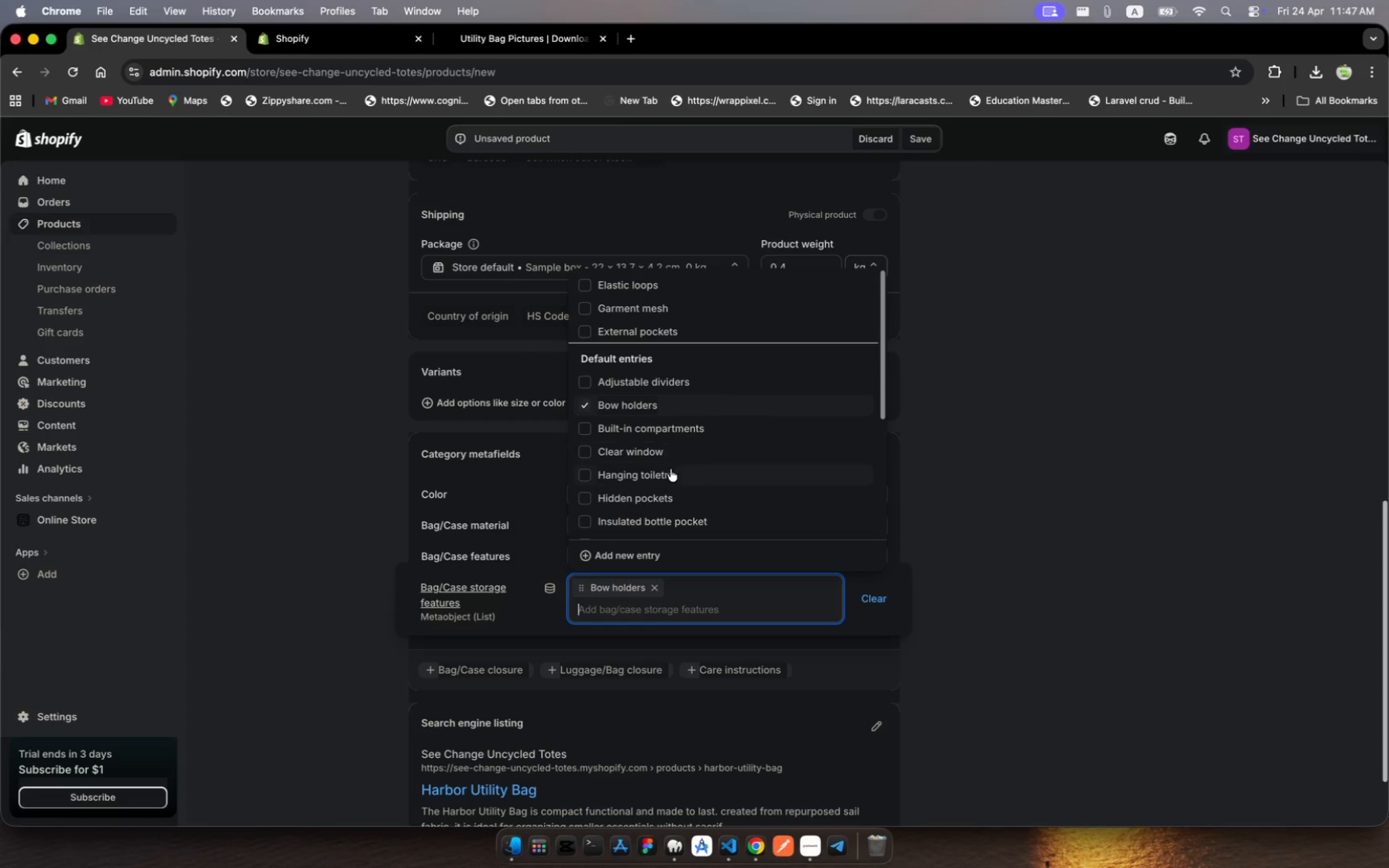 
left_click([673, 477])
 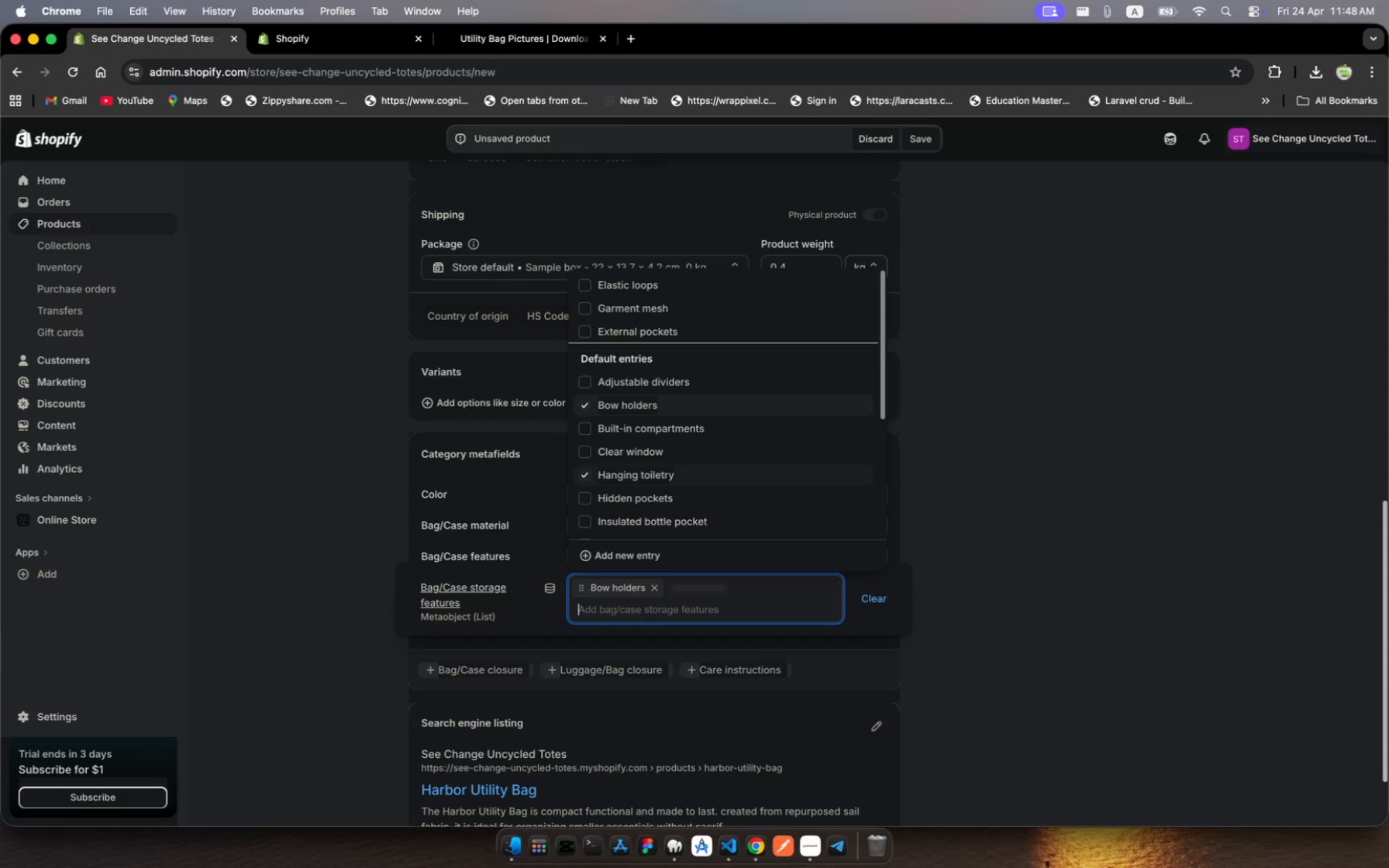 
key(Escape)
 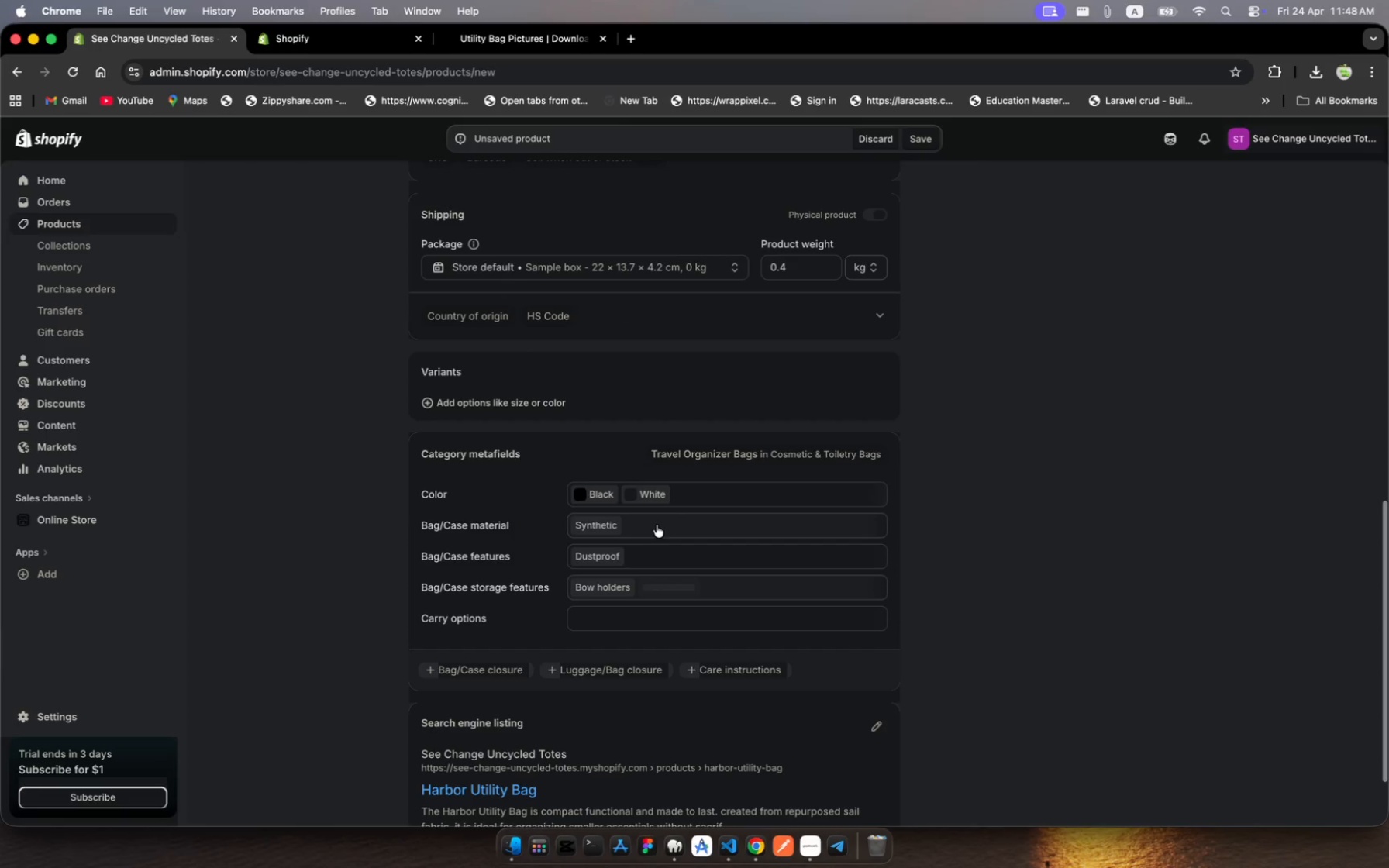 
scroll: coordinate [654, 529], scroll_direction: down, amount: 16.0
 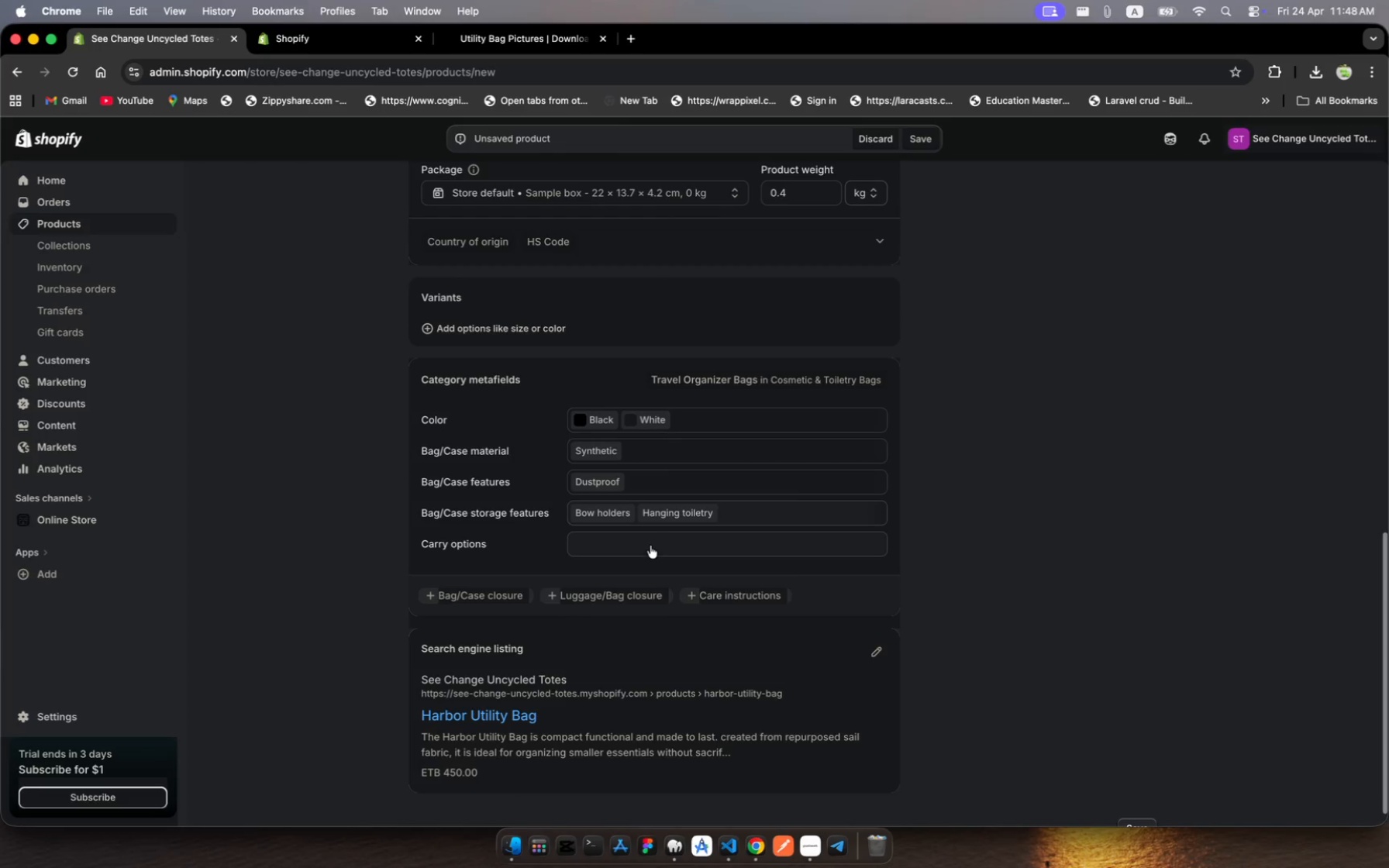 
left_click([650, 548])
 